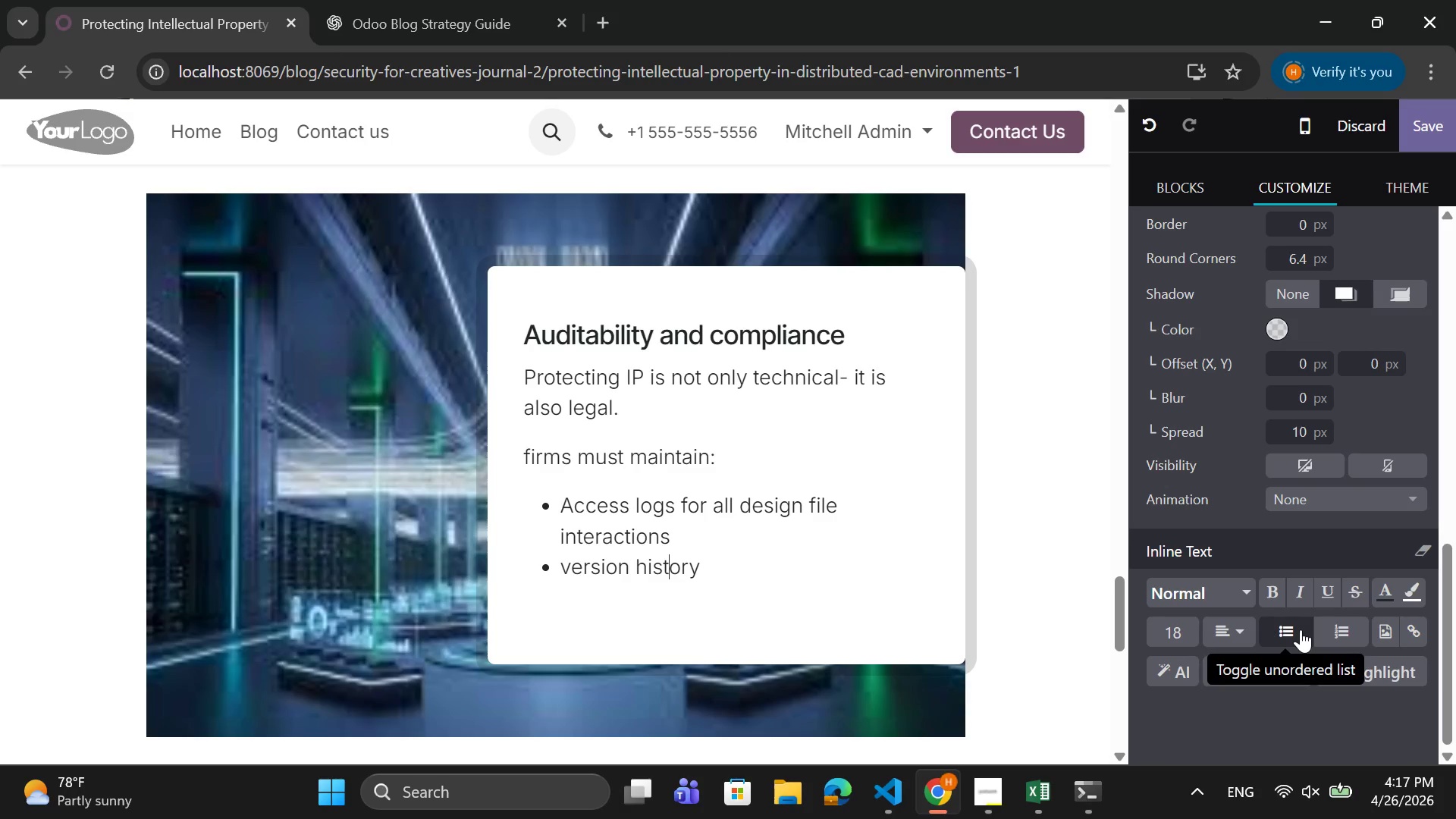 
key(ArrowLeft)
 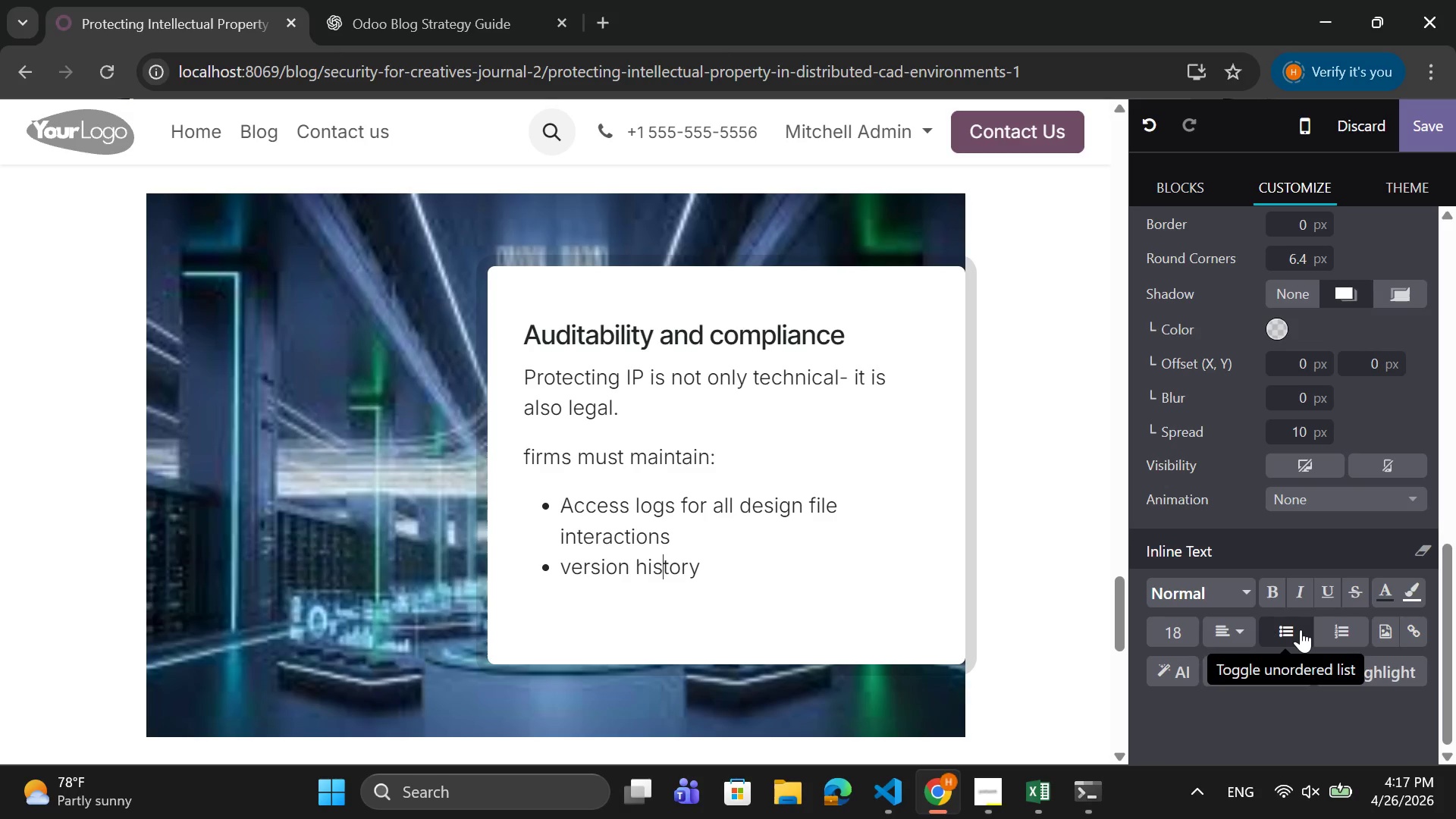 
key(ArrowLeft)
 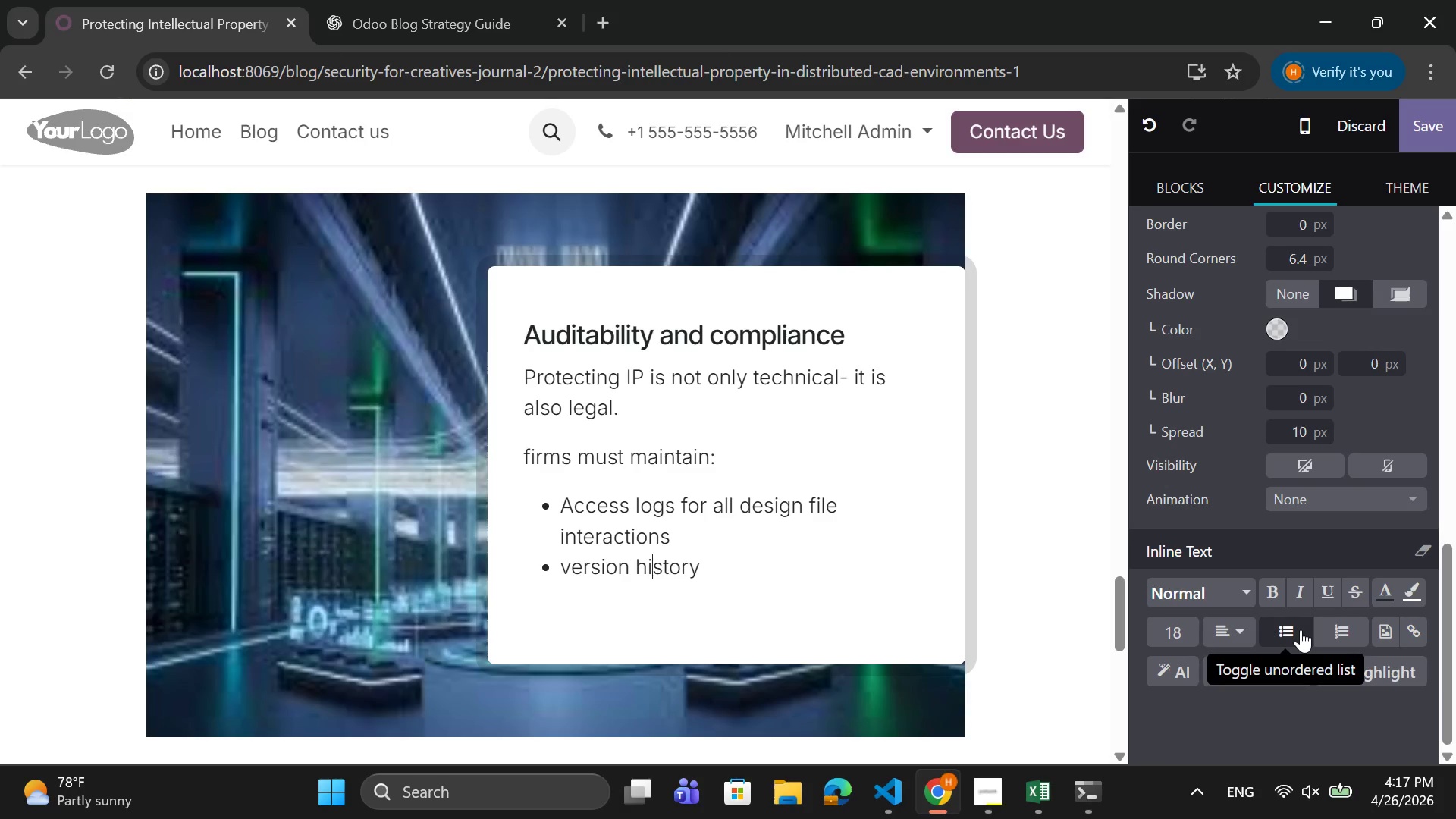 
key(ArrowLeft)
 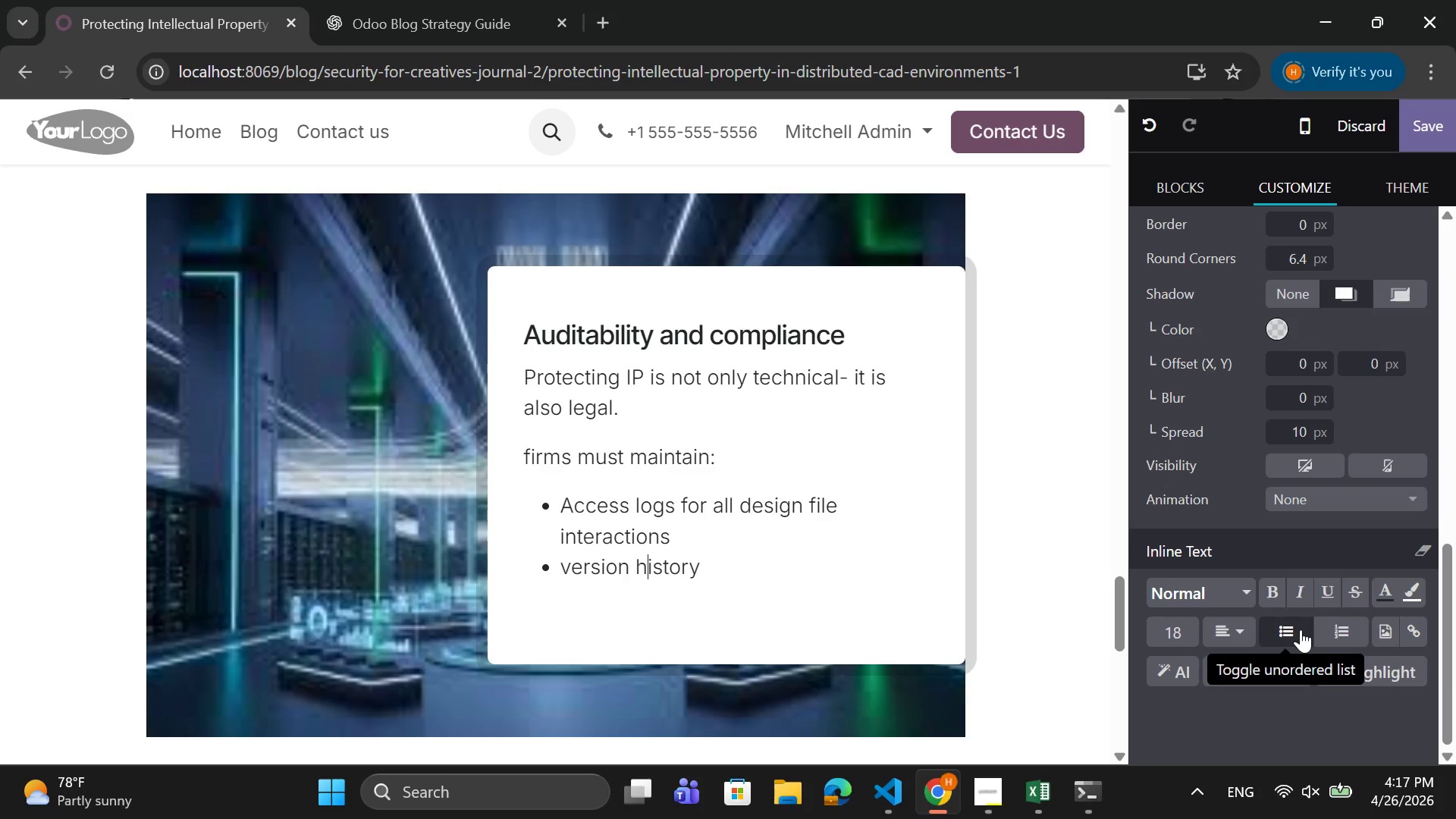 
key(ArrowLeft)
 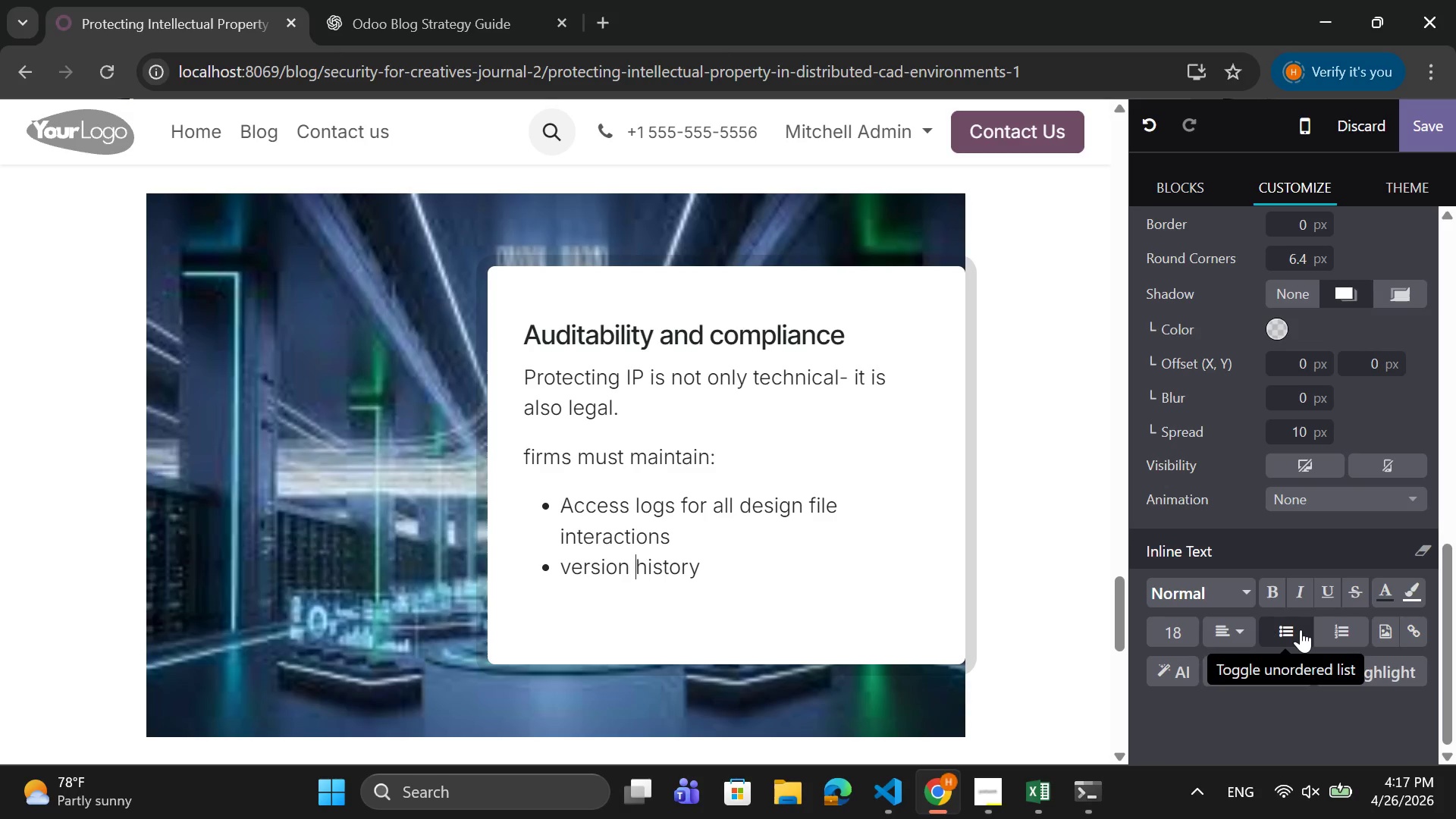 
key(ArrowLeft)
 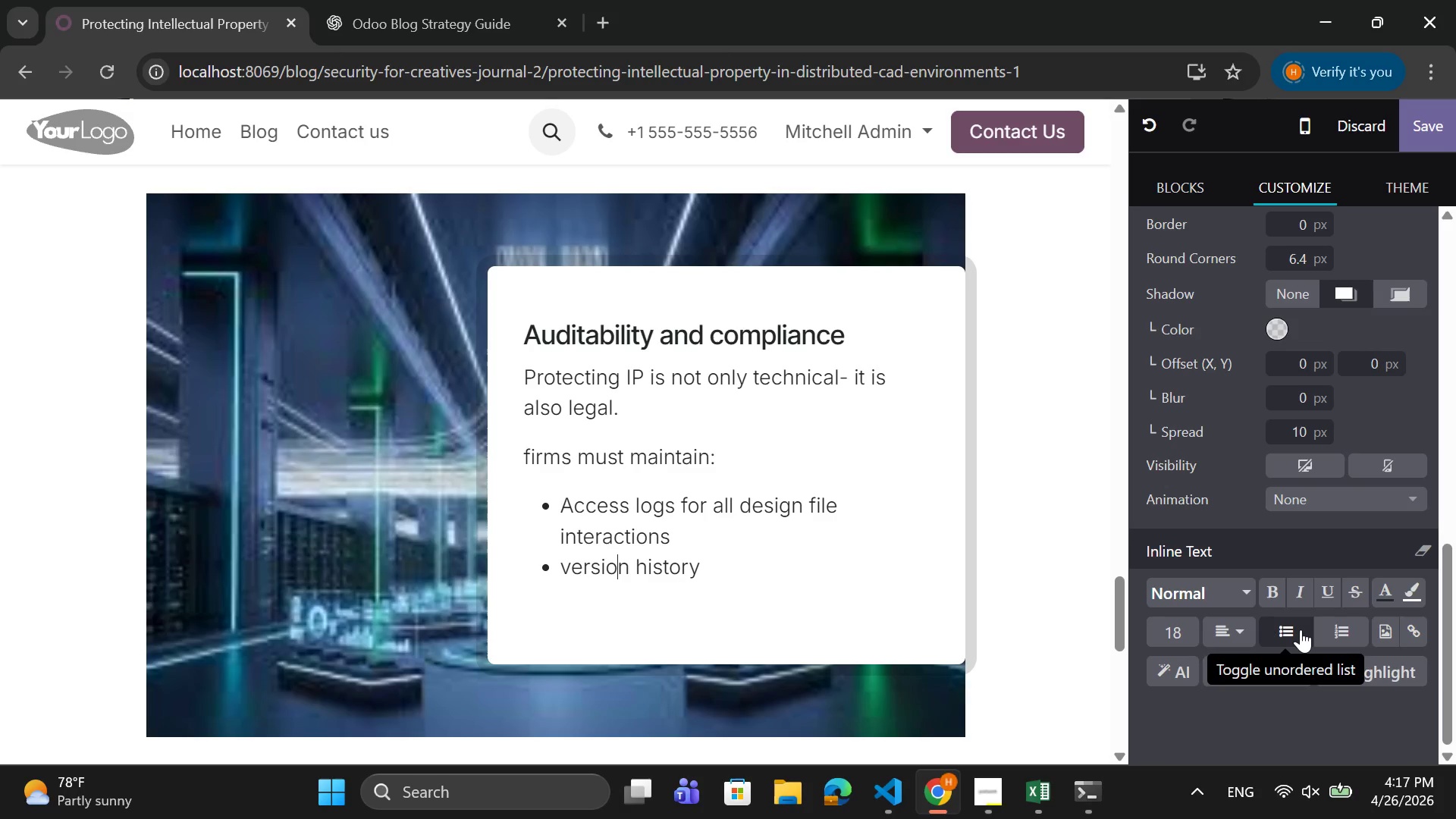 
key(ArrowLeft)
 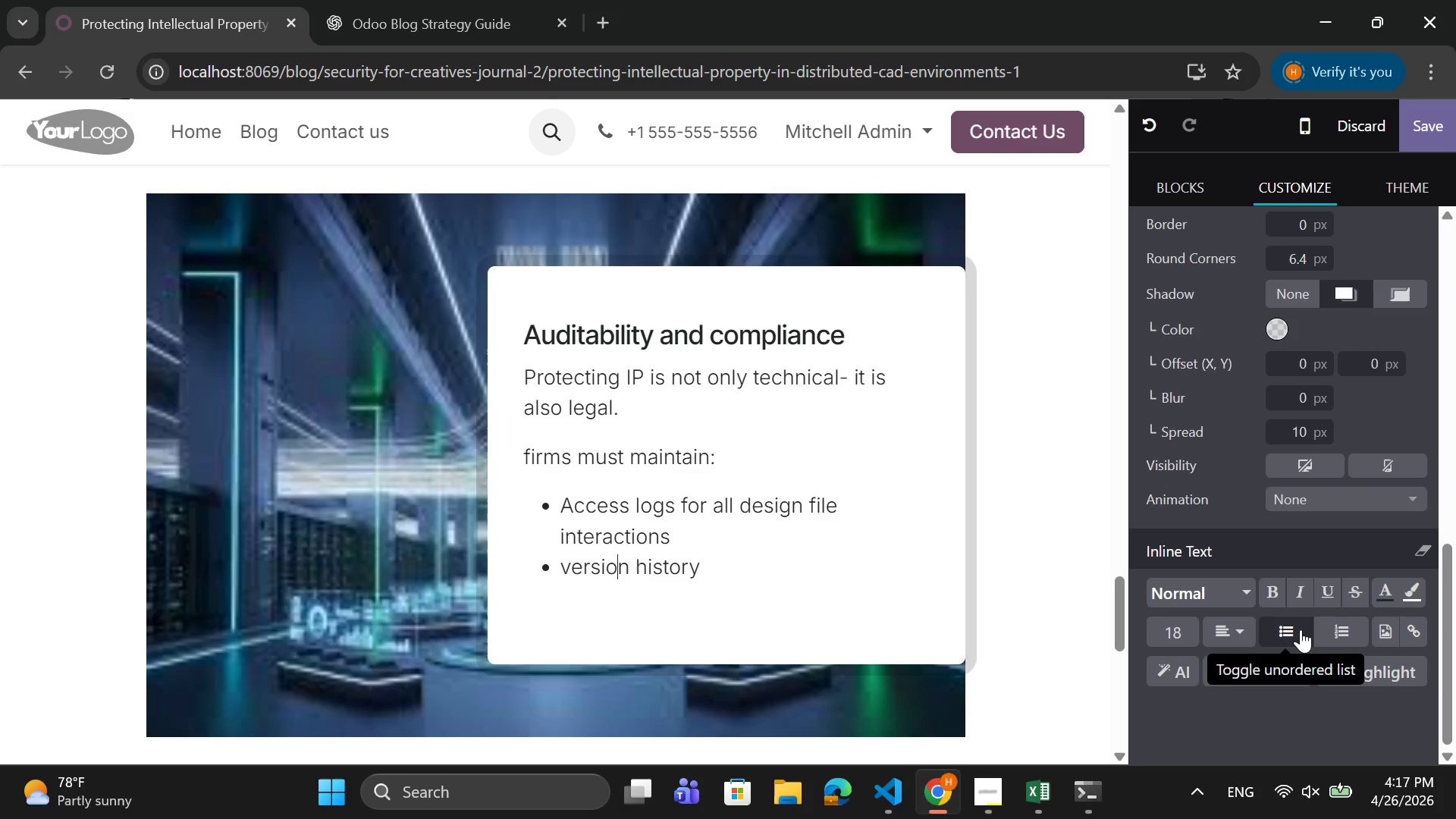 
key(ArrowLeft)
 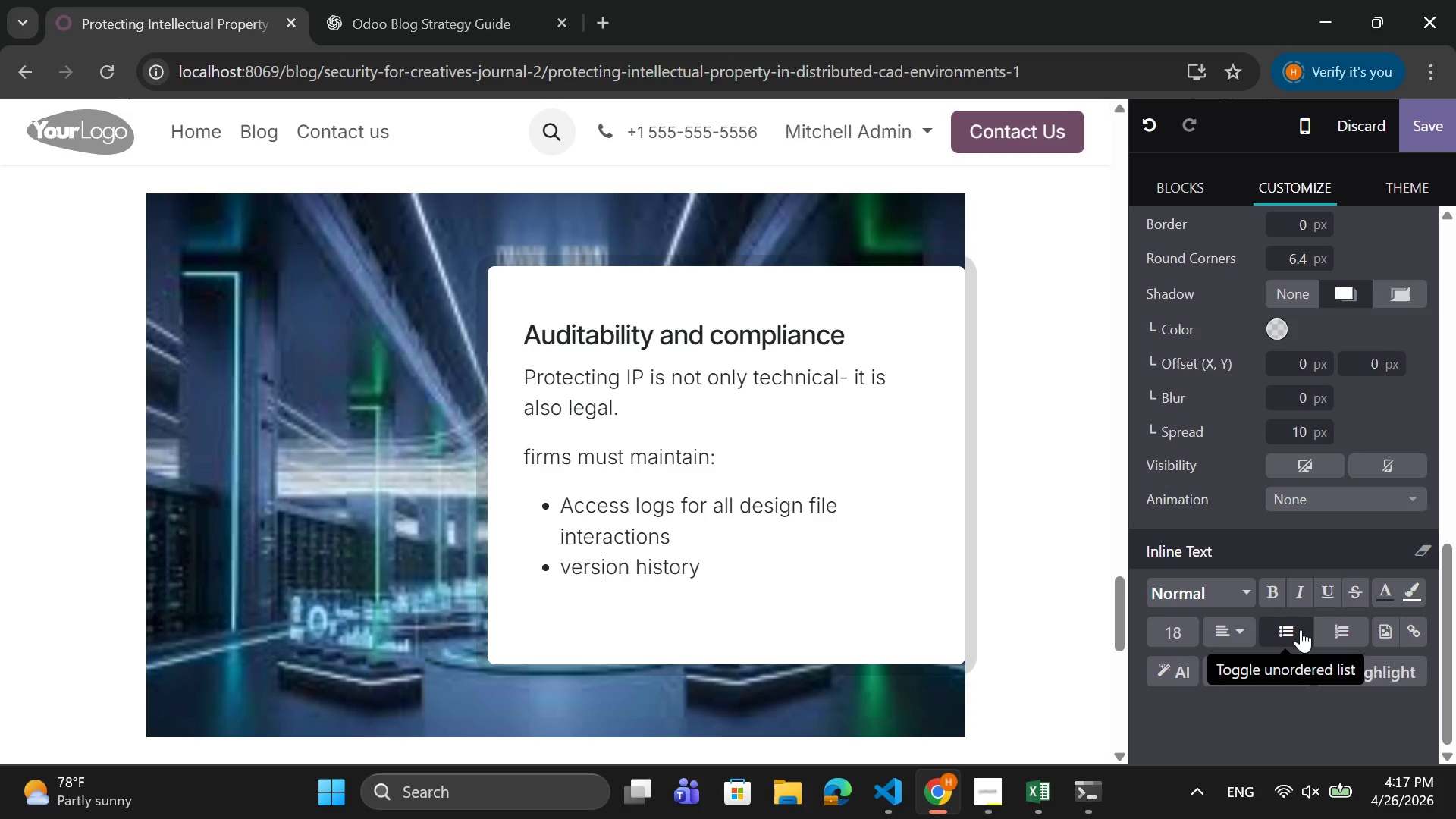 
key(ArrowLeft)
 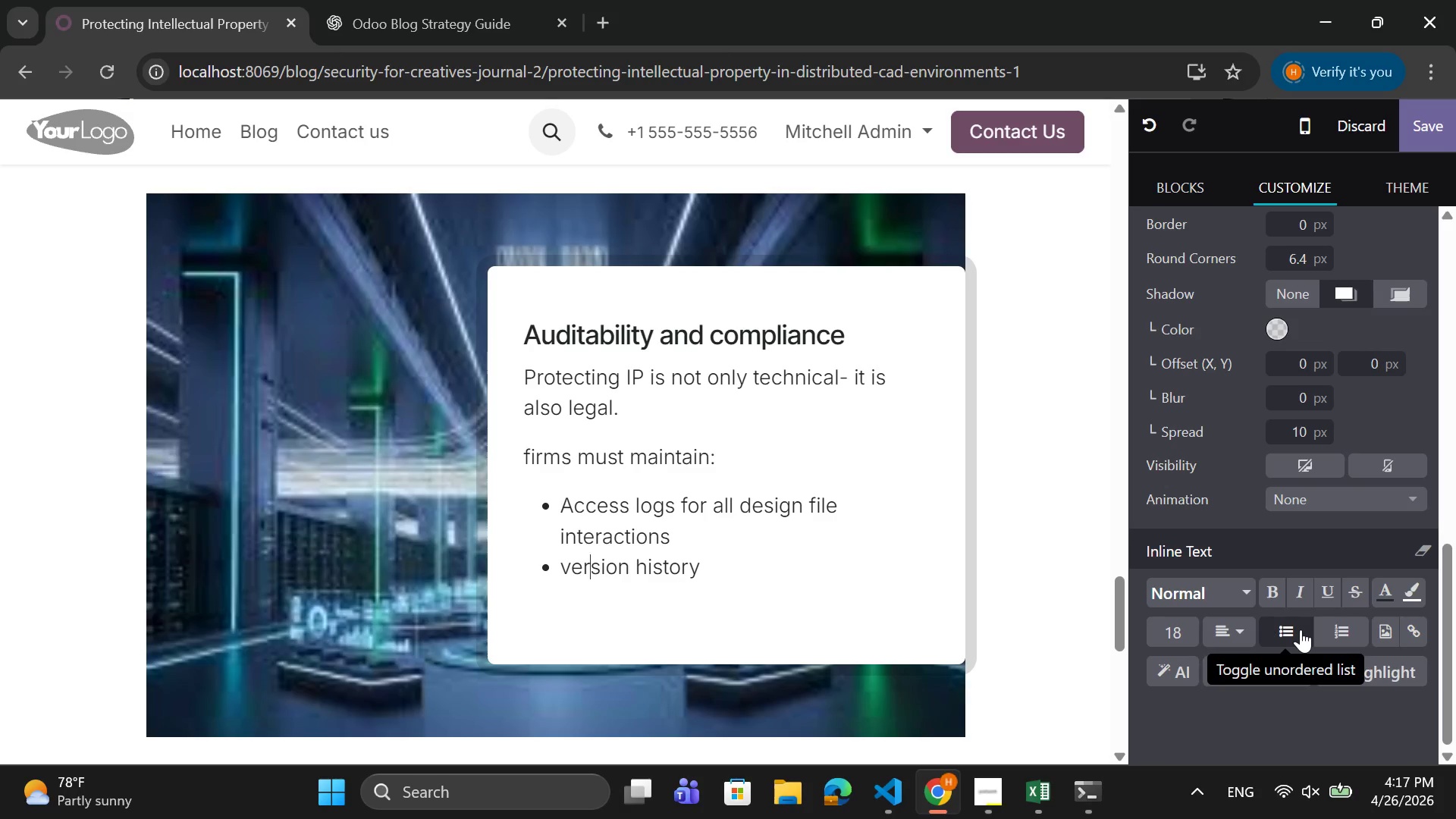 
key(ArrowLeft)
 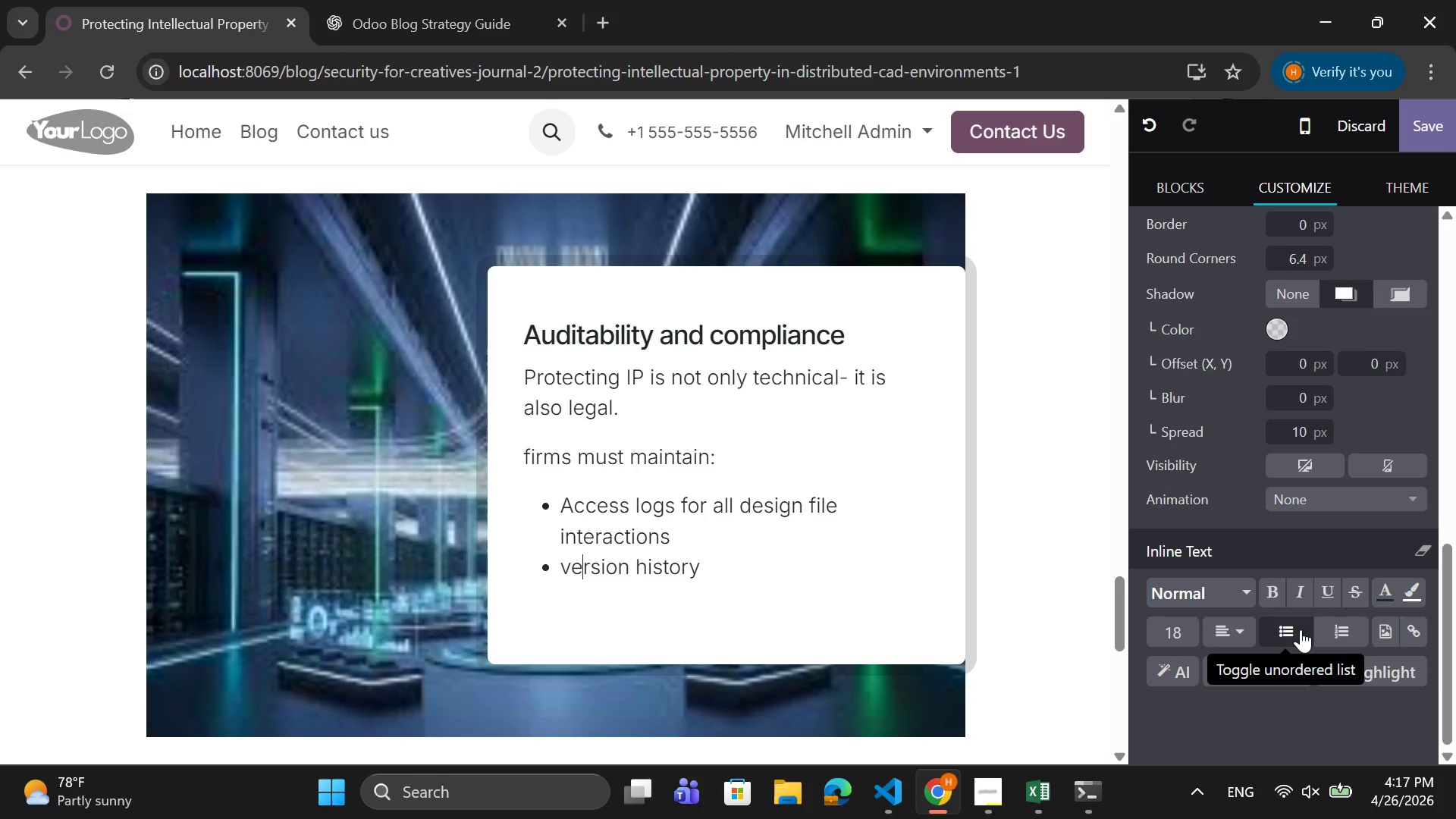 
key(ArrowLeft)
 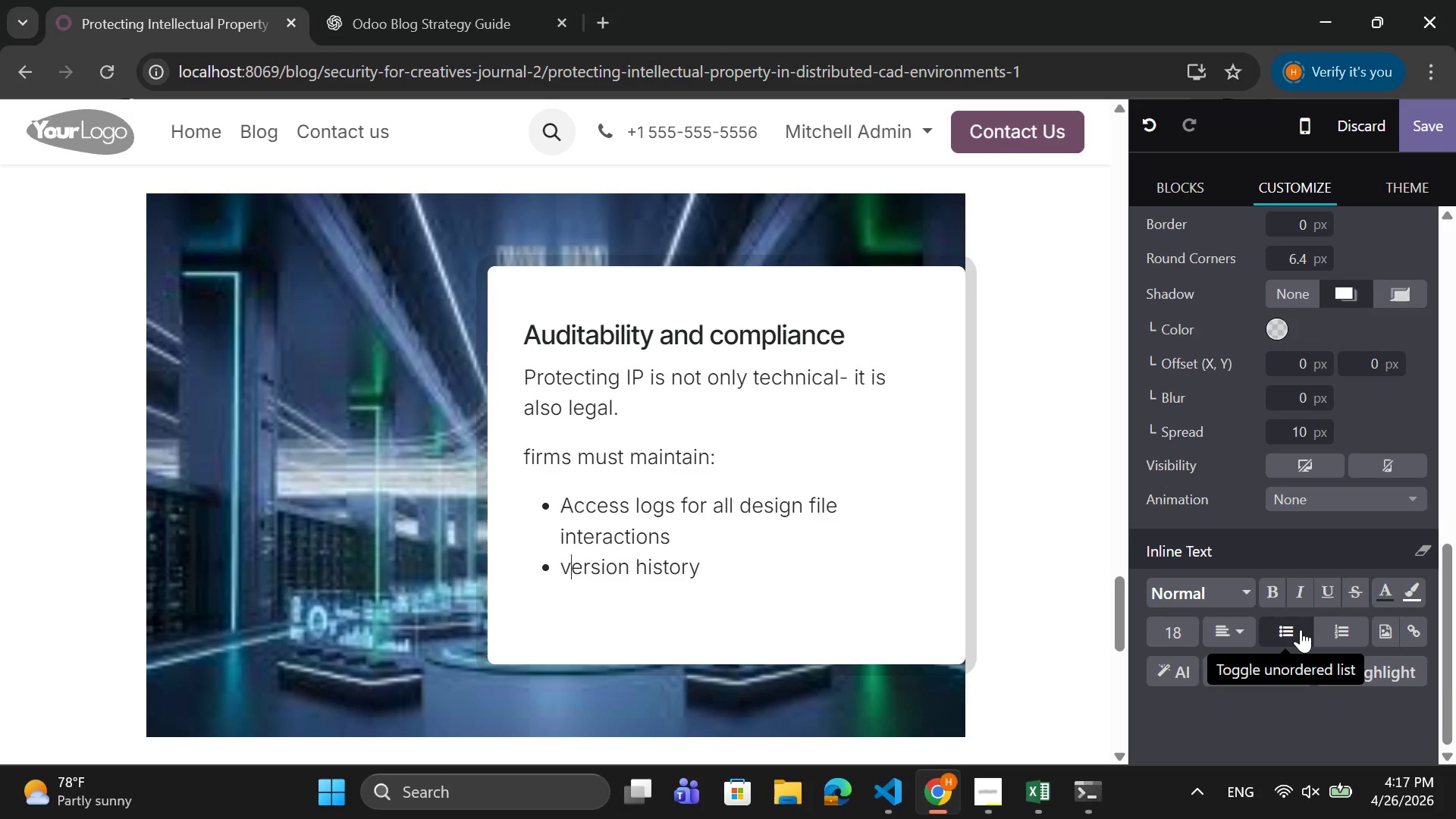 
key(ArrowLeft)
 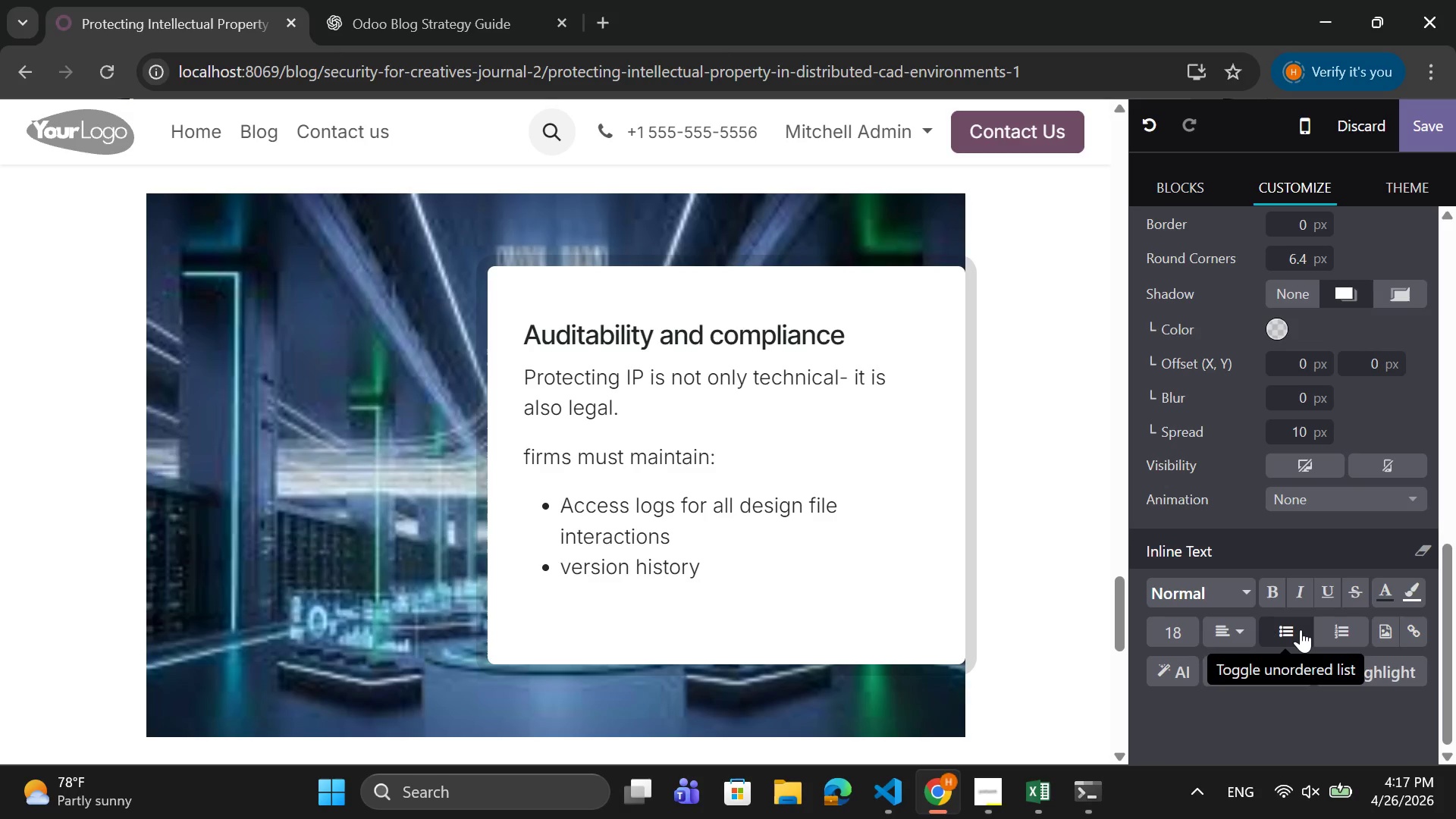 
key(Backspace)
 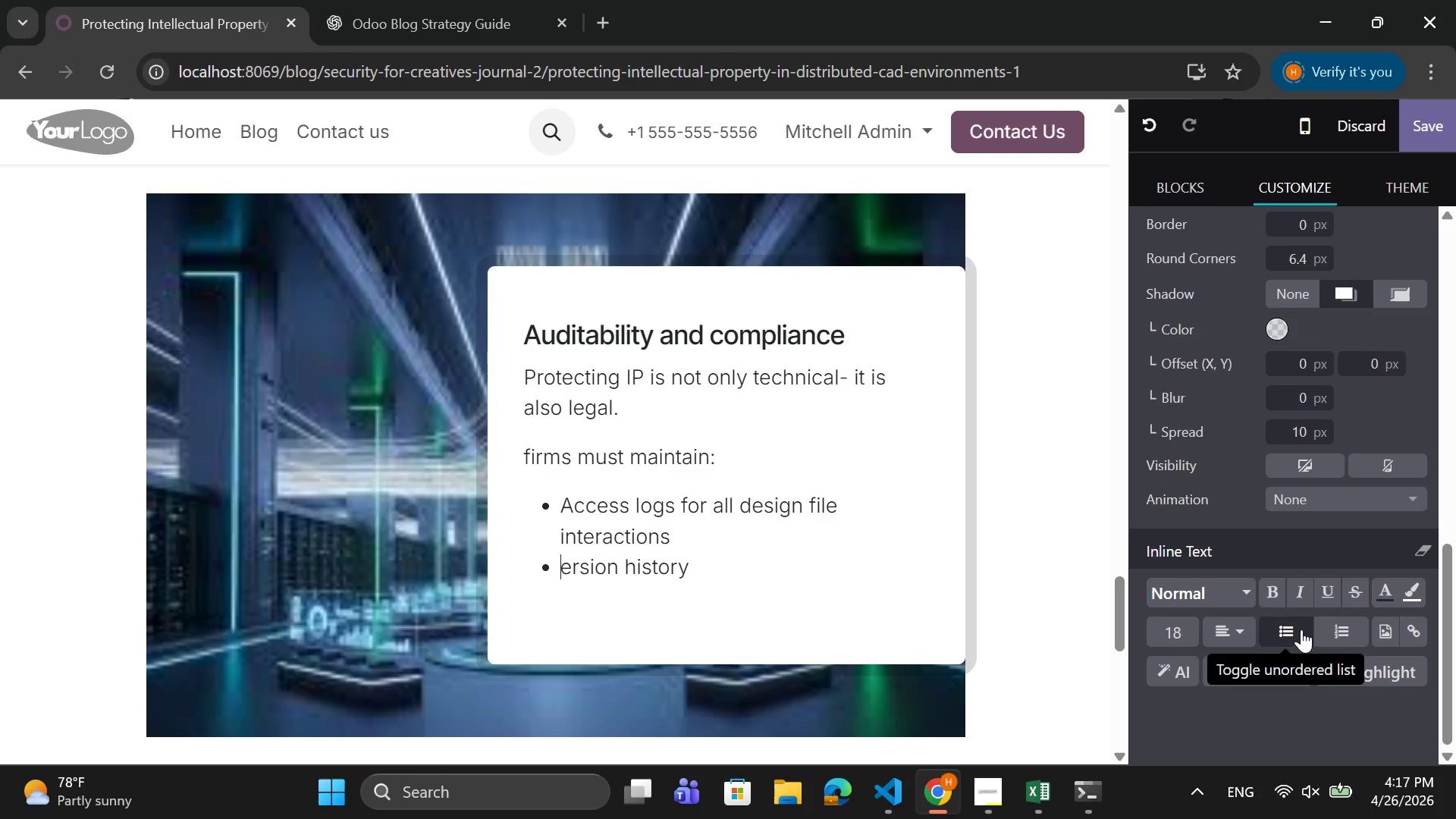 
key(CapsLock)
 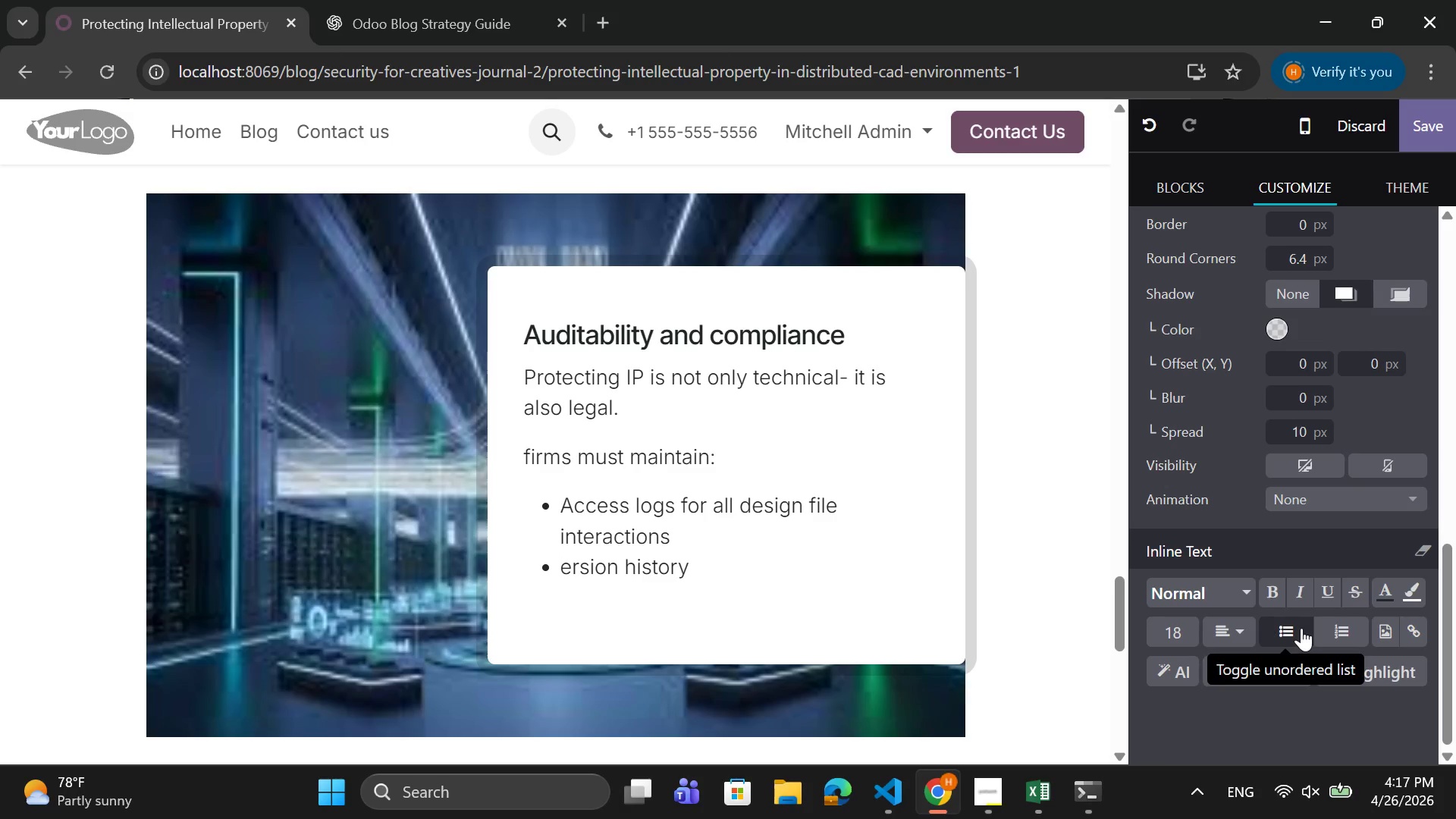 
key(V)
 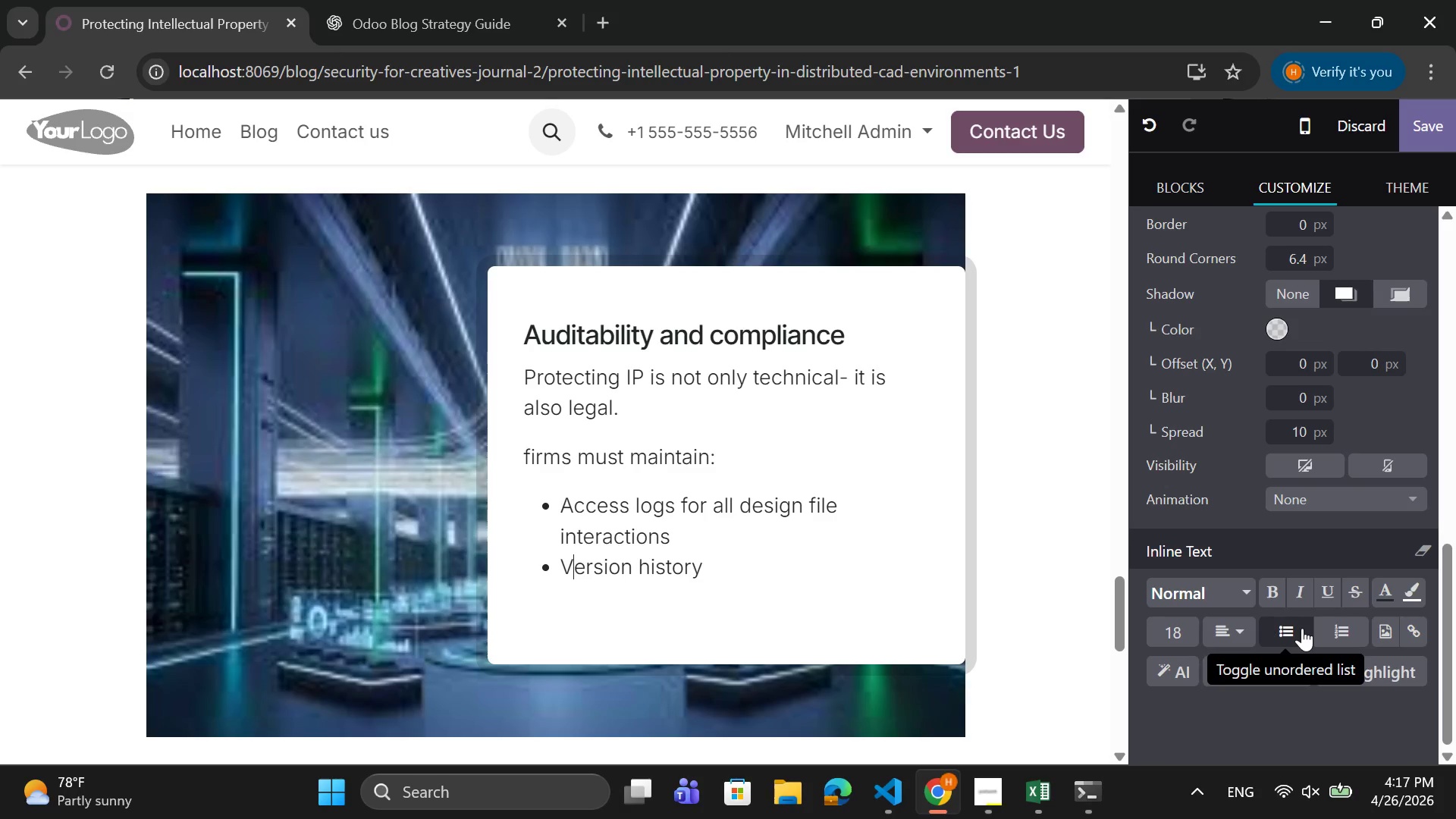 
key(CapsLock)
 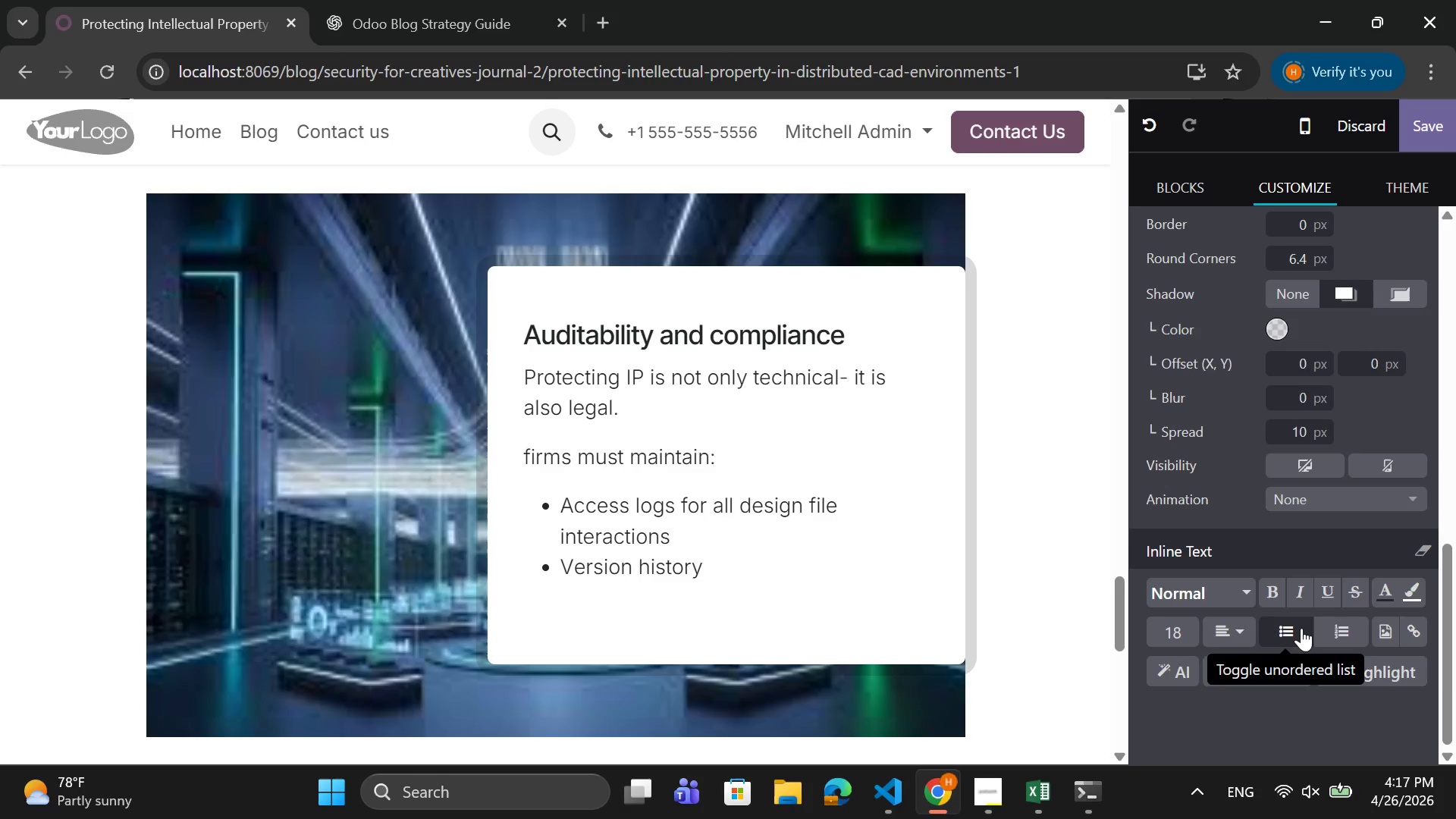 
key(ArrowRight)
 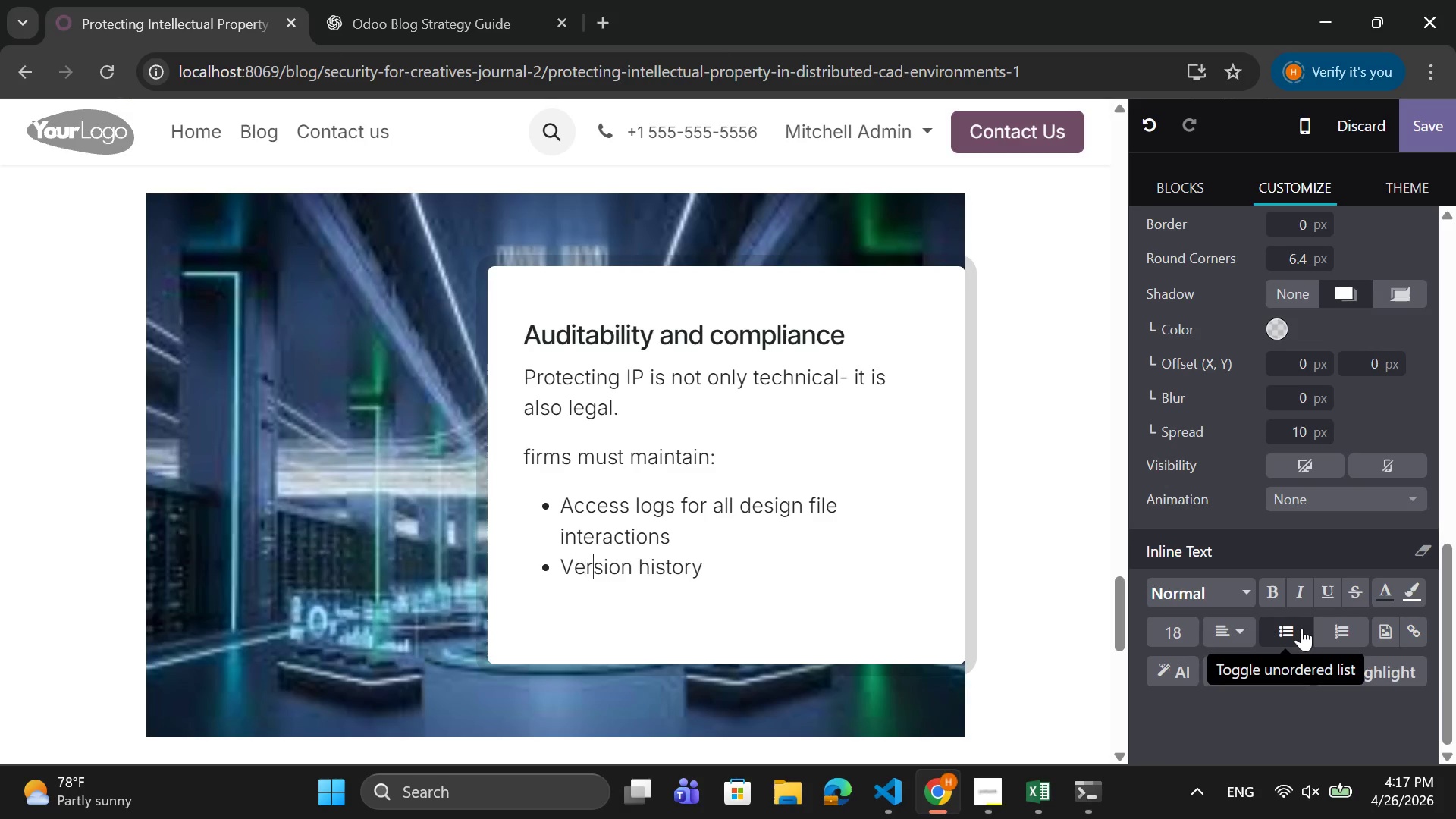 
key(ArrowRight)
 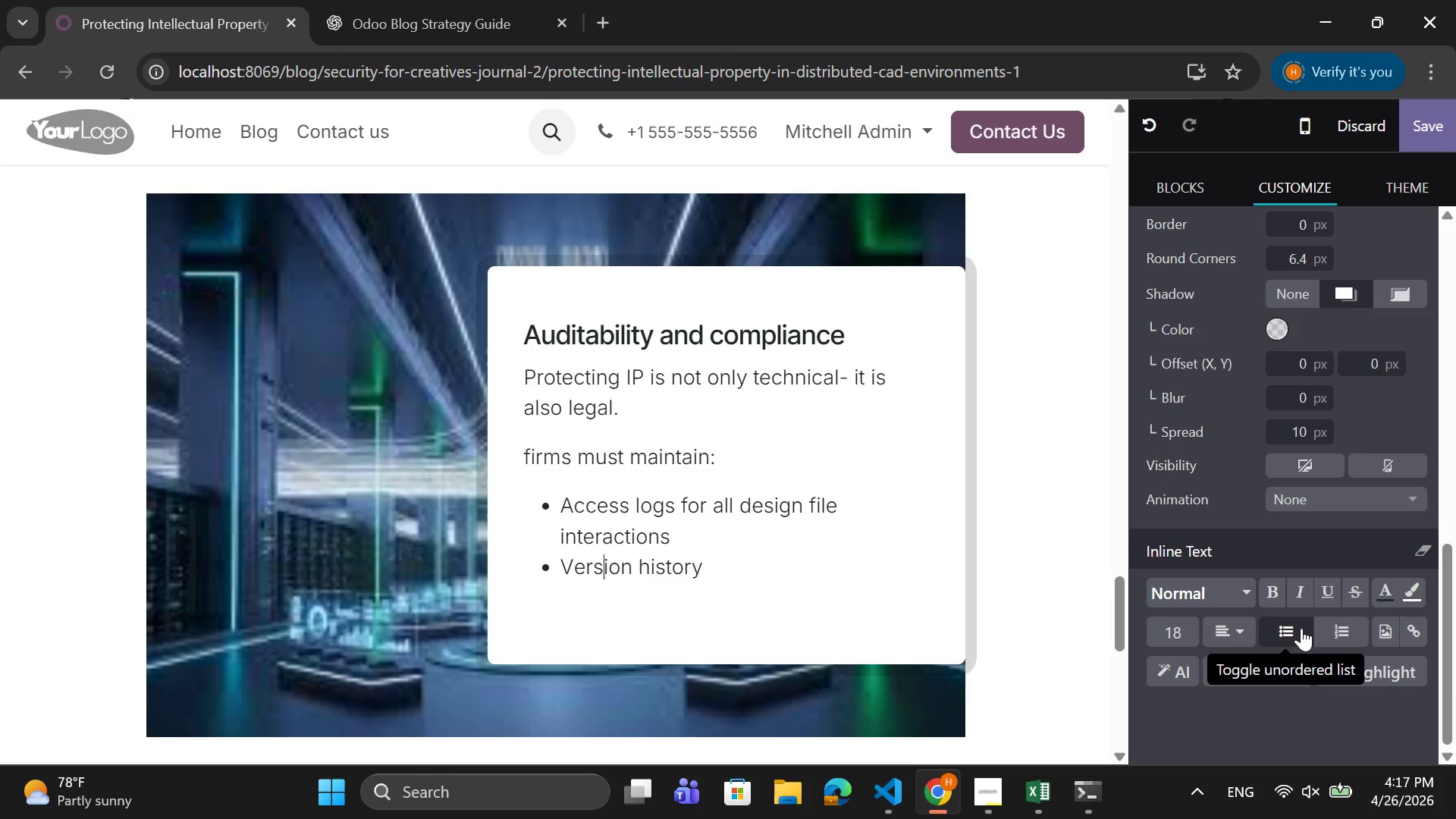 
key(ArrowRight)
 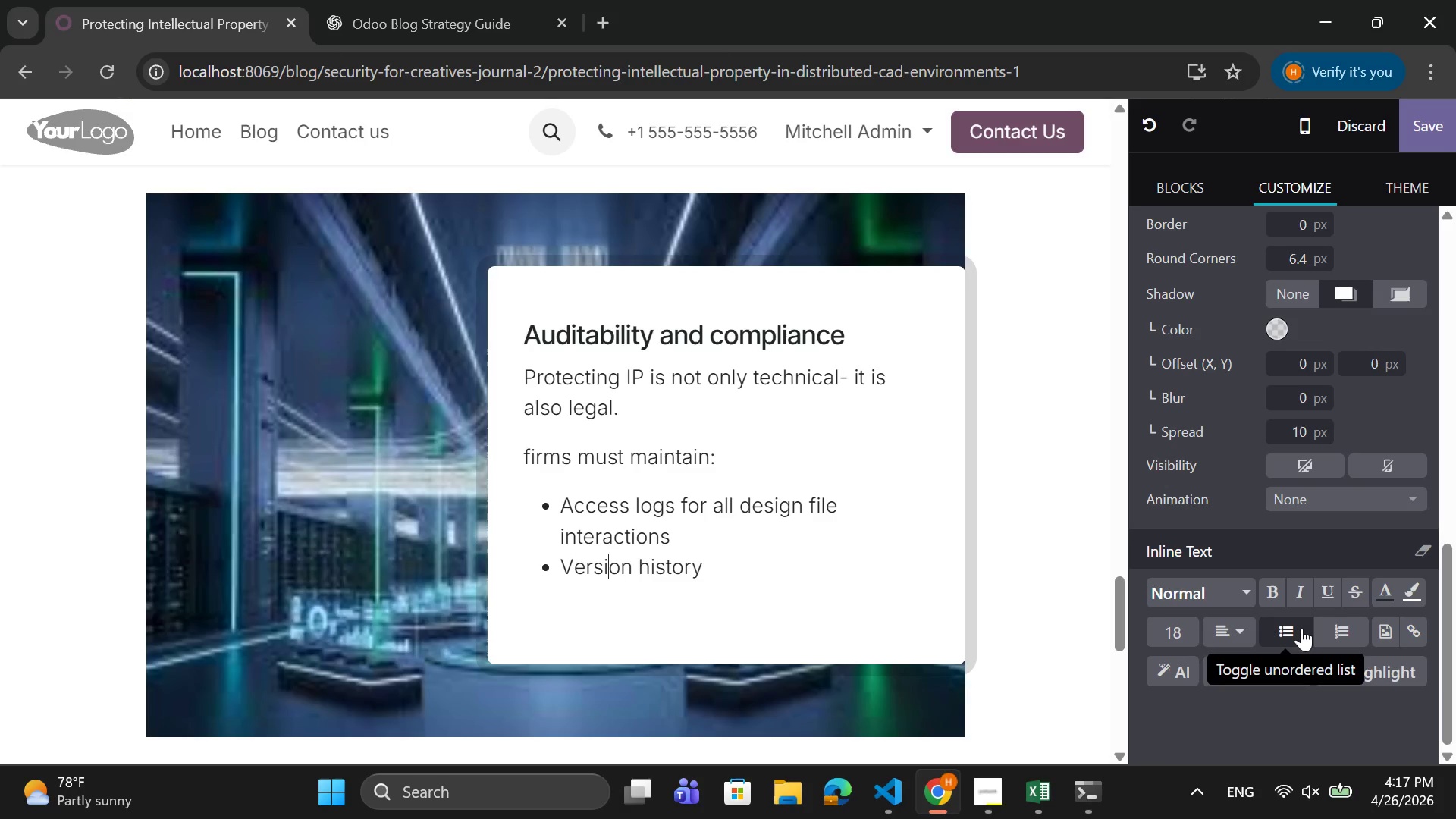 
key(ArrowRight)
 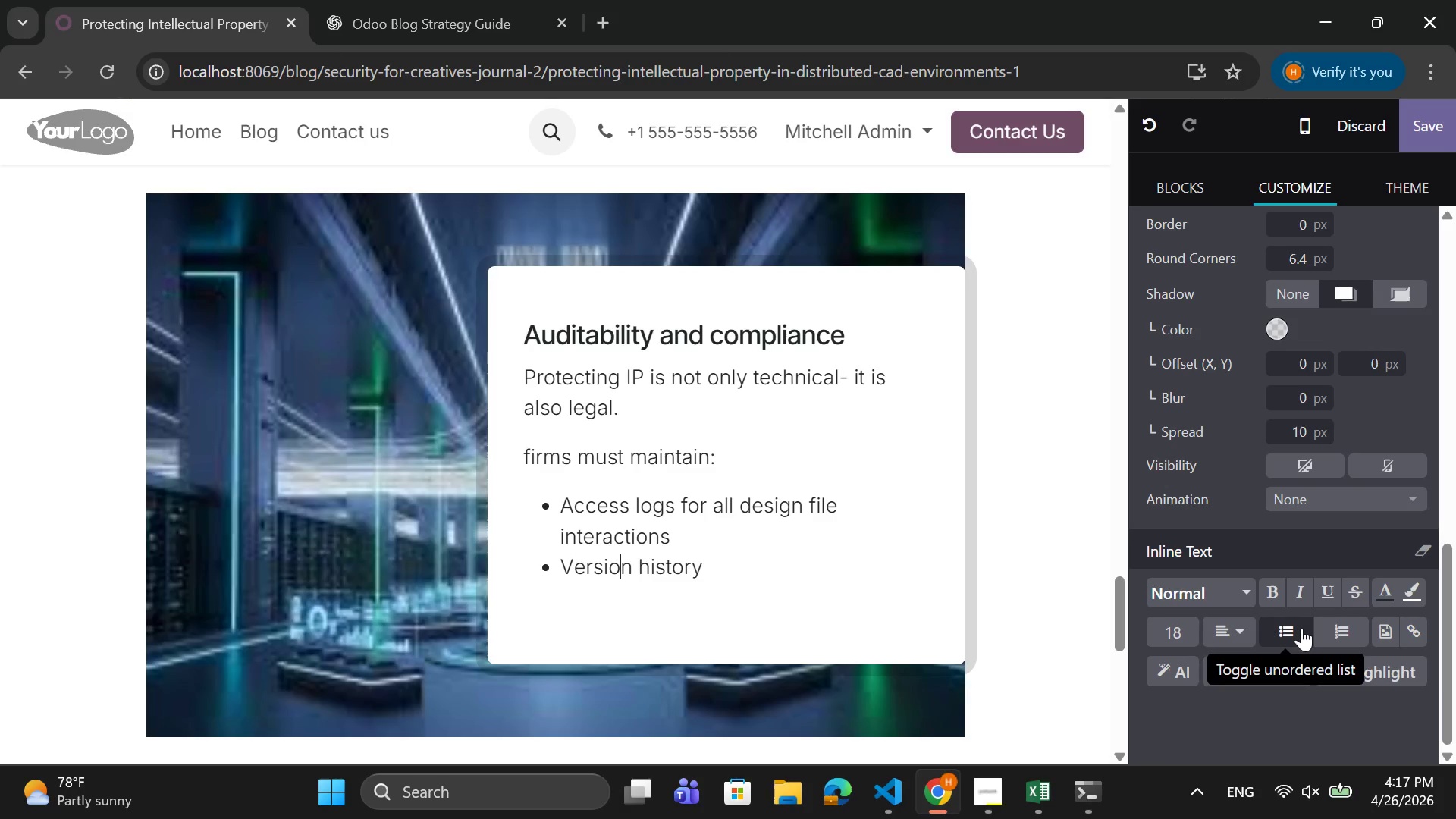 
key(ArrowRight)
 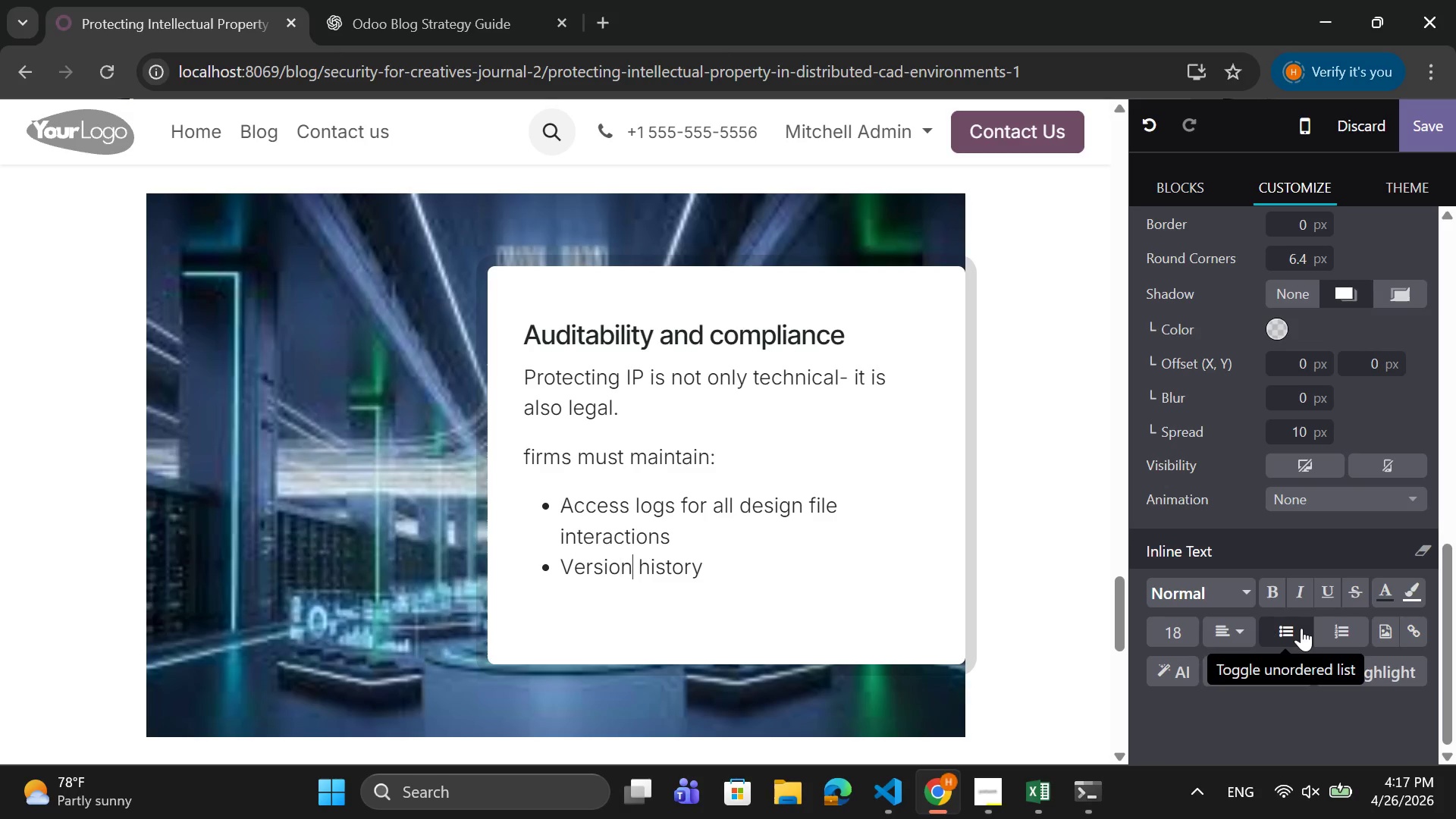 
key(ArrowRight)
 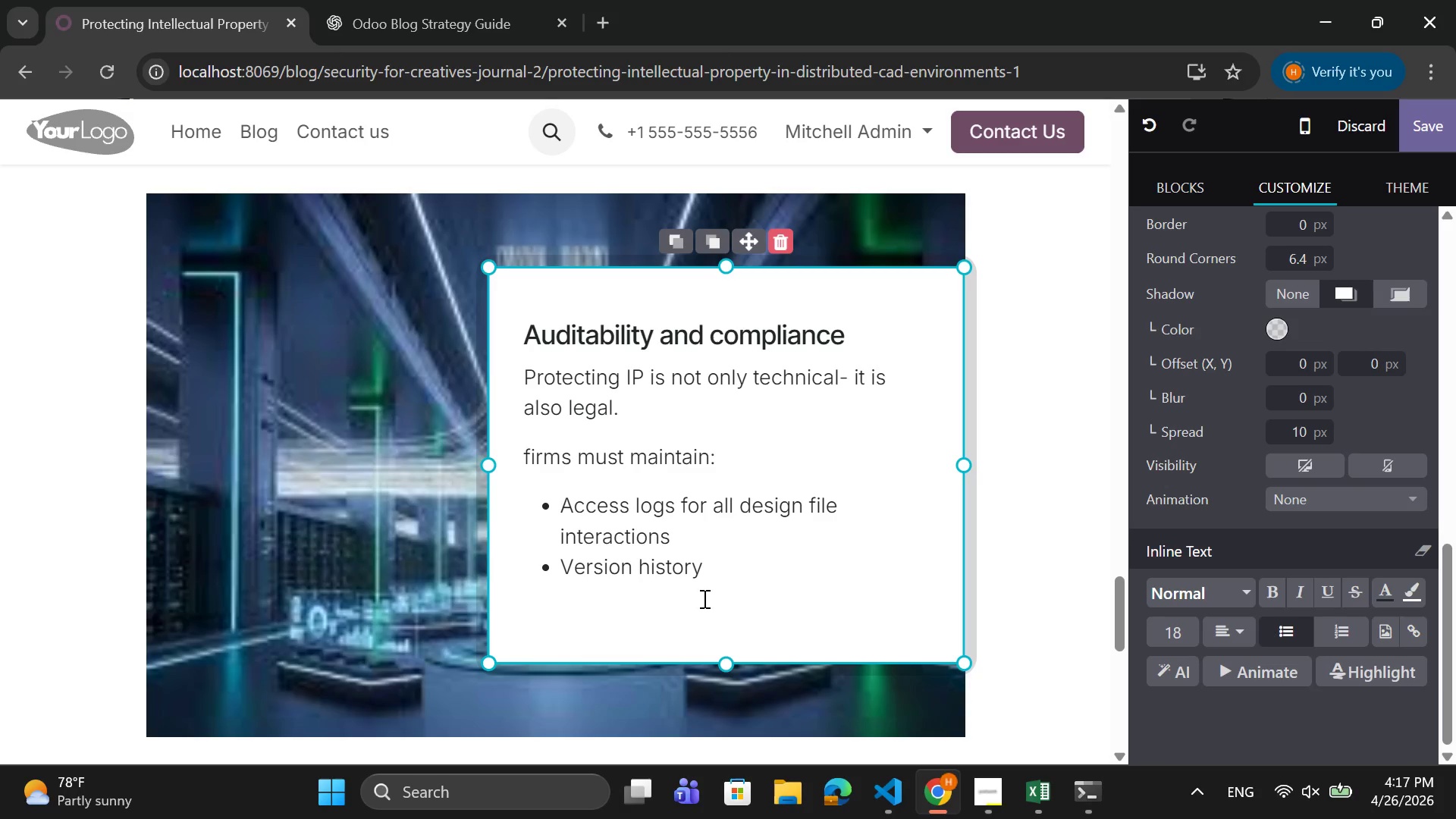 
left_click([717, 561])
 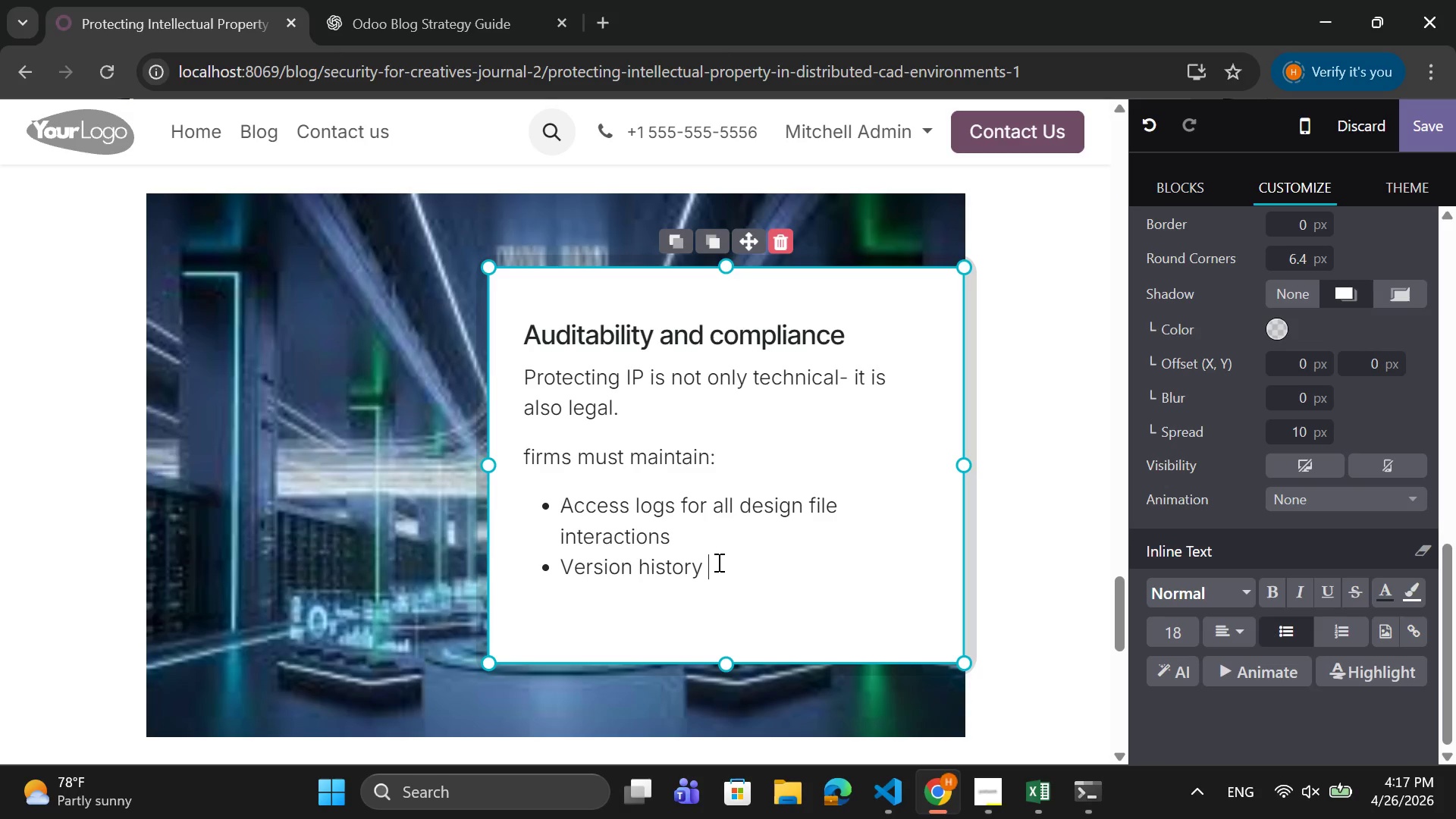 
type(of )
key(Backspace)
key(Backspace)
key(Backspace)
key(Backspace)
type( of all CAD changes)
 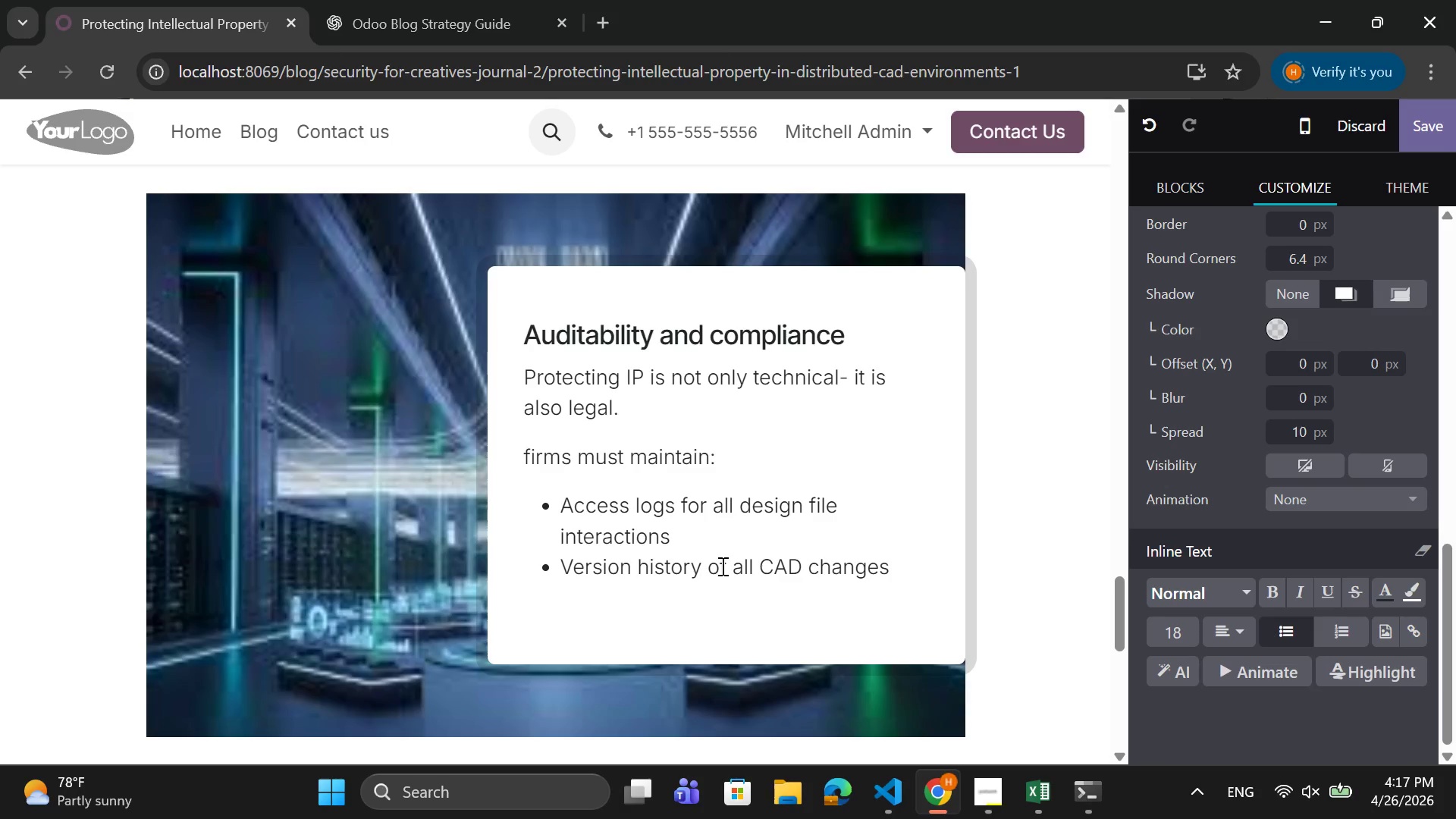 
key(Enter)
 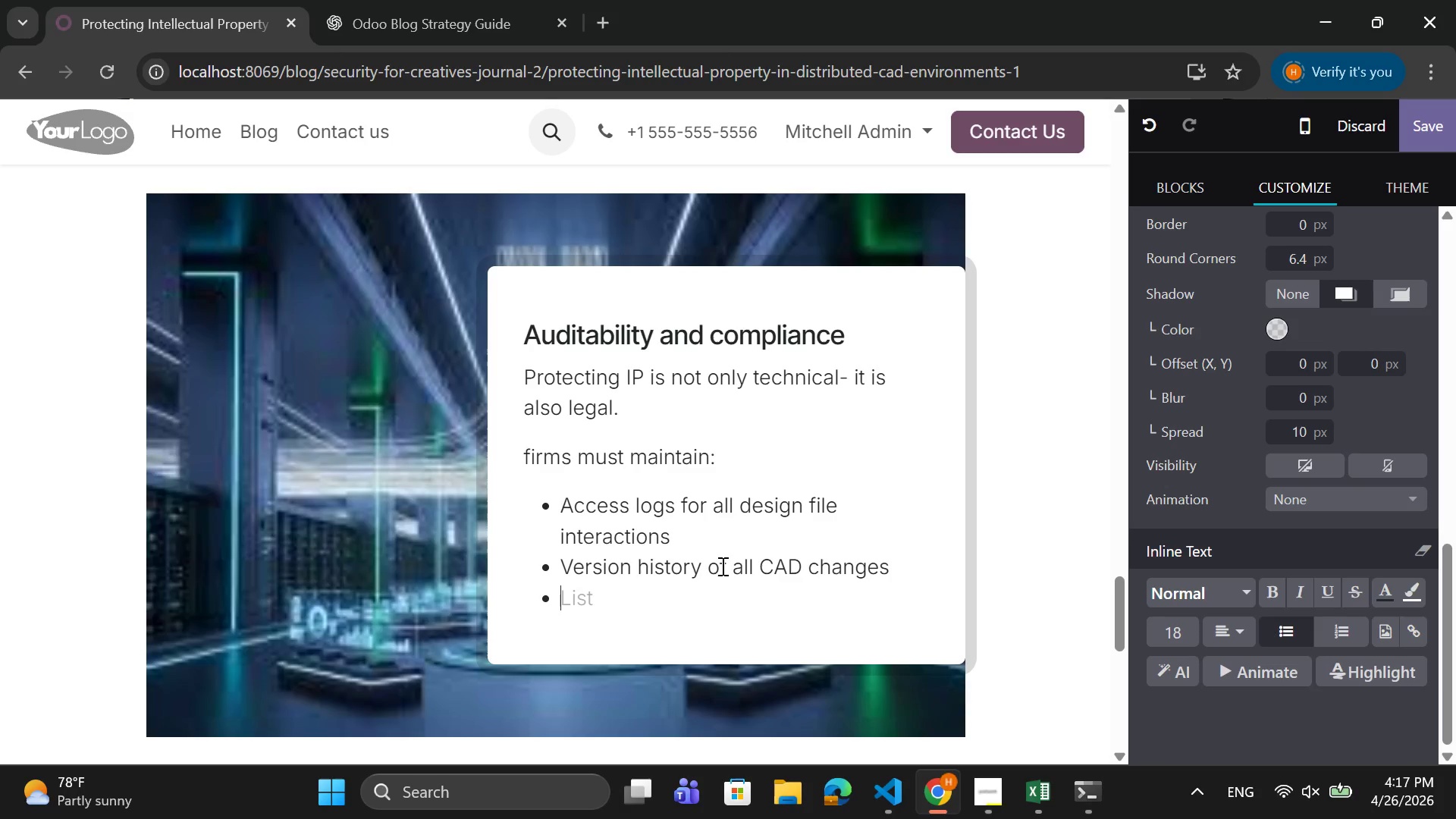 
type(Compla)
key(Backspace)
type(iance wothh)
key(Backspace)
key(Backspace)
key(Backspace)
key(Backspace)
type(o)
key(Backspace)
type(ith ISO 27001 standards)
 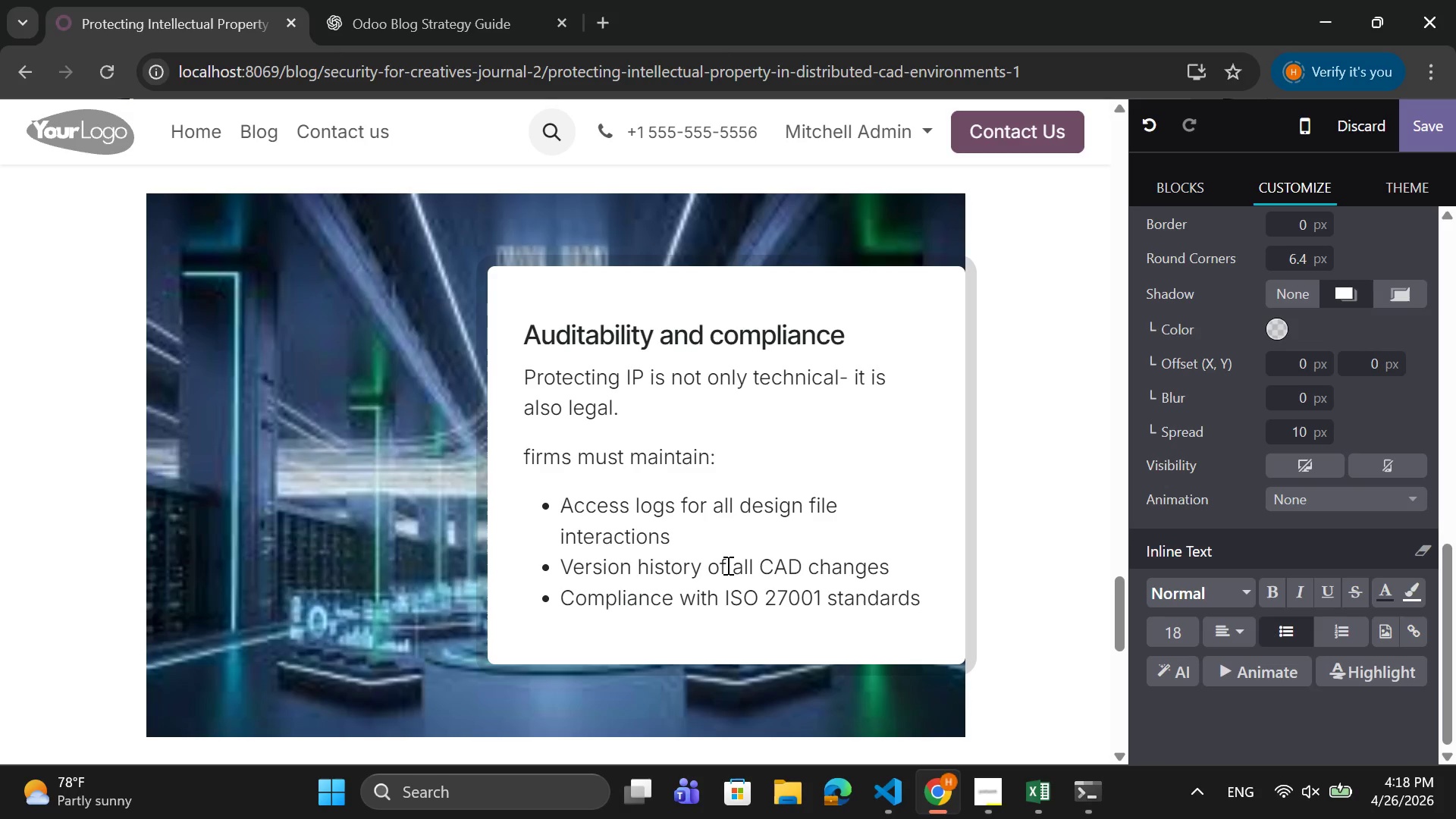 
key(Enter)
 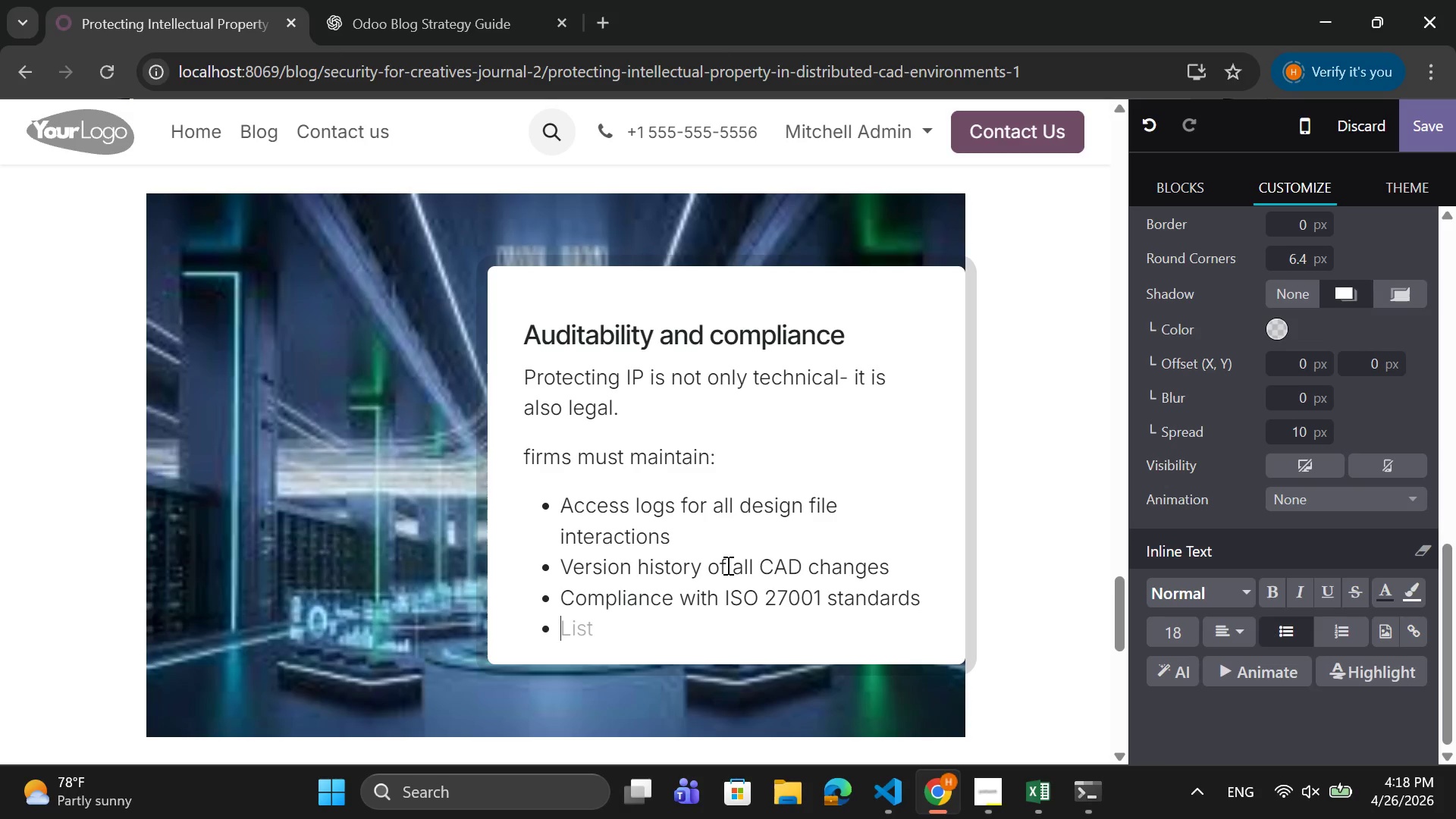 
type(c)
key(Backspace)
type(Com)
key(Backspace)
type(ntrac)
key(Backspace)
 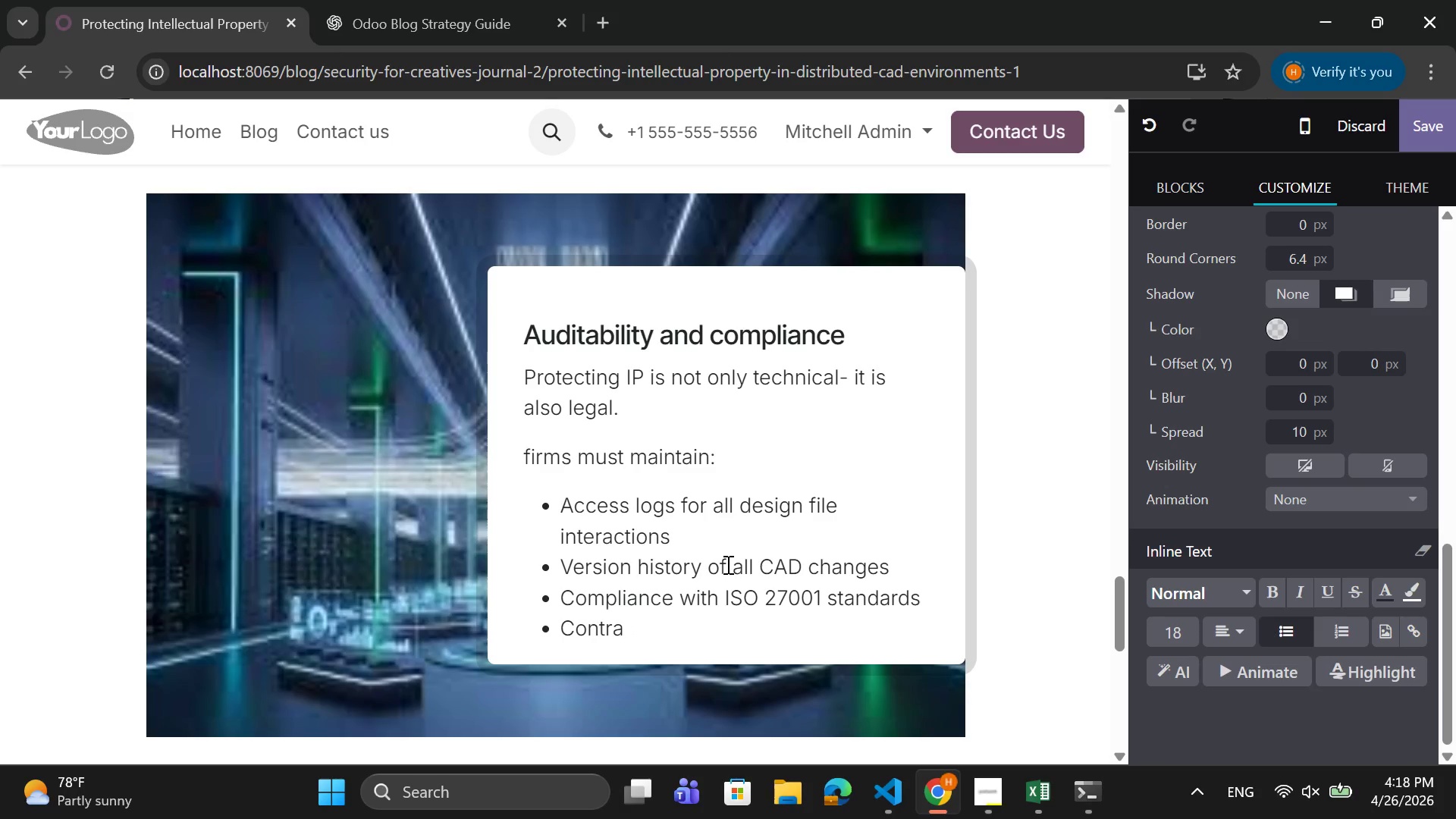 
type(ctual IP ownership documentation)
 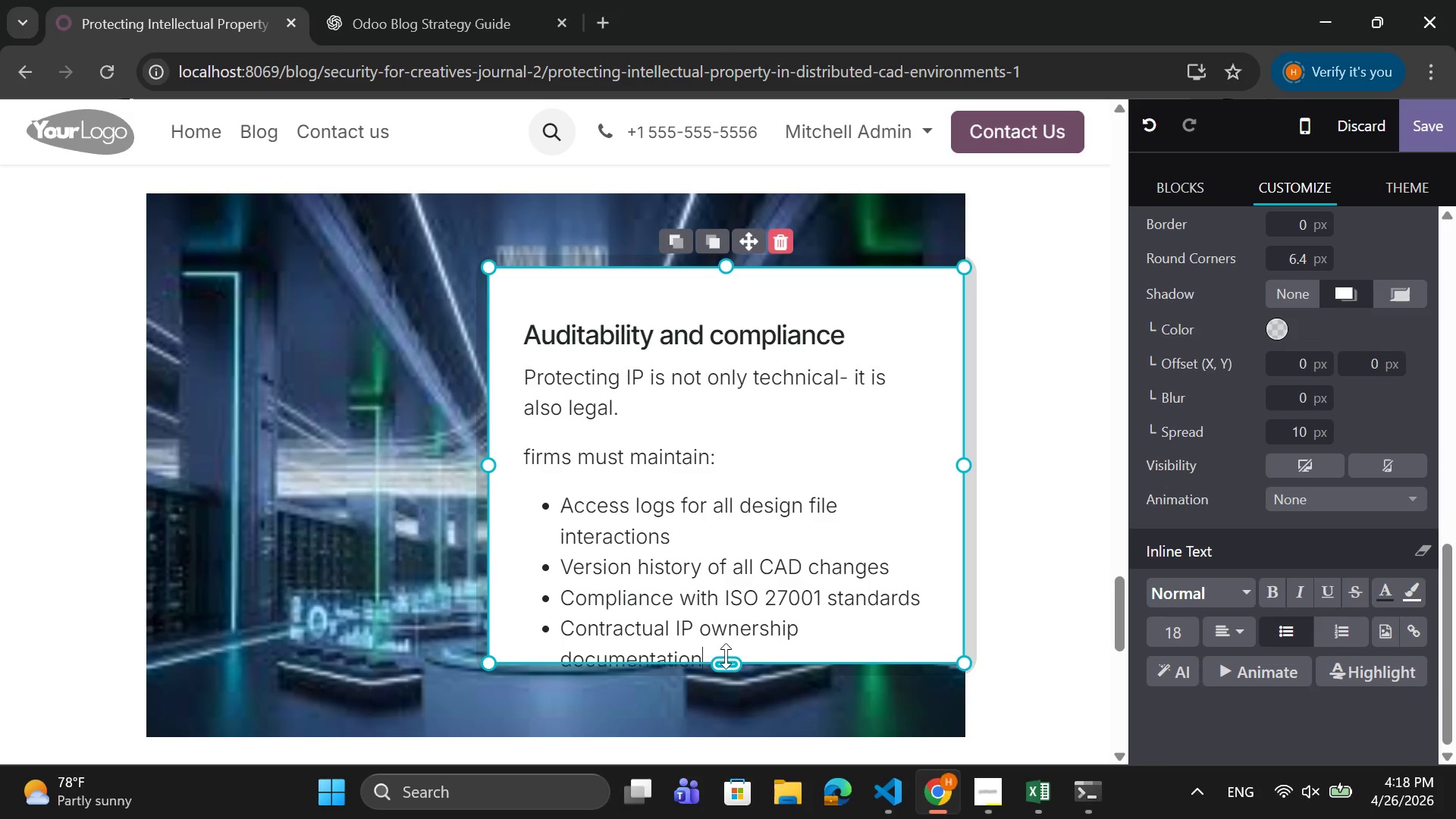 
left_click_drag(start_coordinate=[714, 656], to_coordinate=[702, 644])
 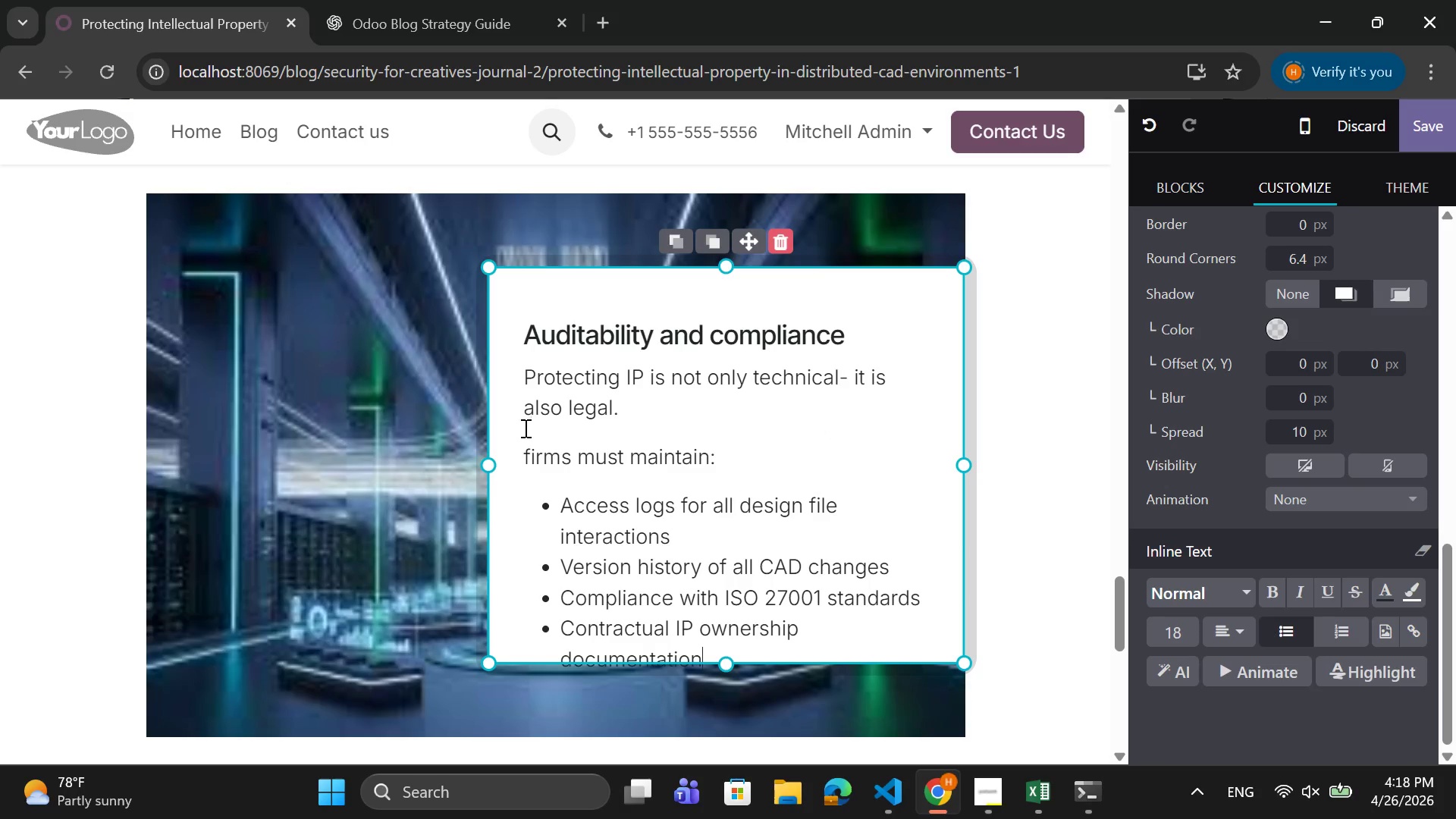 
left_click_drag(start_coordinate=[523, 454], to_coordinate=[706, 662])
 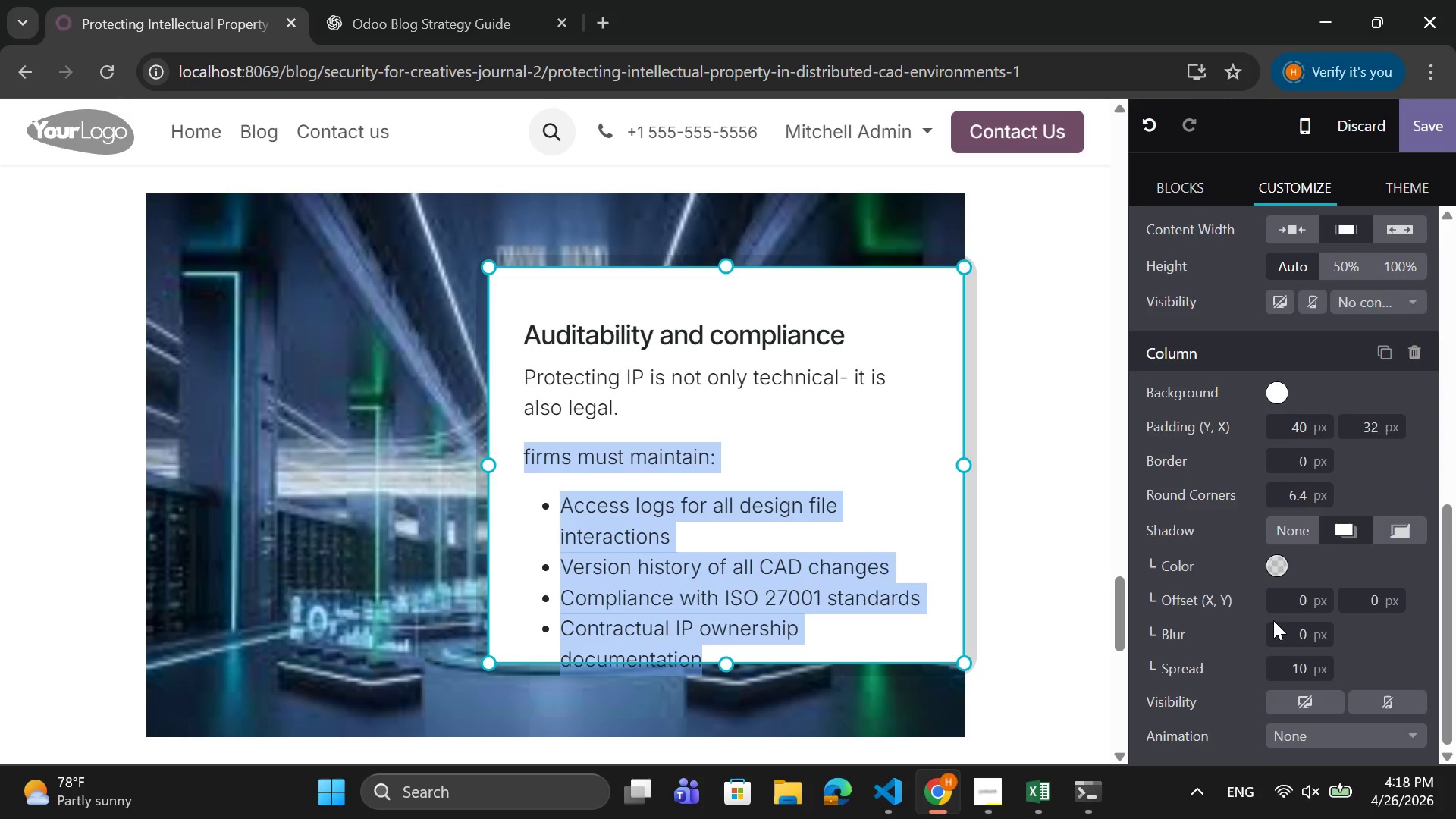 
wait(7.34)
 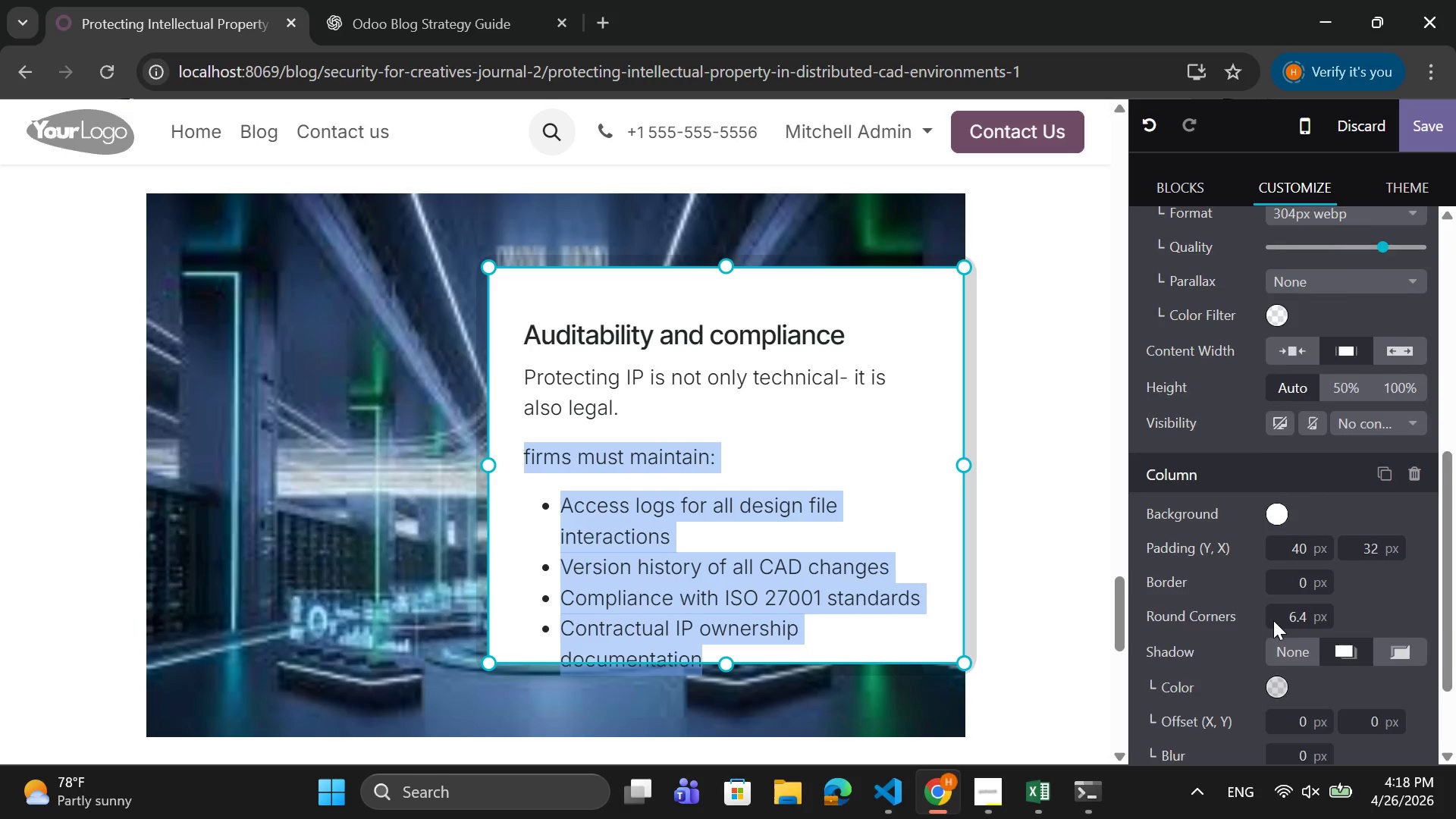 
left_click([528, 441])
 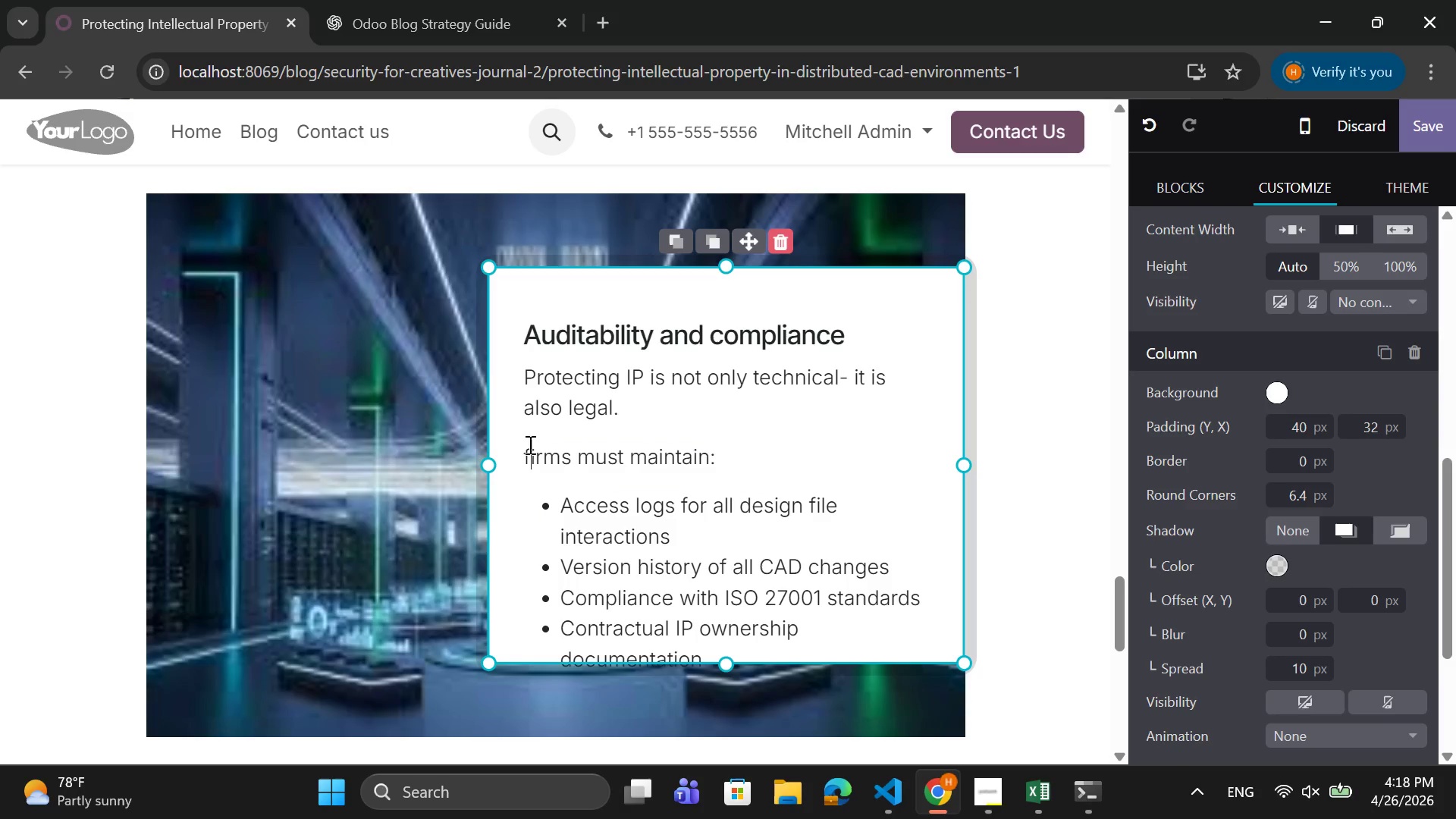 
key(Backspace)
 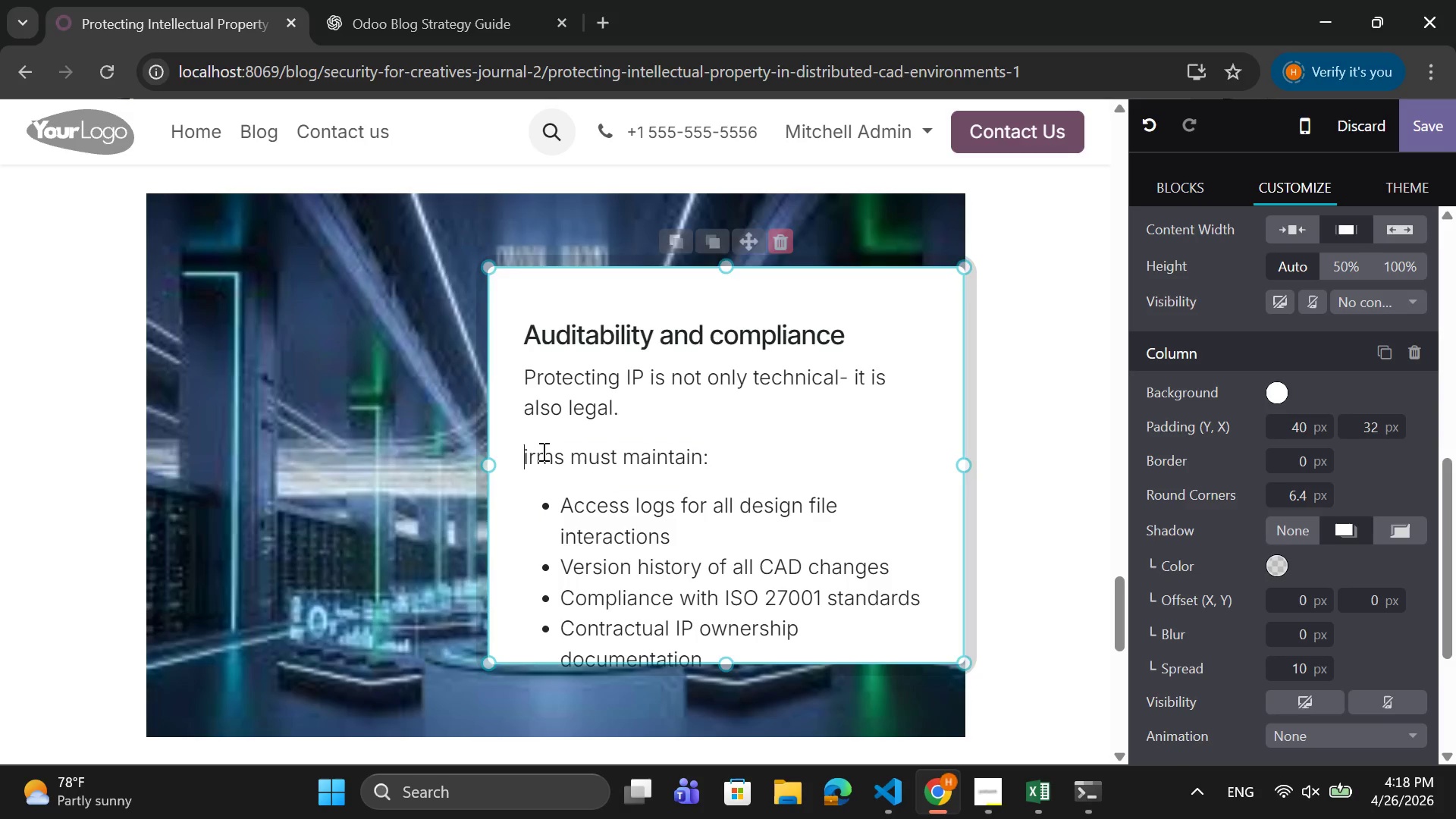 
key(CapsLock)
 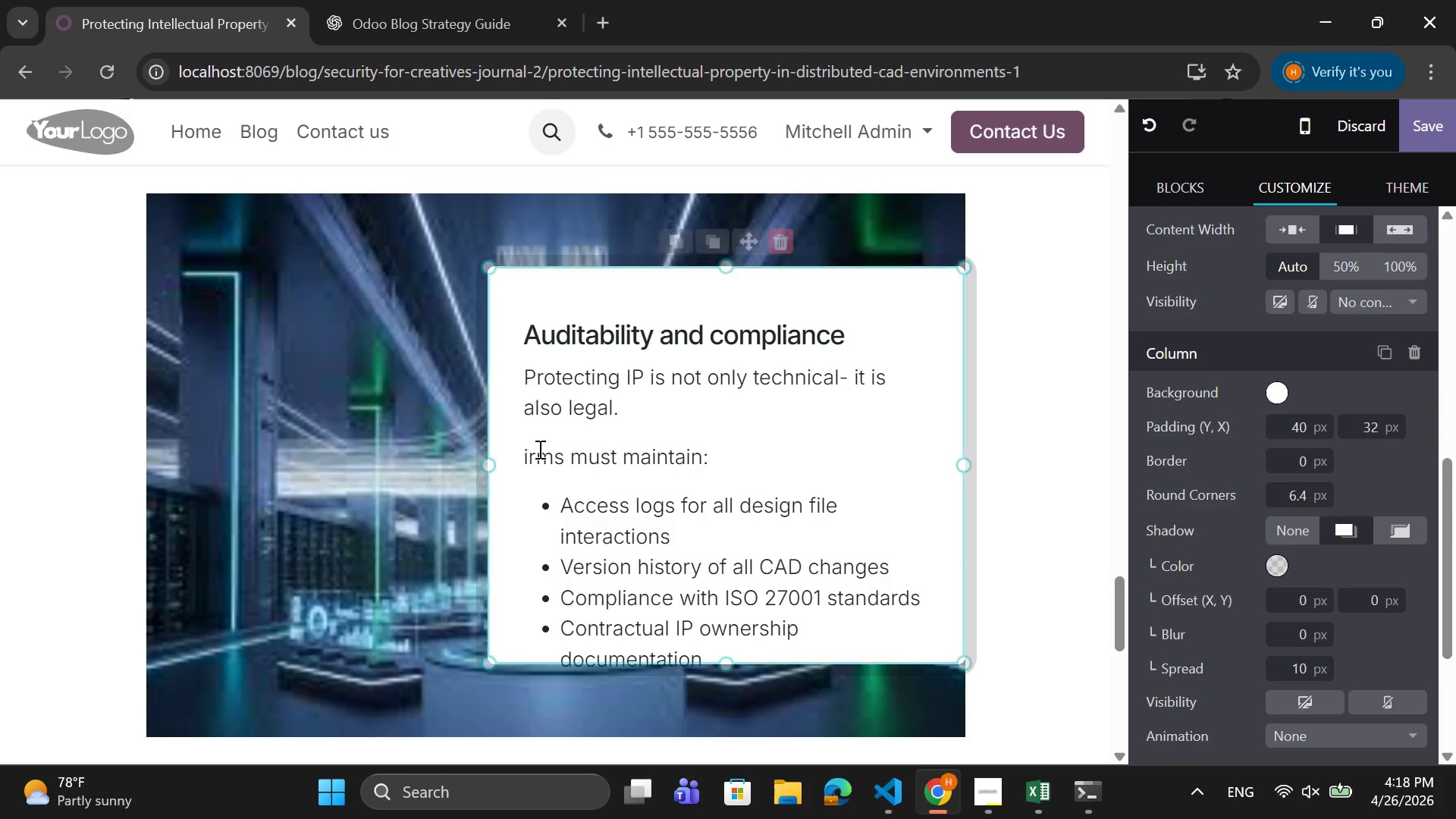 
key(F)
 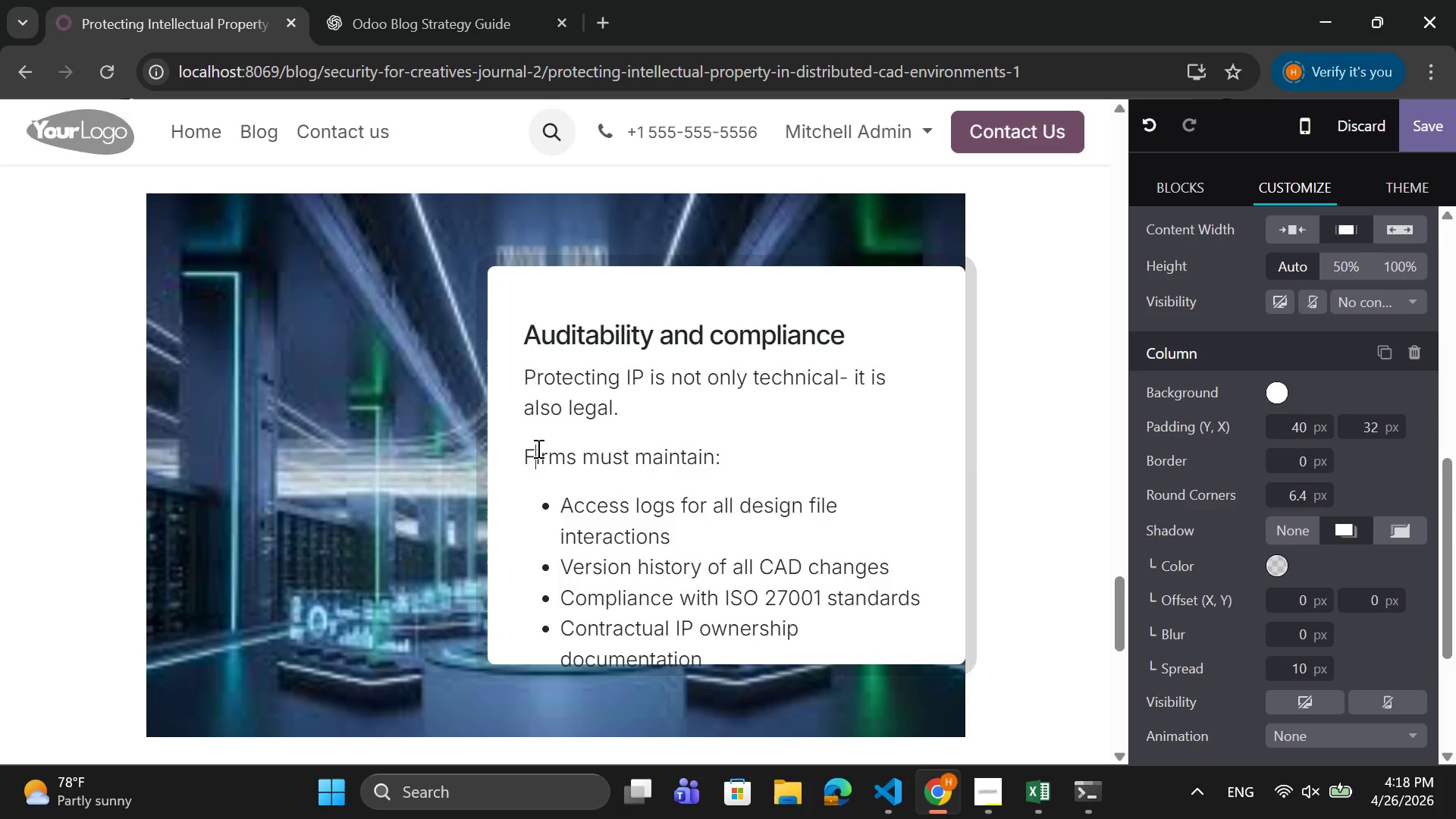 
key(CapsLock)
 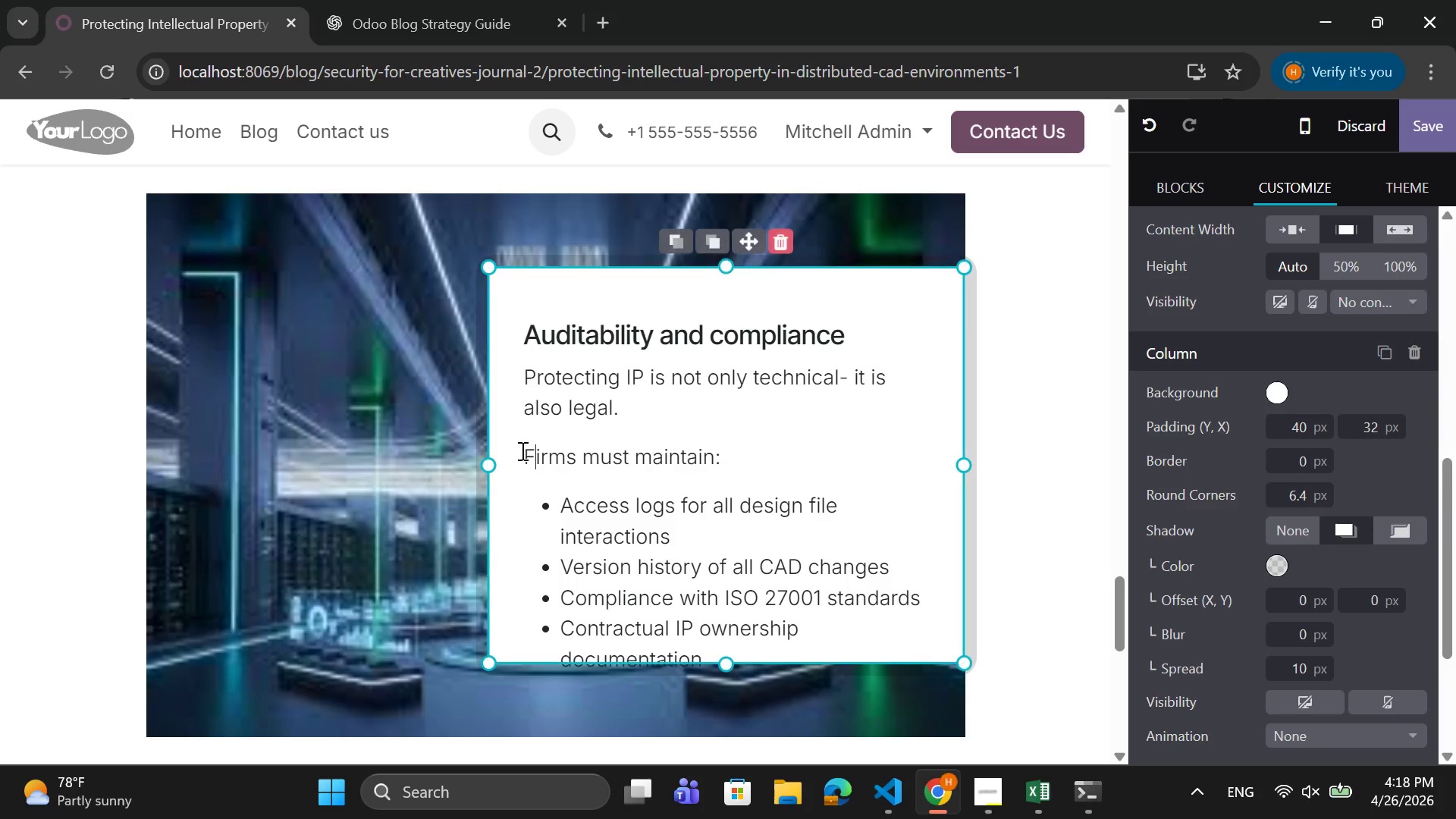 
left_click_drag(start_coordinate=[521, 450], to_coordinate=[688, 571])
 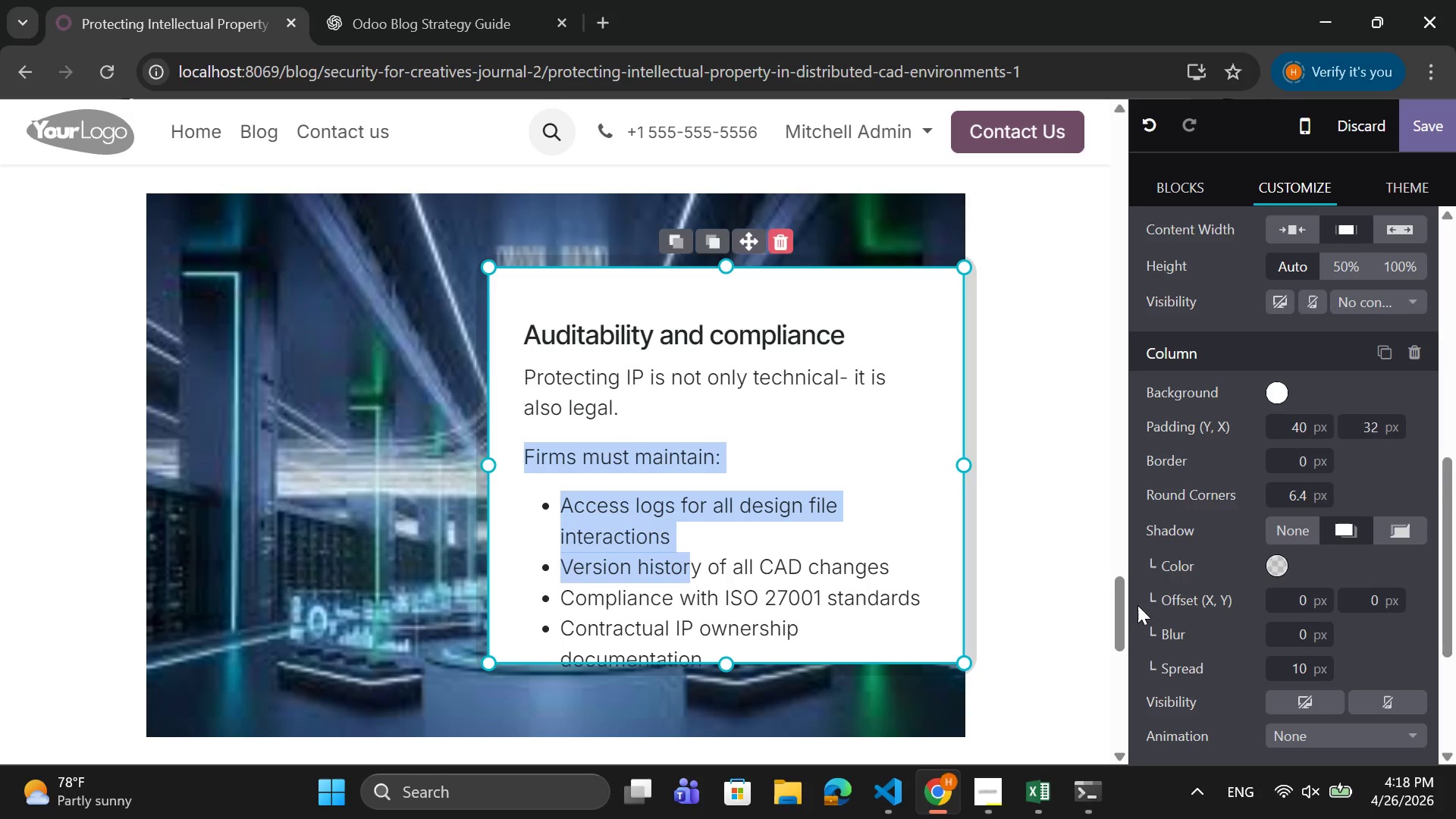 
mouse_move([1276, 584])
 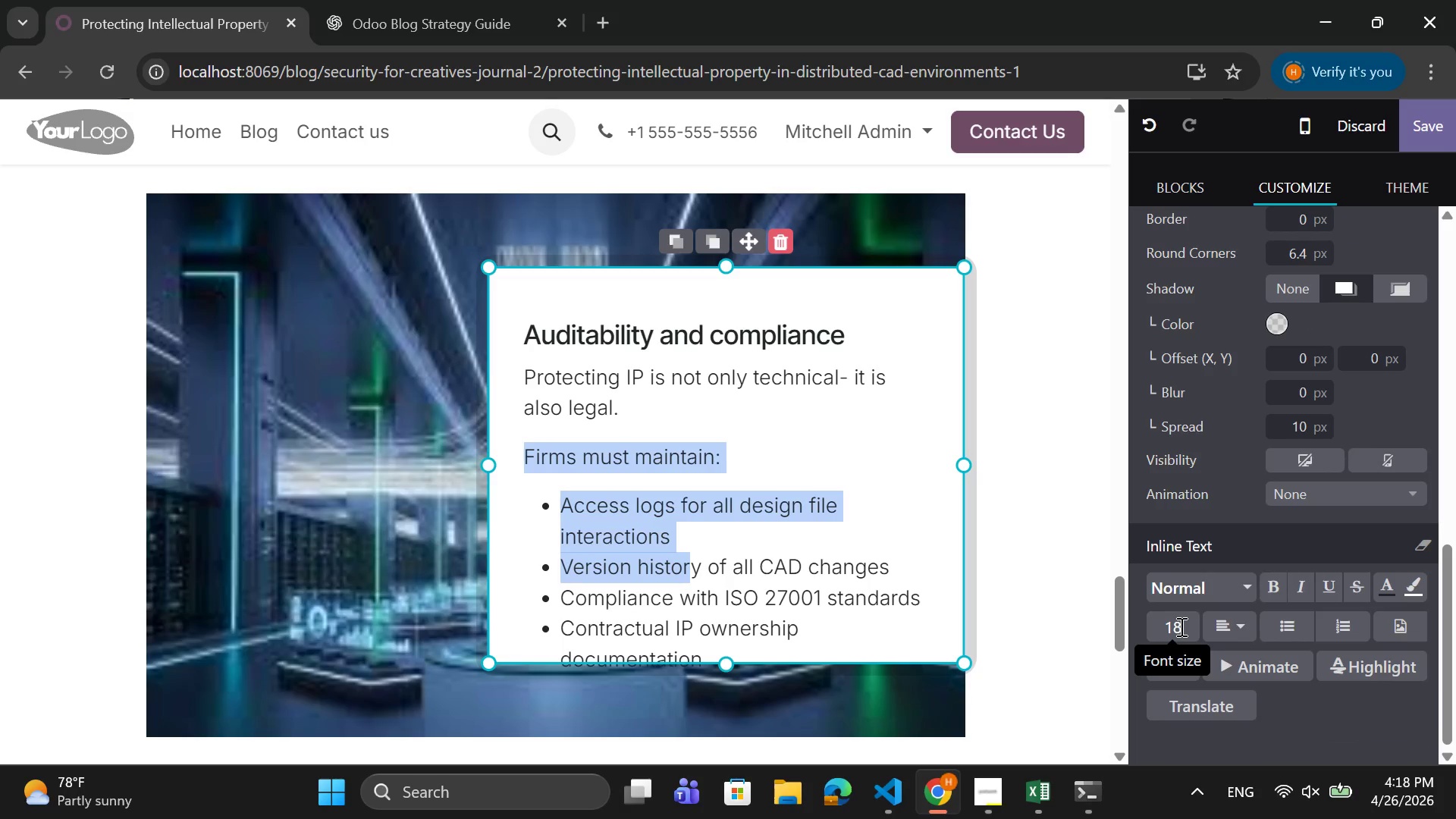 
left_click([1180, 626])
 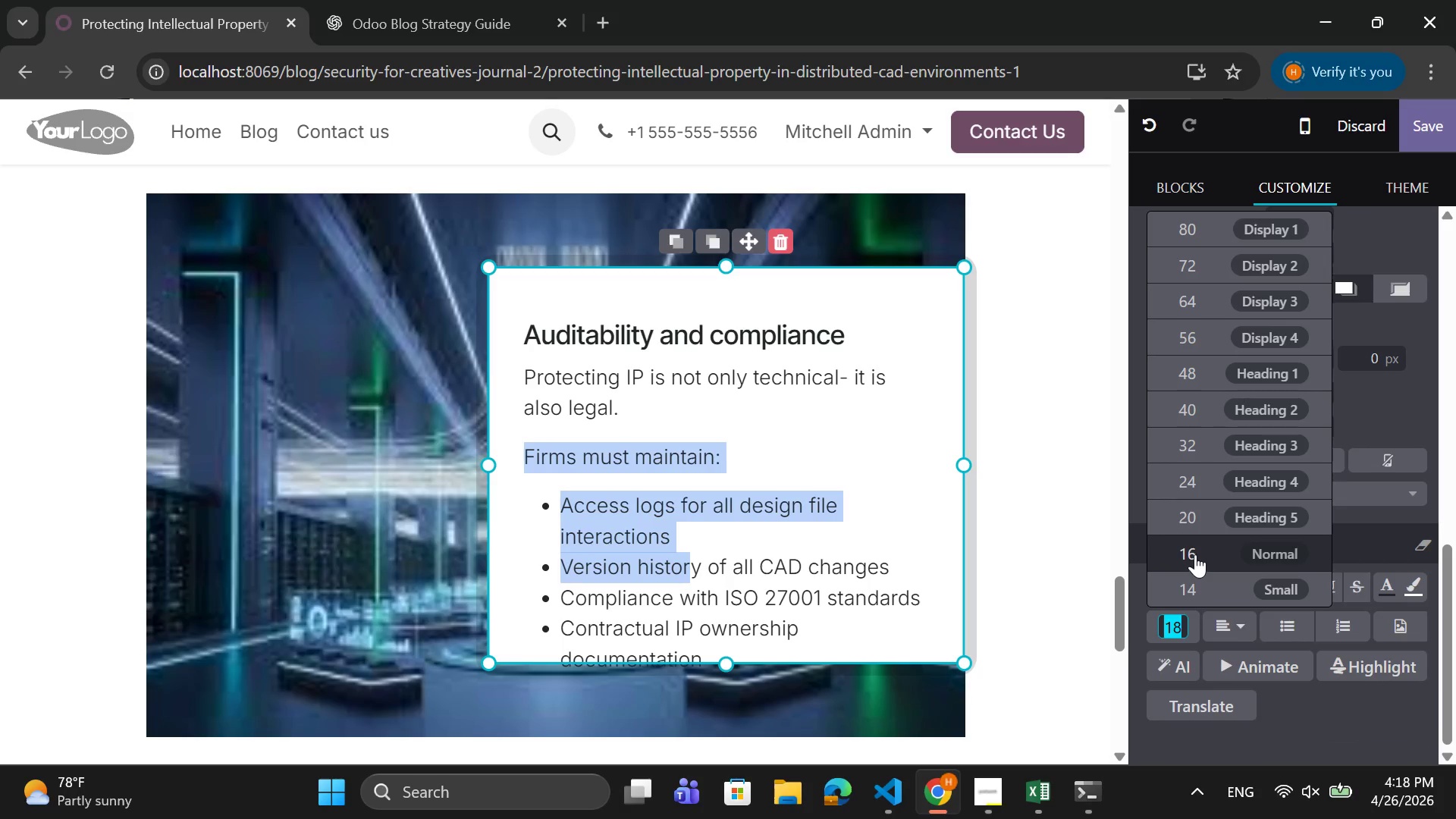 
left_click([1195, 554])
 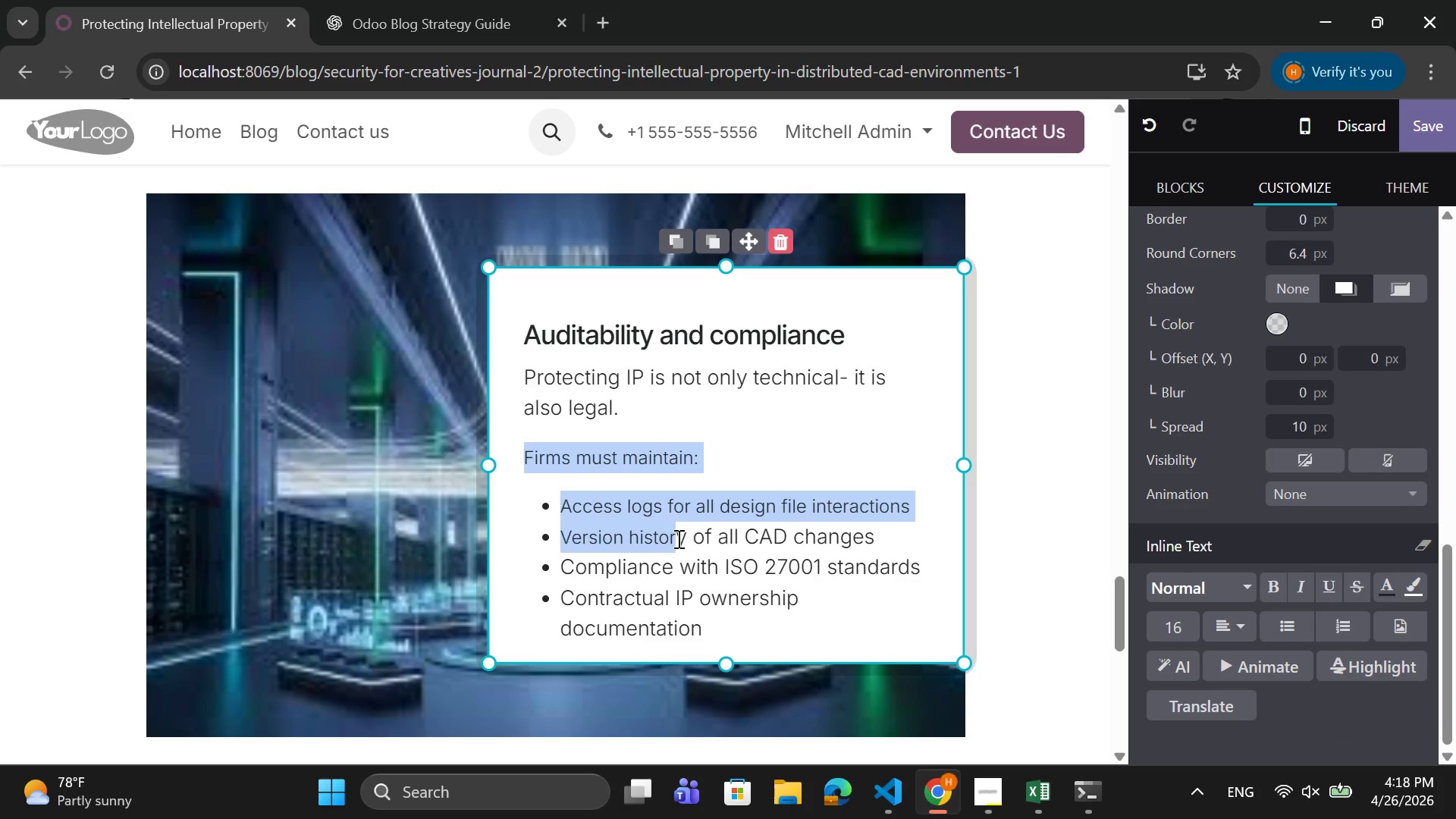 
left_click([677, 538])
 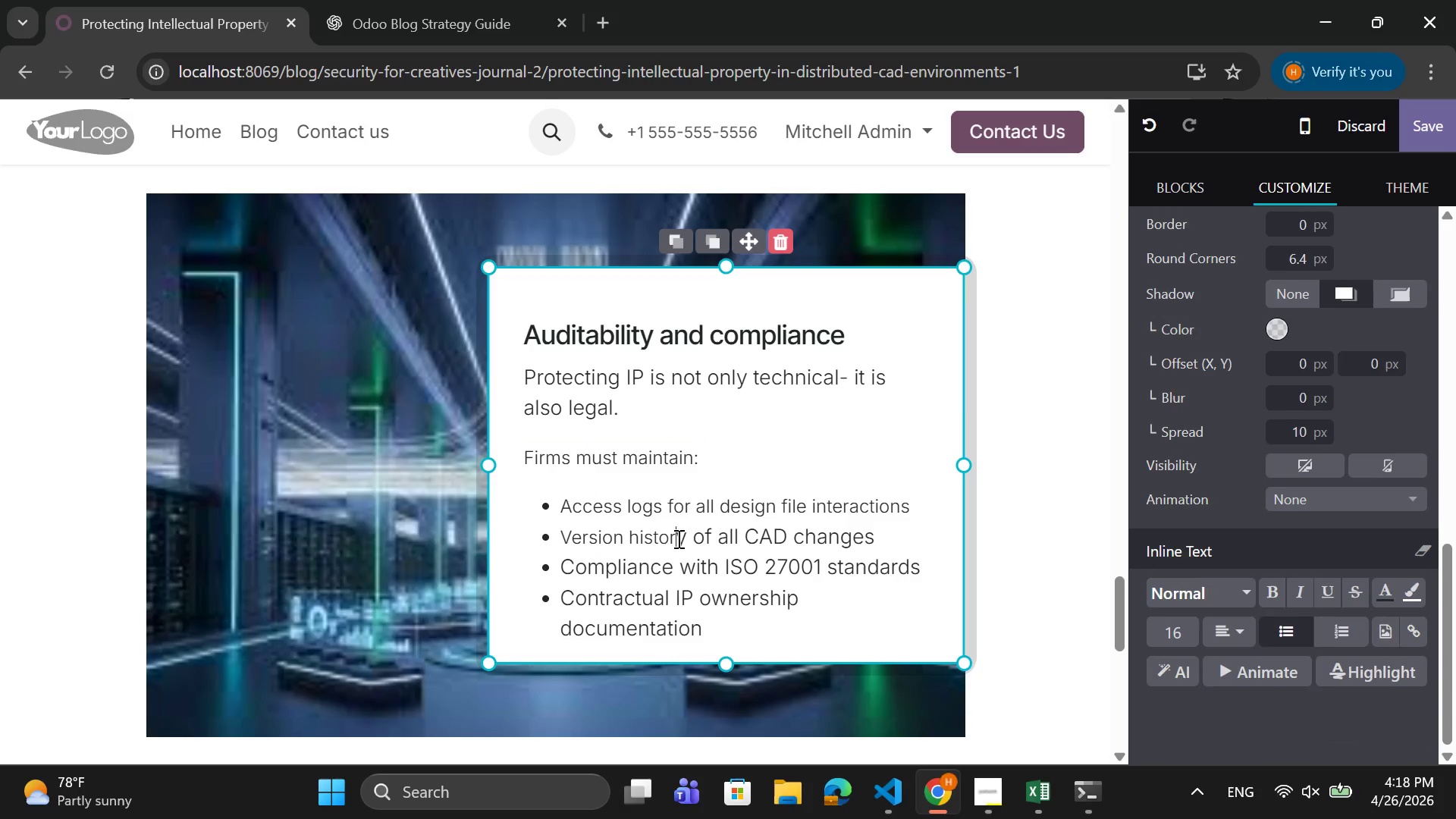 
left_click_drag(start_coordinate=[677, 538], to_coordinate=[762, 628])
 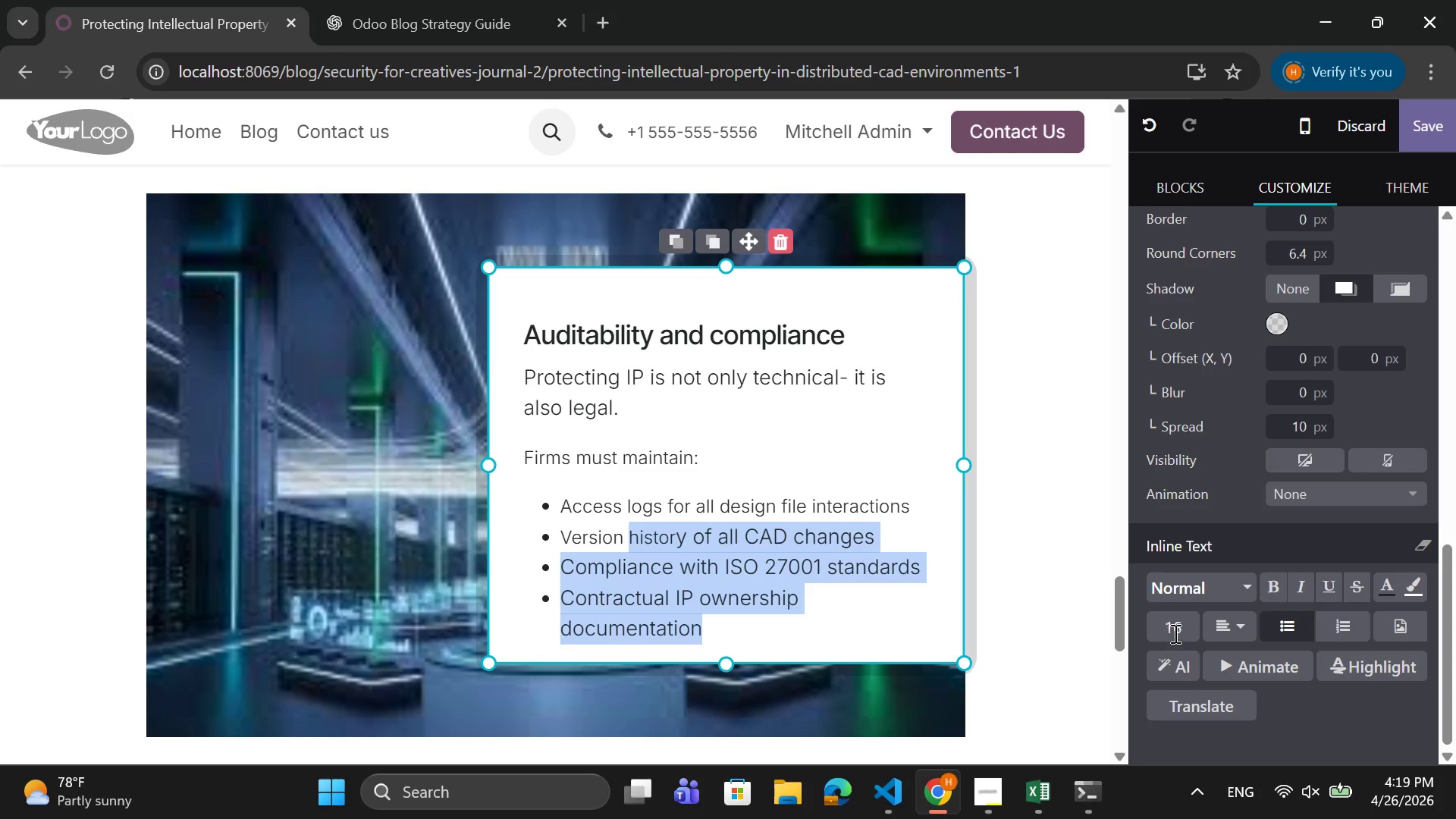 
left_click([1175, 632])
 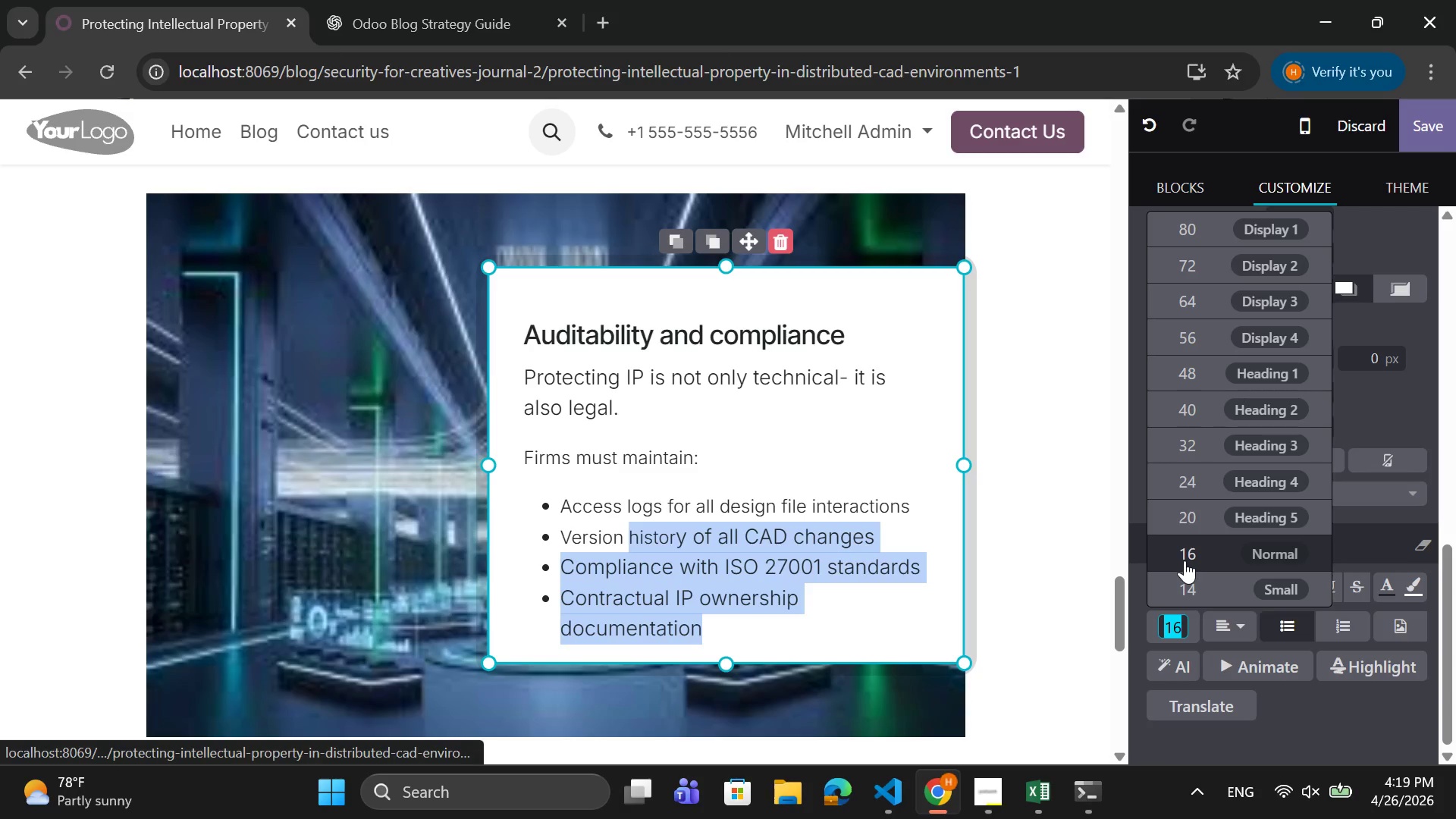 
left_click([1185, 560])
 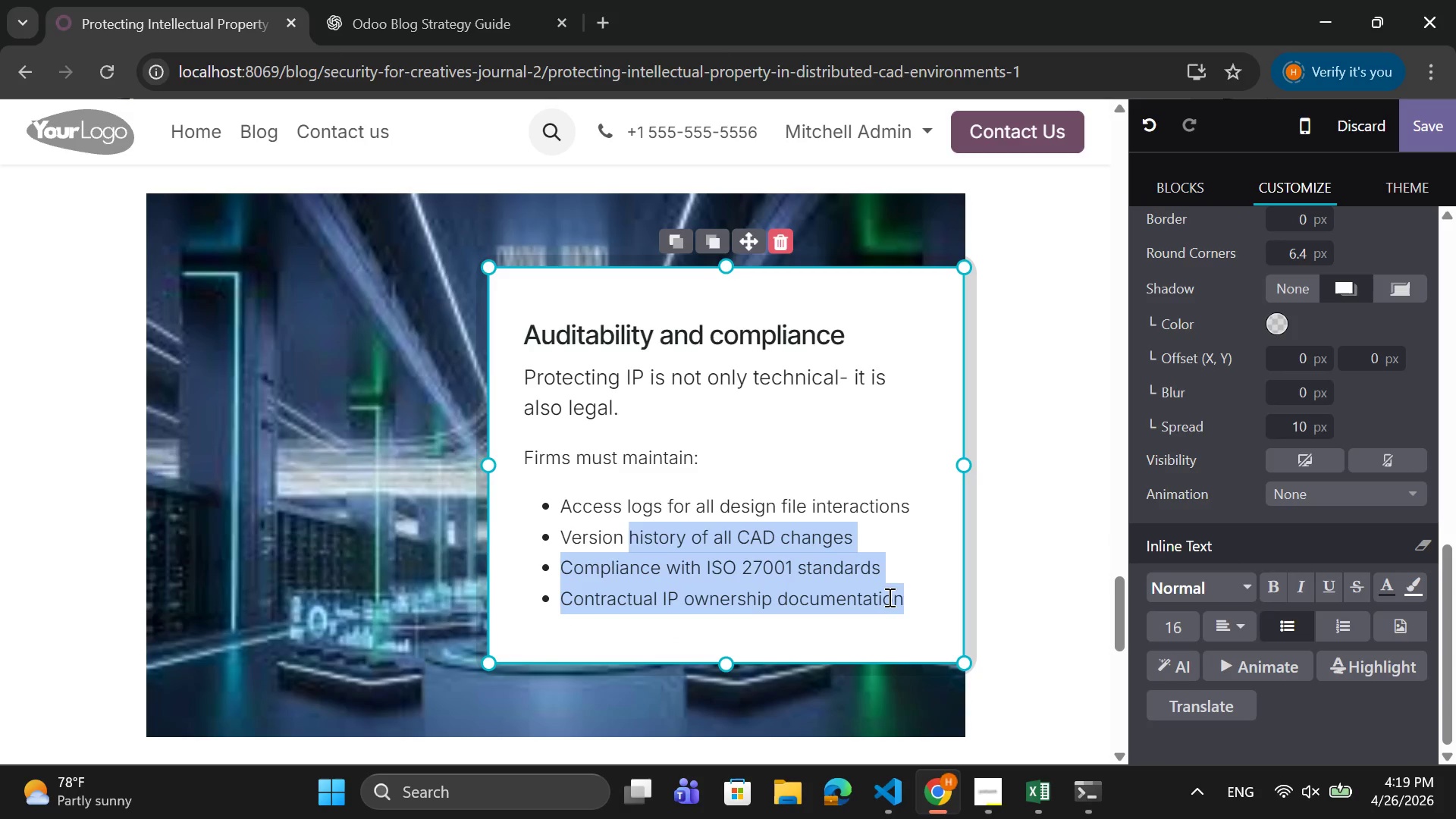 
left_click([896, 603])
 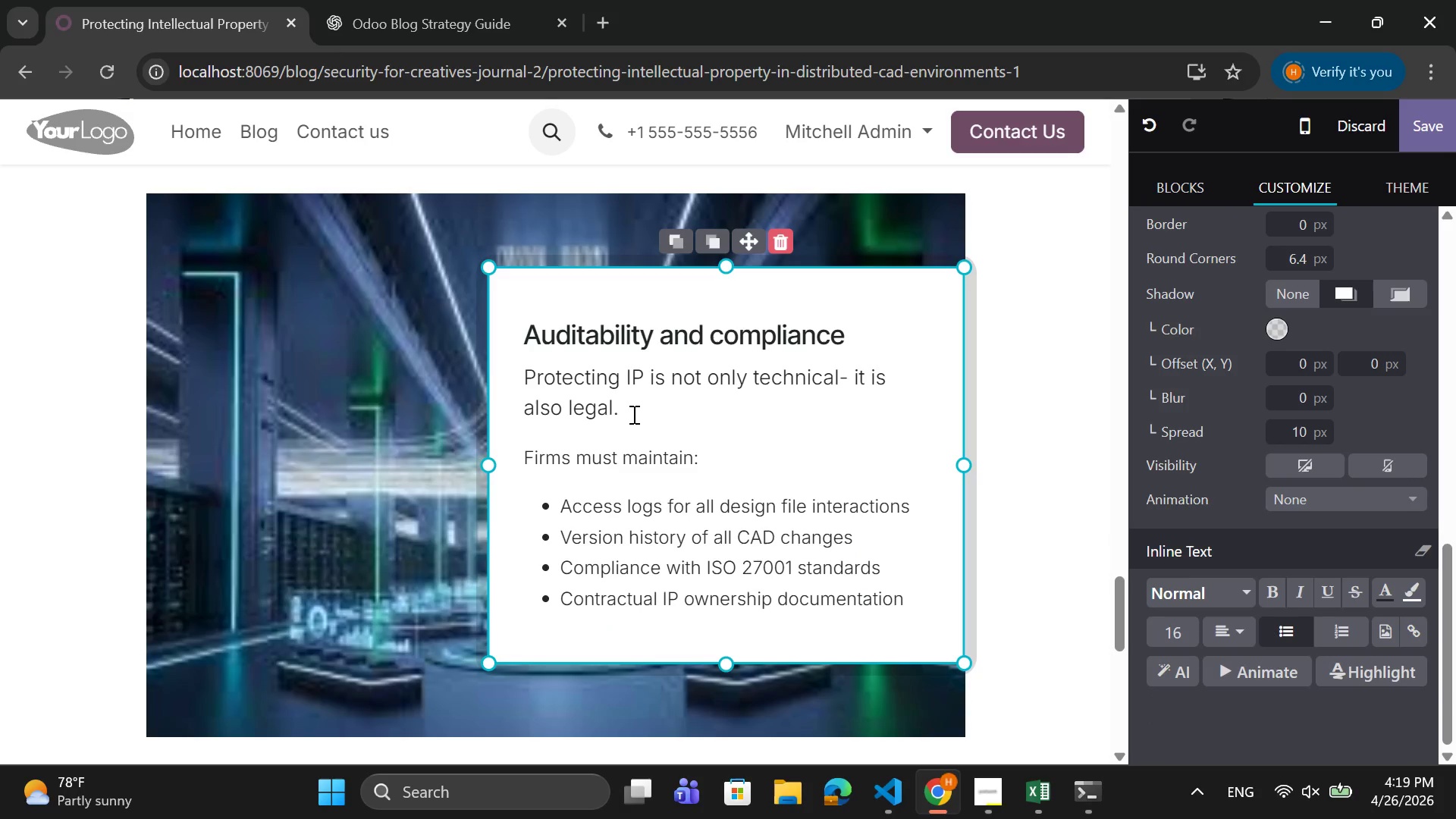 
left_click_drag(start_coordinate=[626, 410], to_coordinate=[522, 380])
 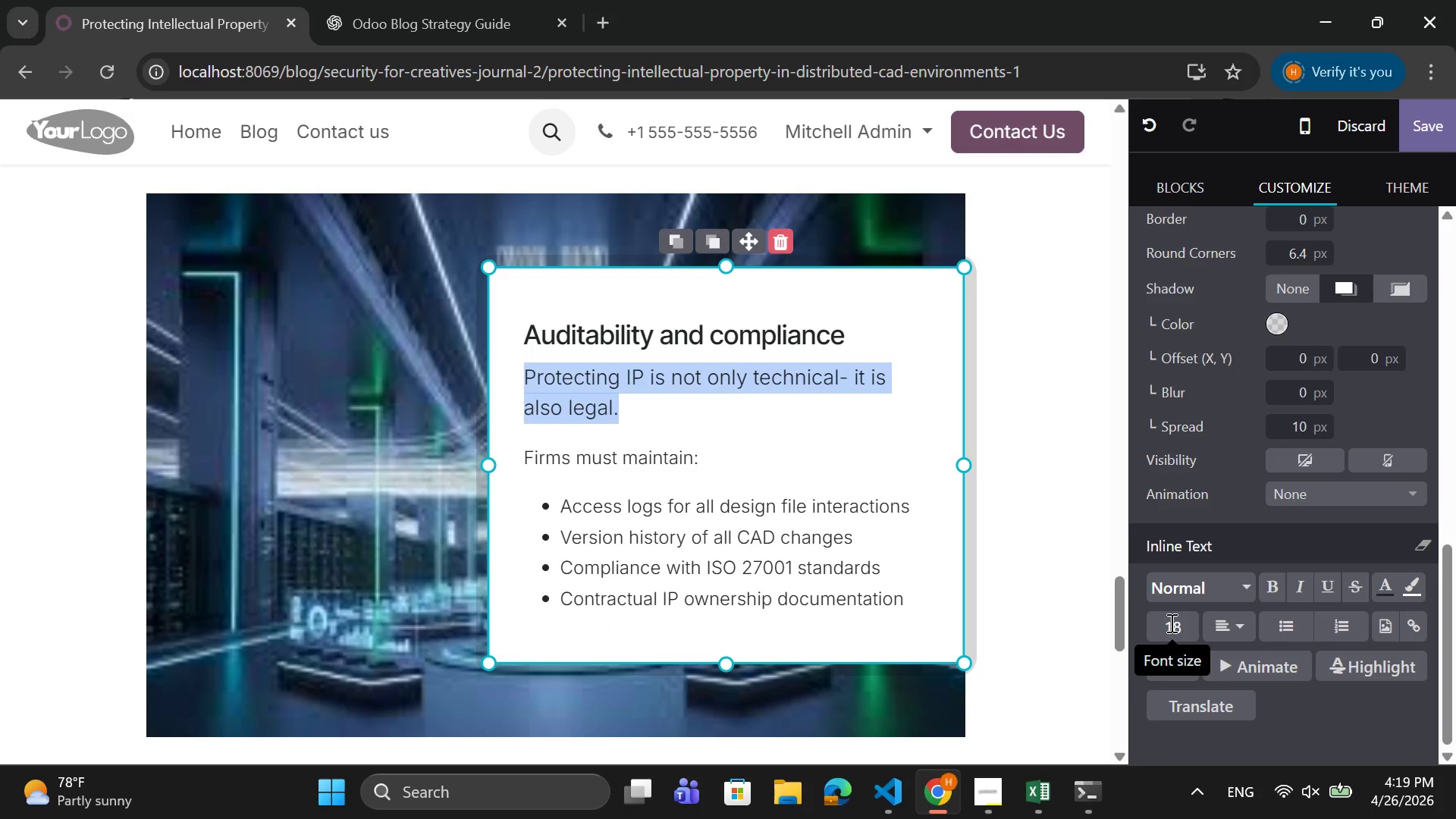 
left_click([1174, 634])
 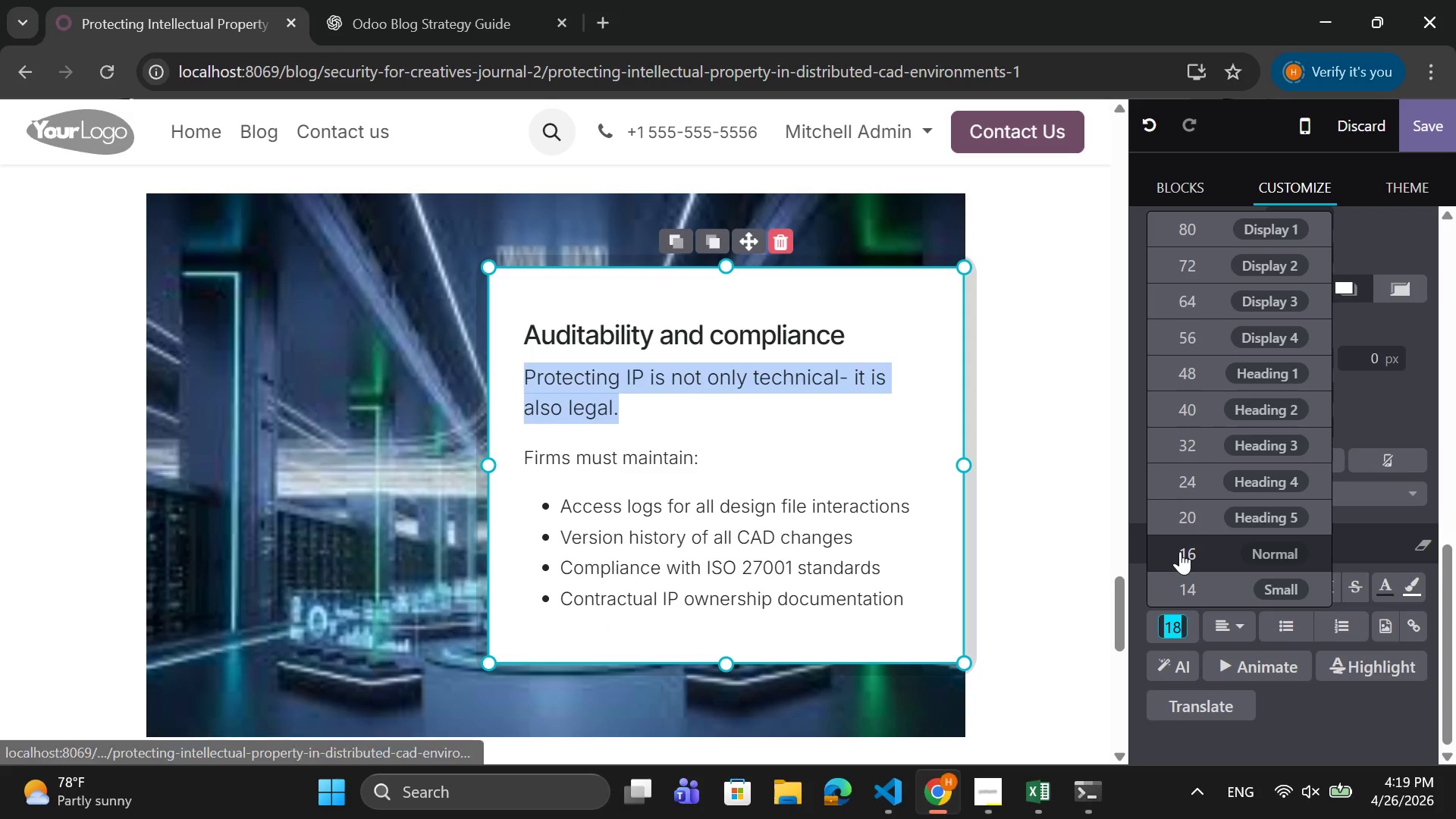 
left_click([1180, 551])
 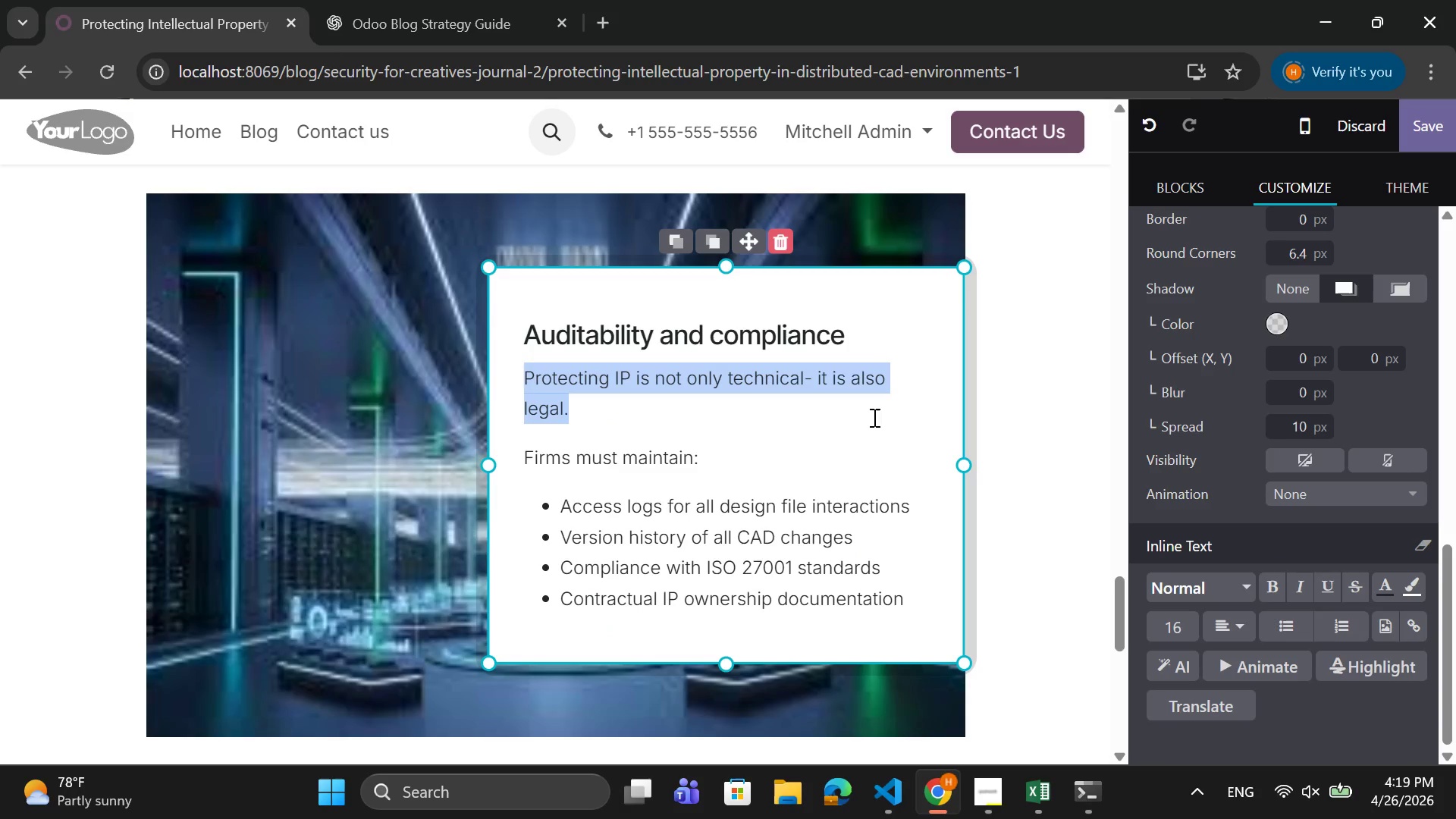 
left_click([868, 417])
 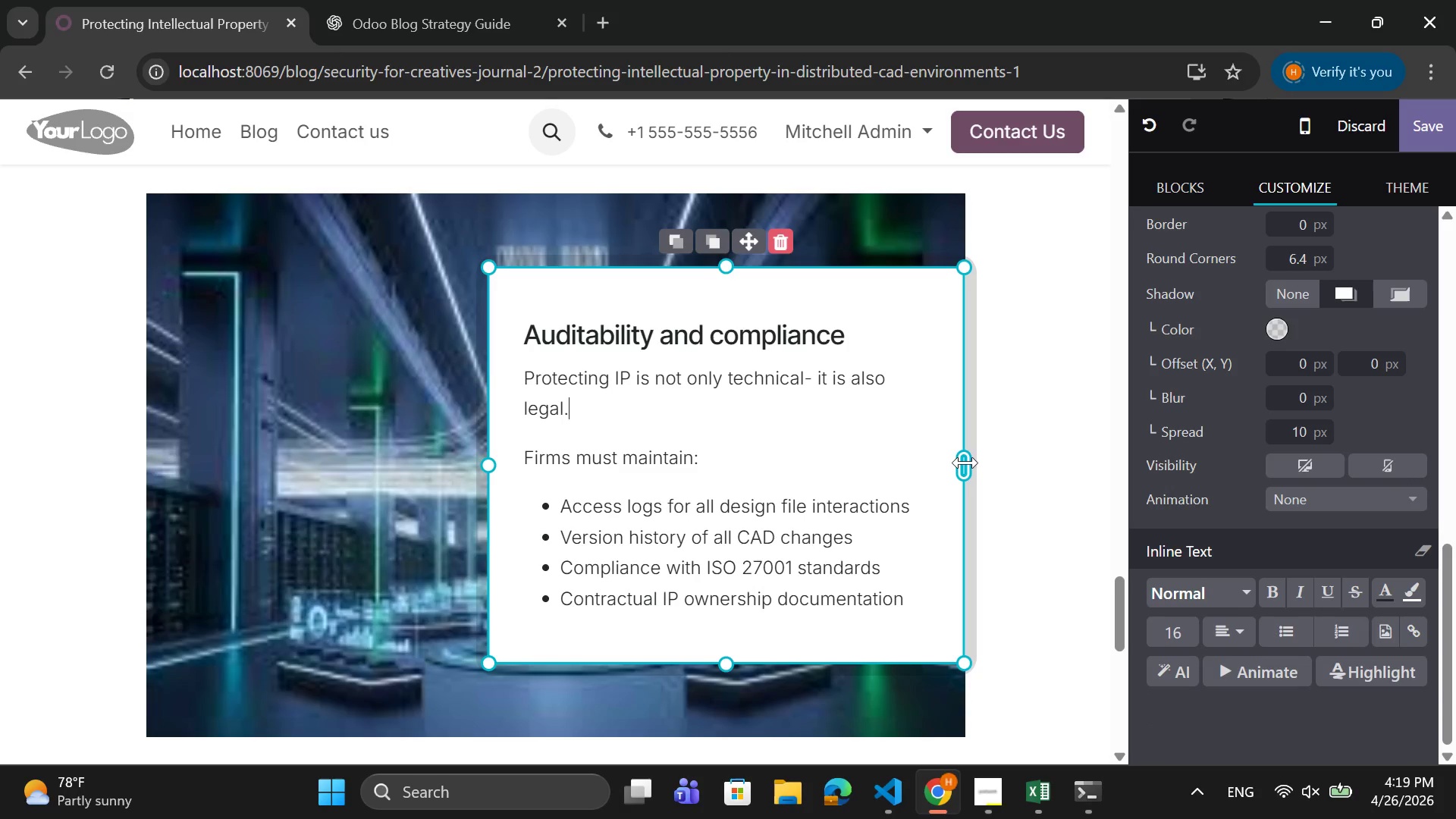 
left_click_drag(start_coordinate=[965, 463], to_coordinate=[930, 457])
 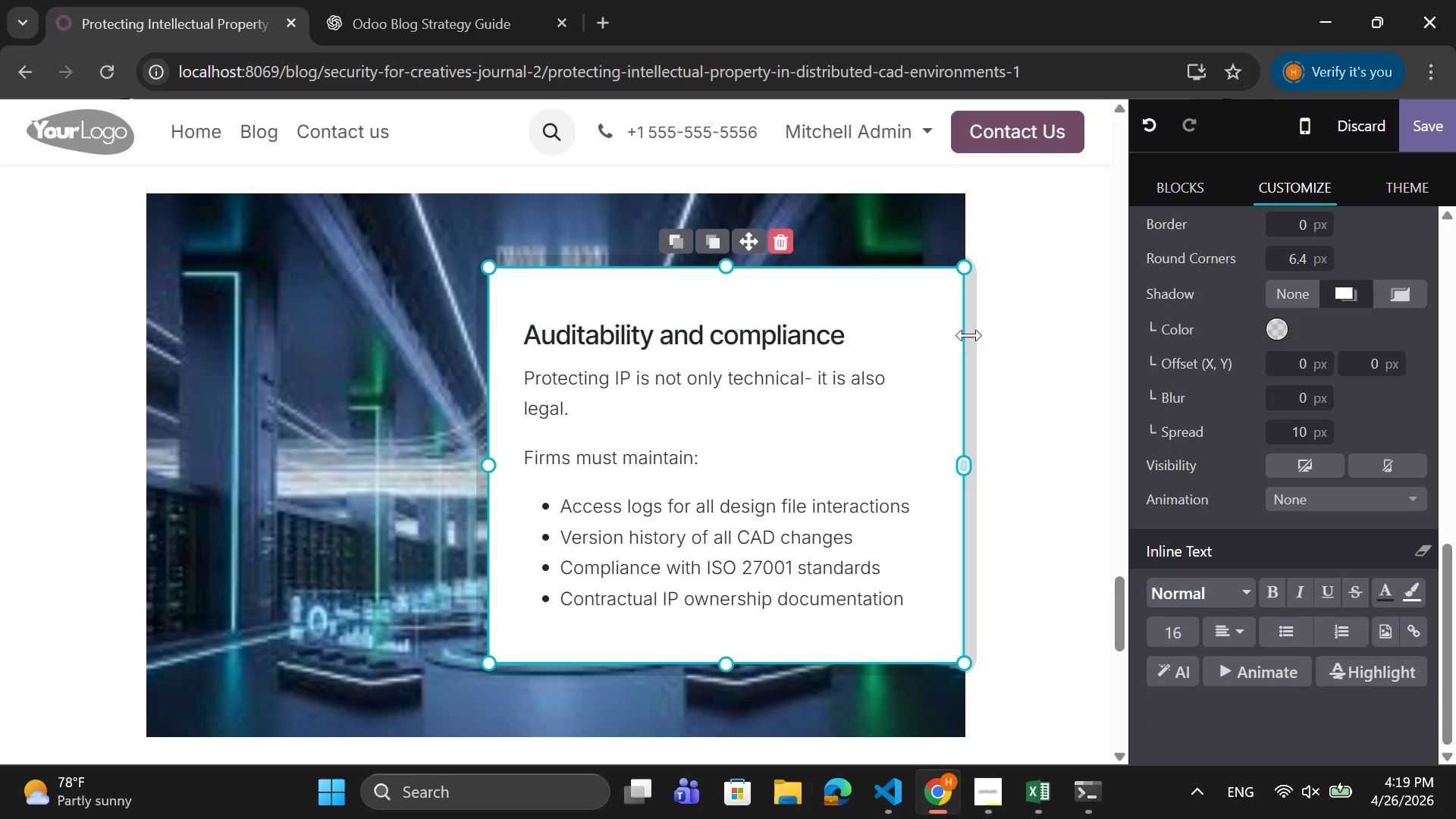 
left_click_drag(start_coordinate=[922, 343], to_coordinate=[830, 334])
 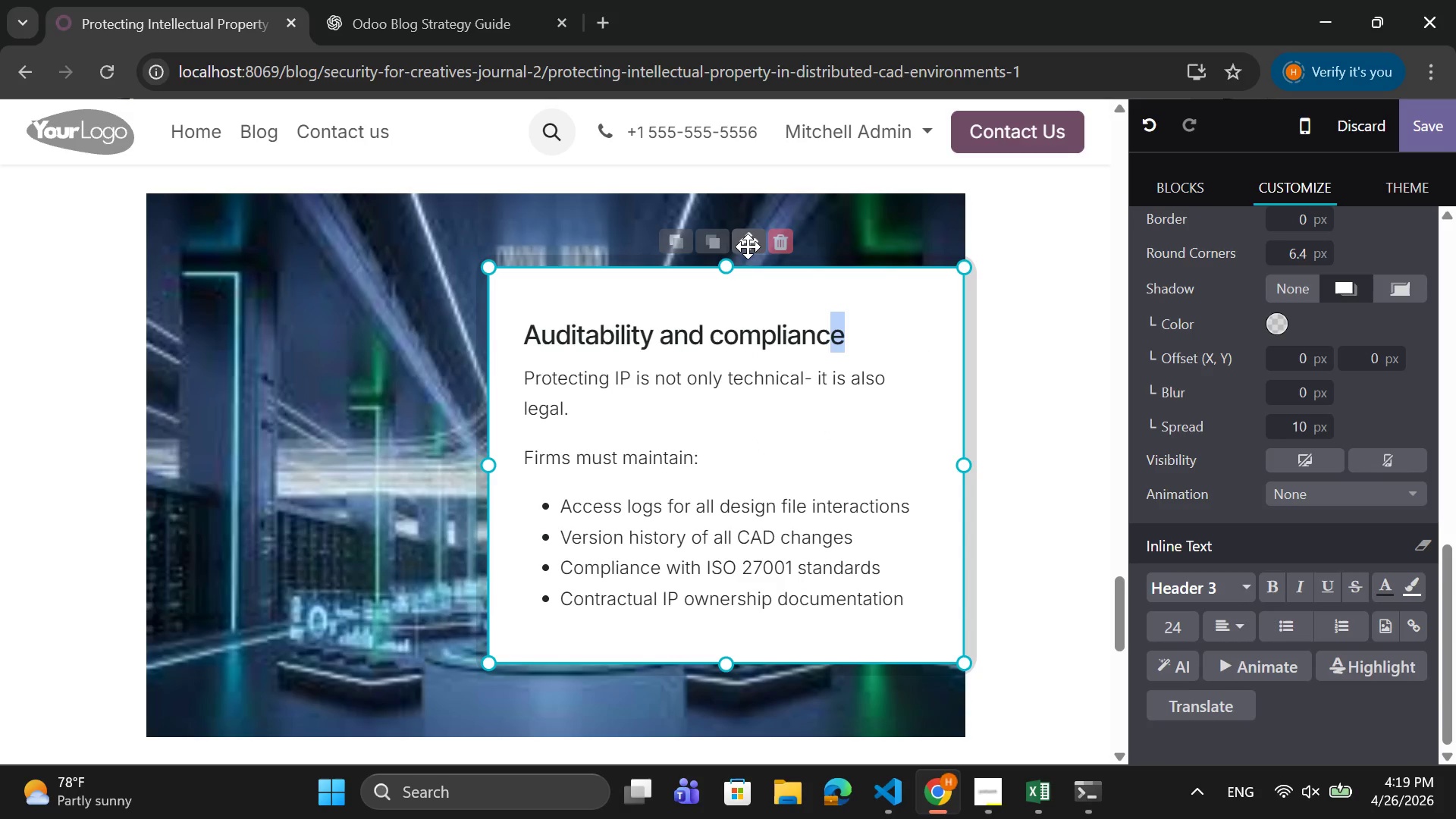 
left_click_drag(start_coordinate=[748, 246], to_coordinate=[690, 243])
 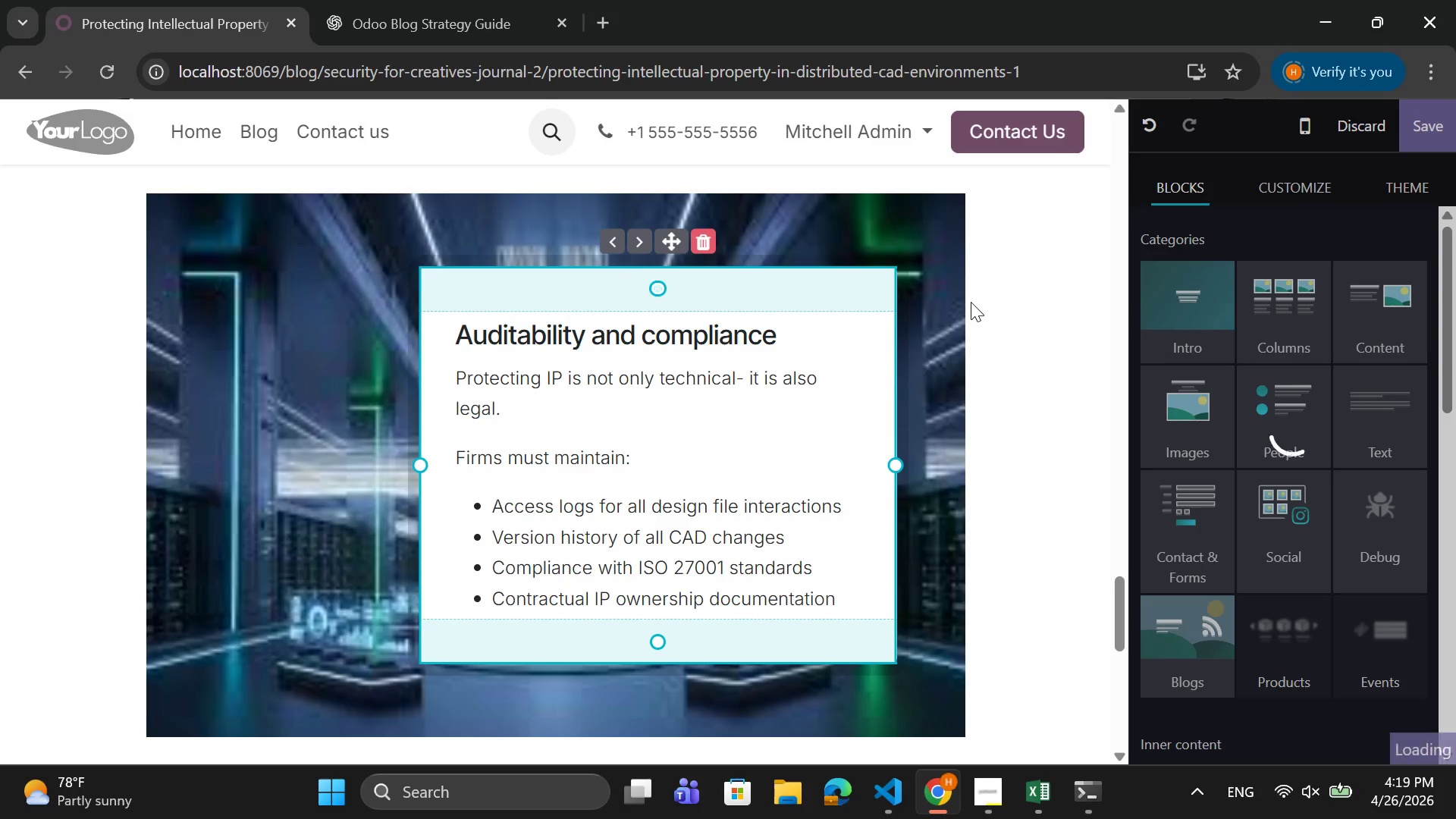 
mouse_move([1021, 317])
 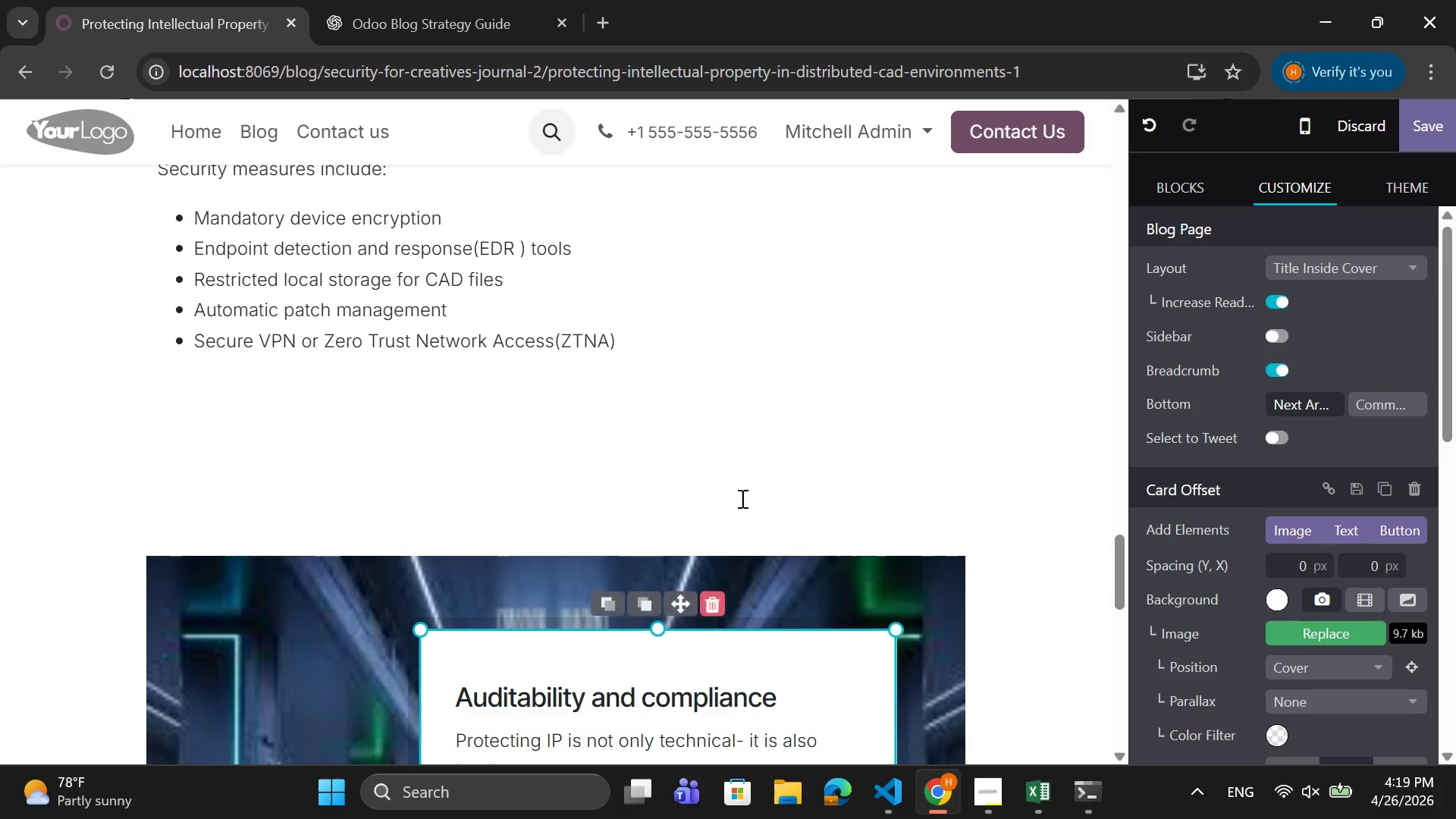 
wait(5.79)
 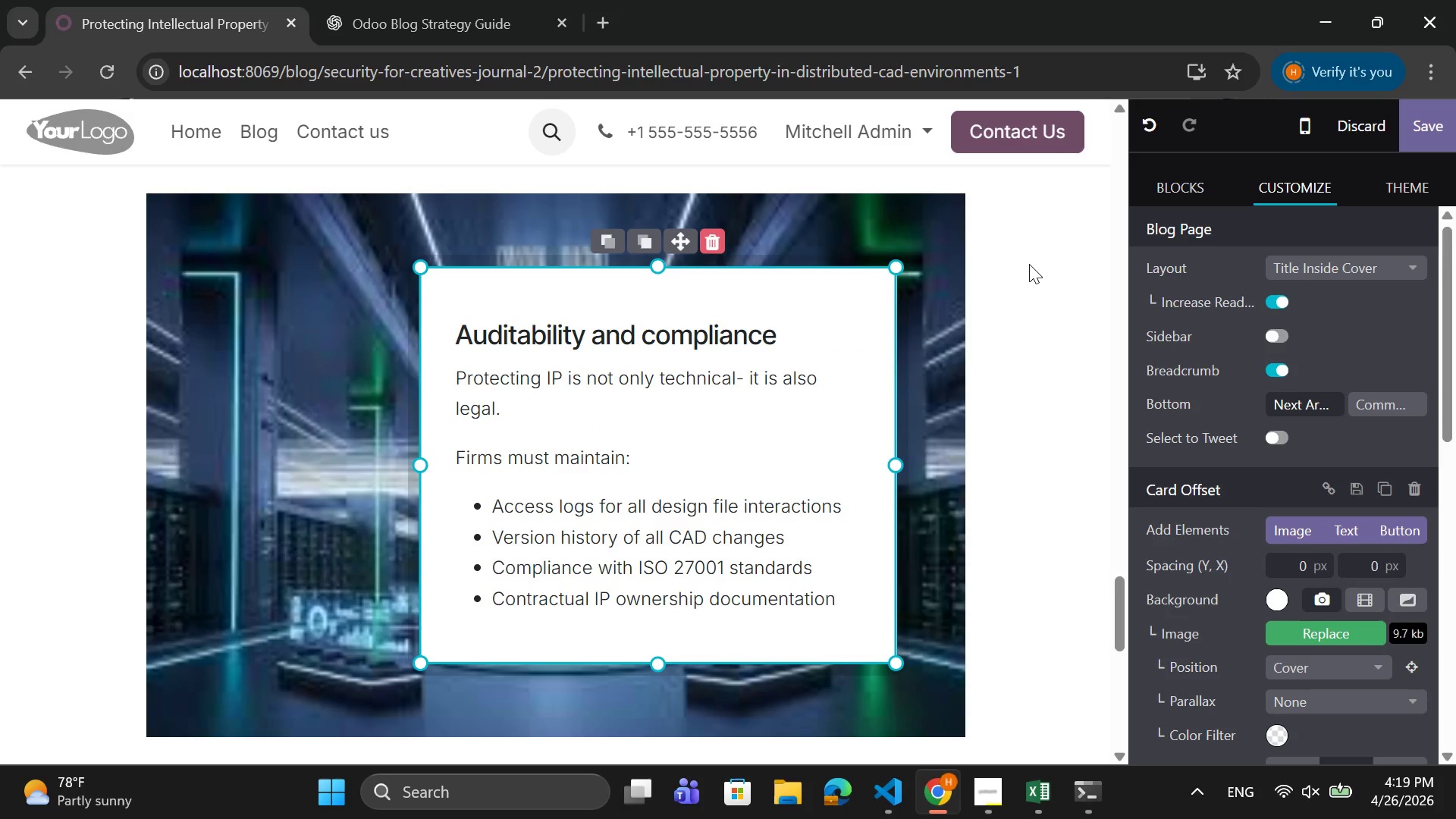 
left_click([609, 558])
 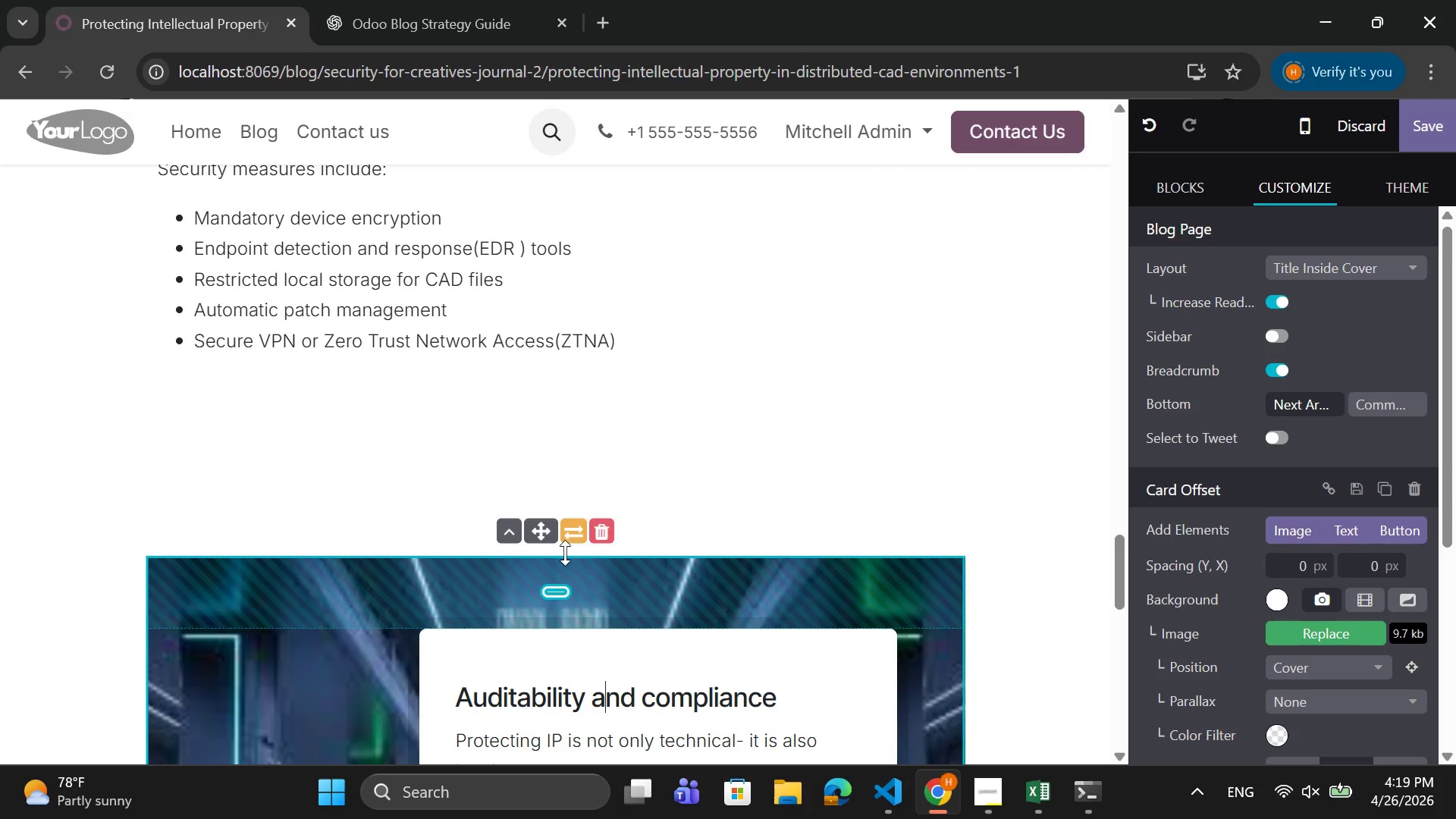 
left_click_drag(start_coordinate=[564, 555], to_coordinate=[577, 544])
 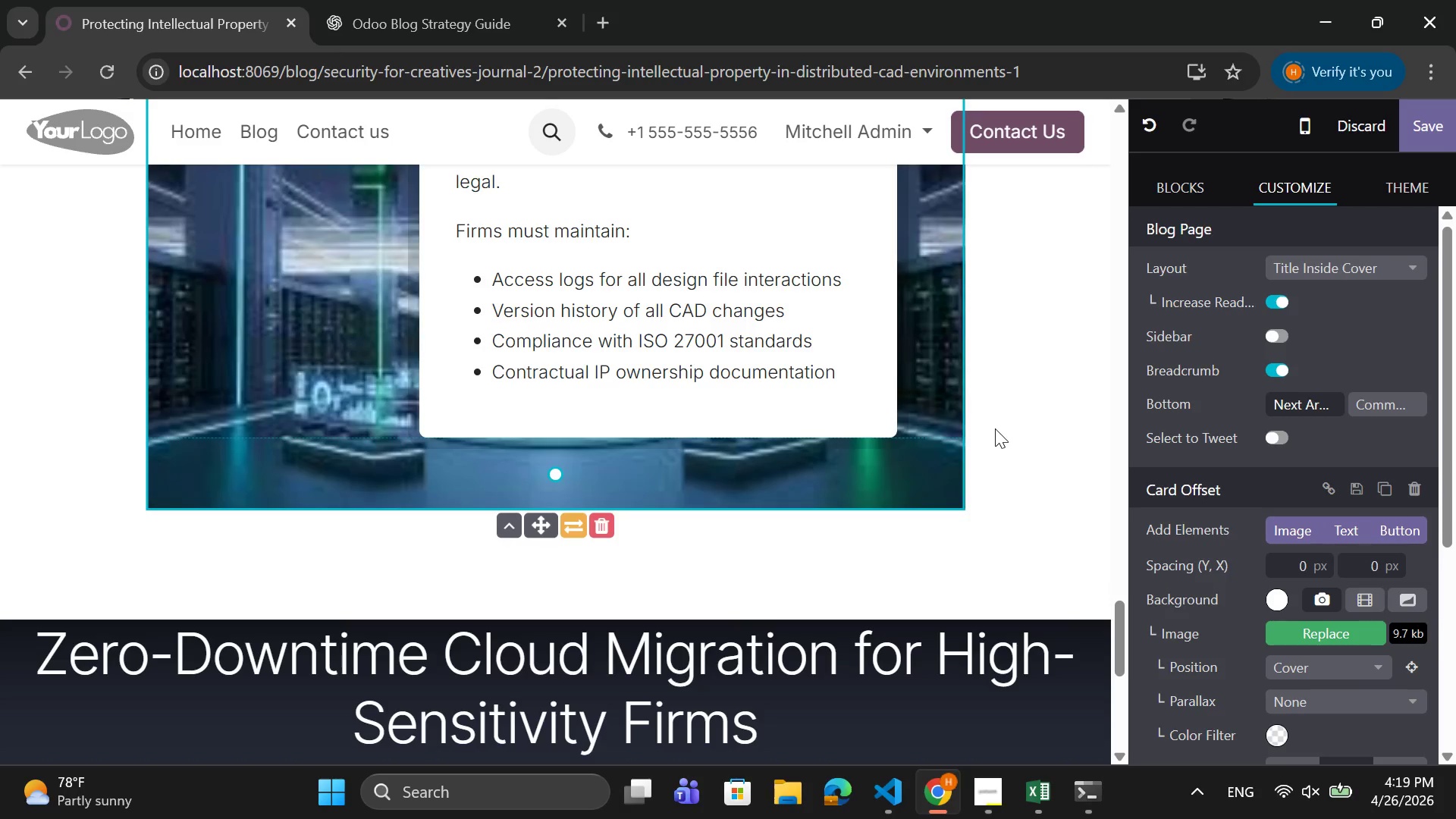 
wait(6.41)
 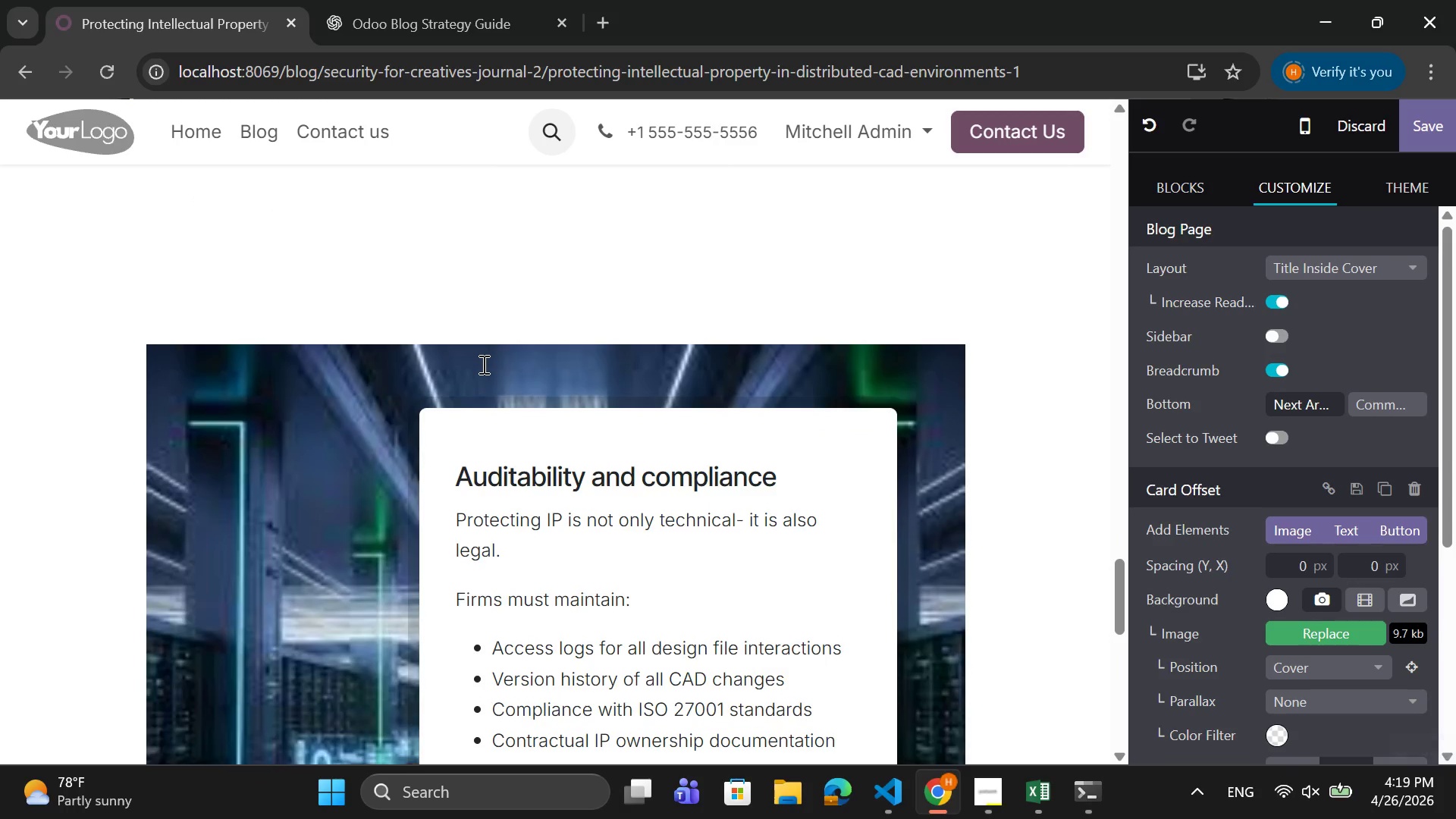 
left_click_drag(start_coordinate=[1210, 181], to_coordinate=[1206, 188])
 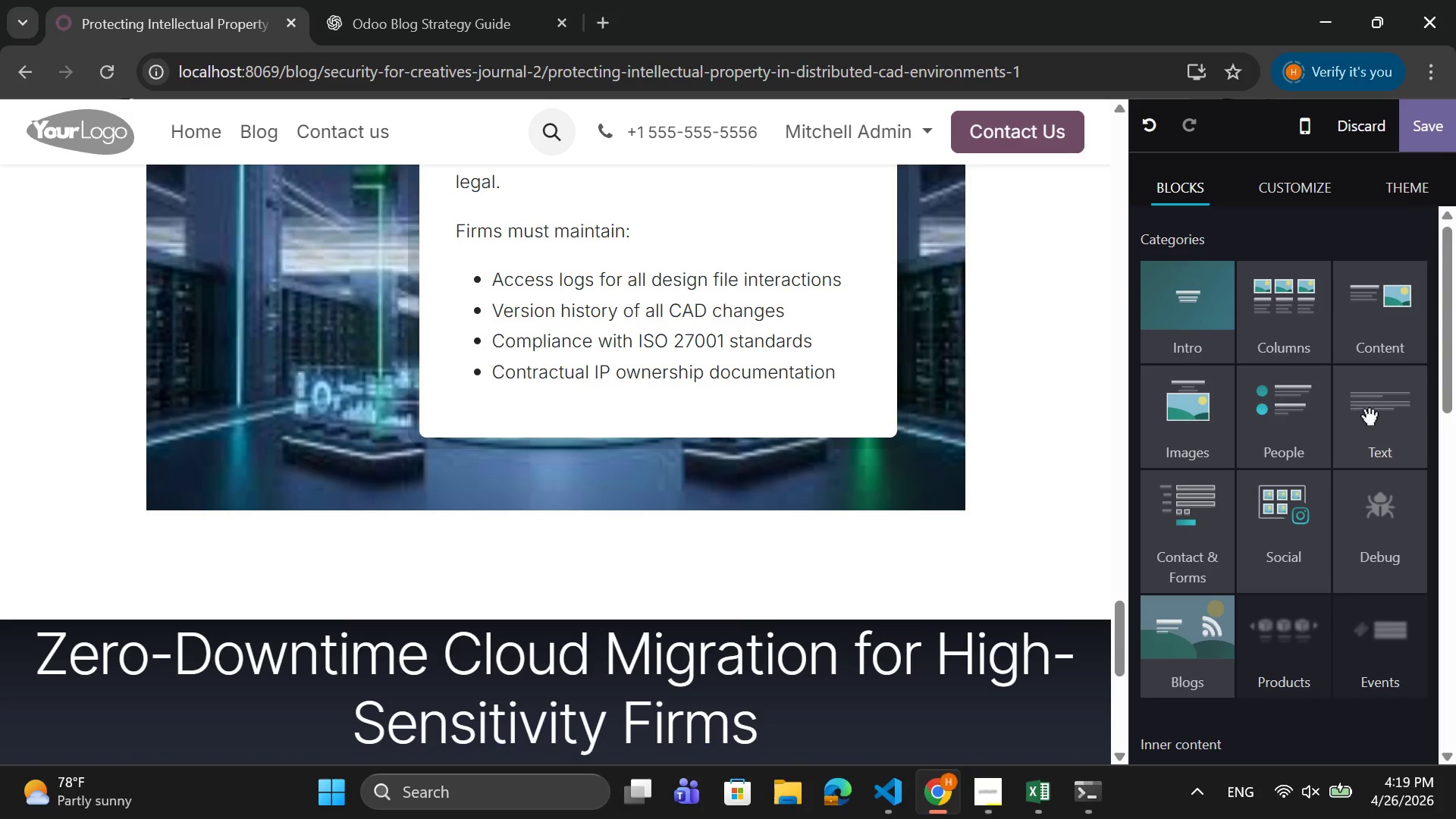 
left_click_drag(start_coordinate=[1370, 413], to_coordinate=[965, 573])
 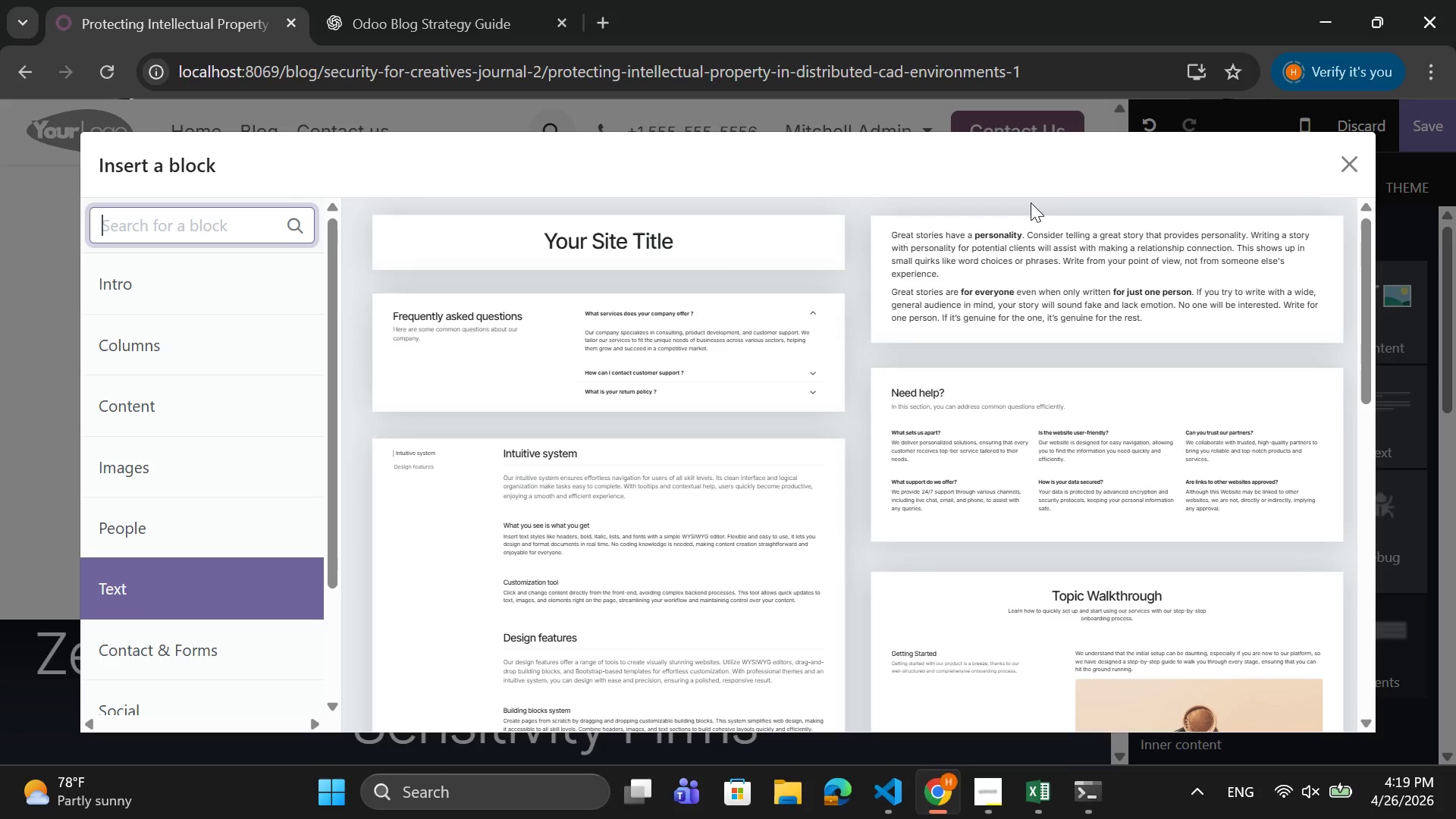 
wait(6.66)
 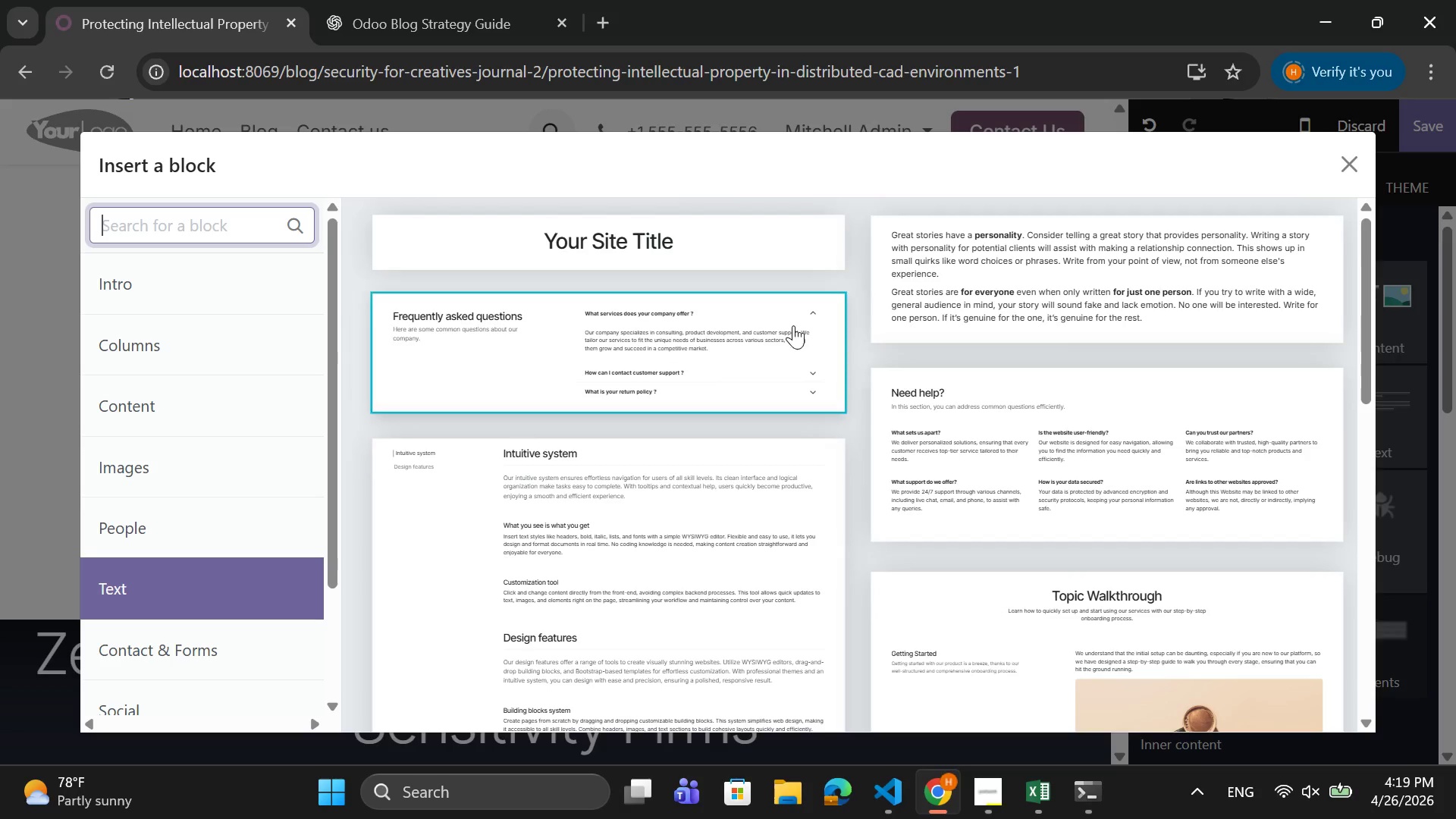 
left_click([1028, 256])
 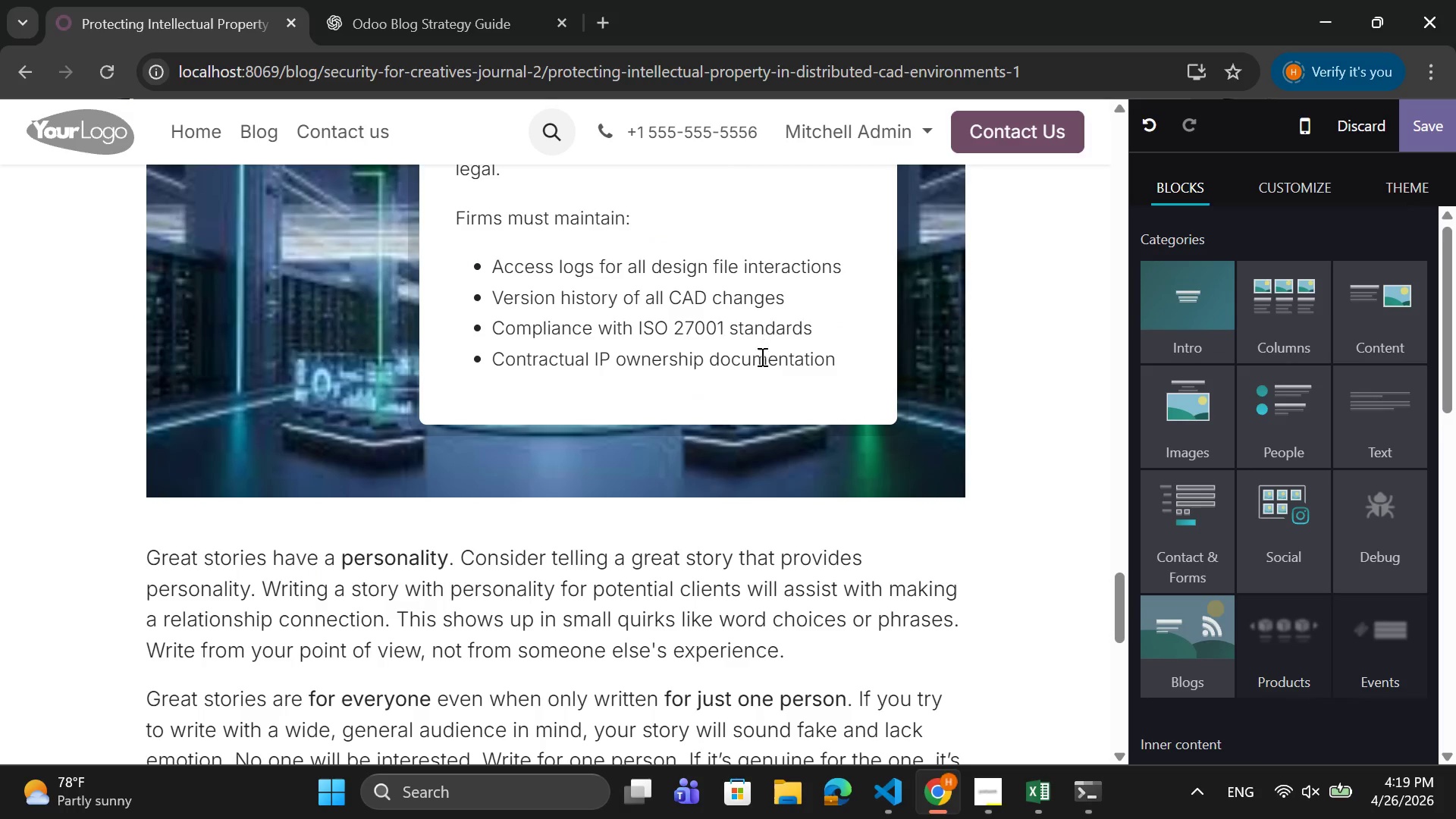 
left_click([849, 353])
 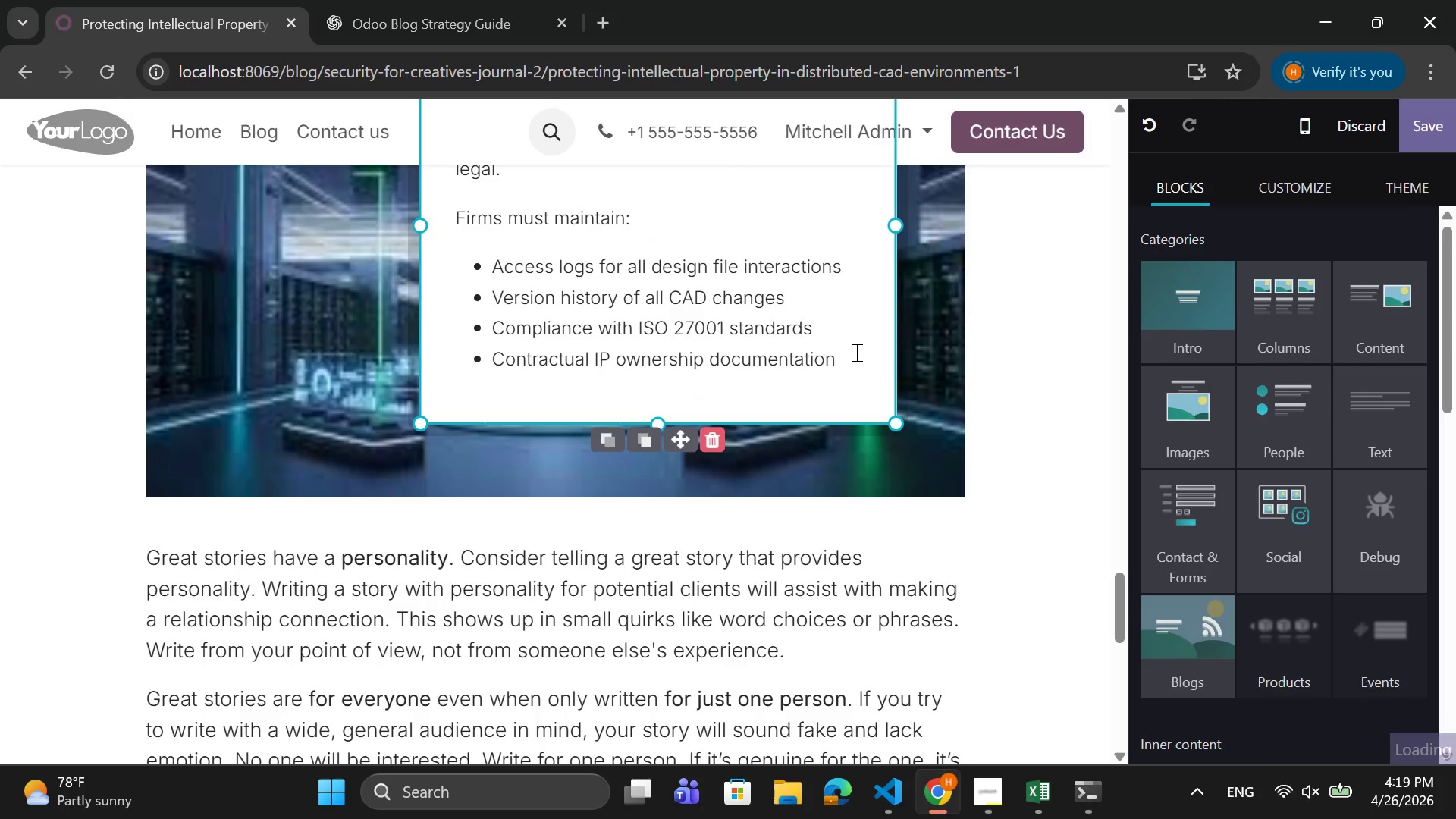 
key(Enter)
 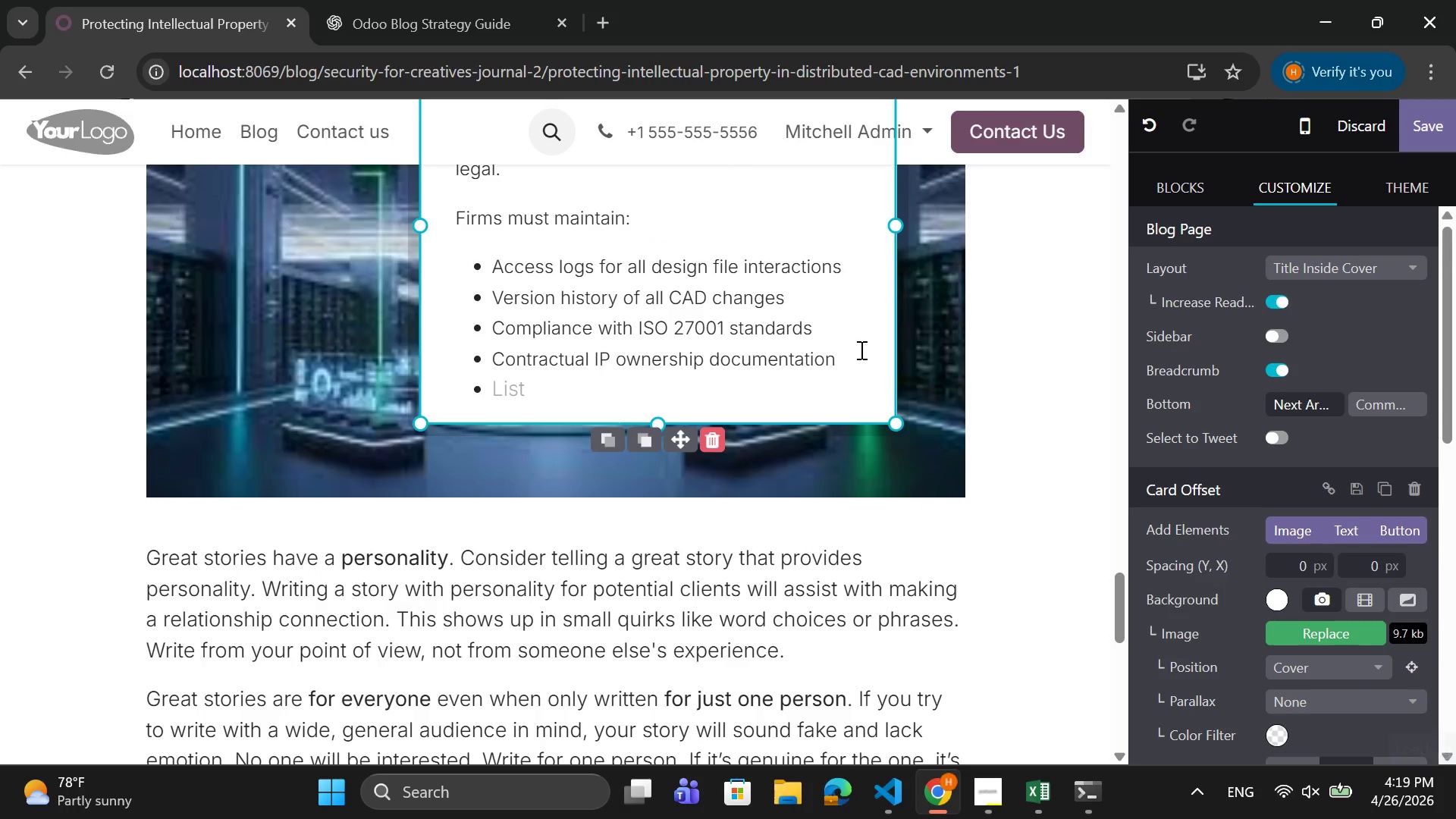 
key(Backspace)
 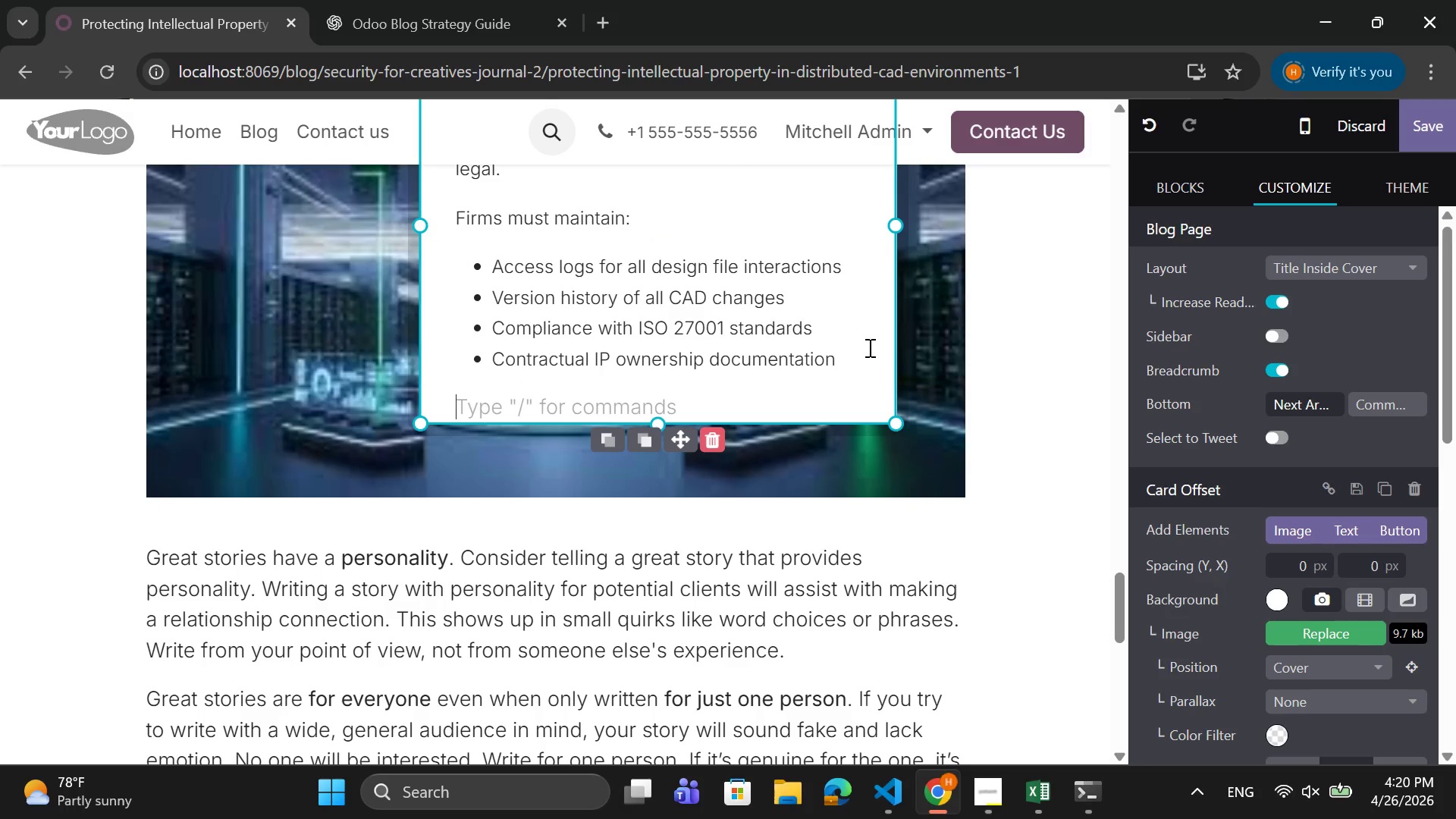 
type(AU)
key(Backspace)
 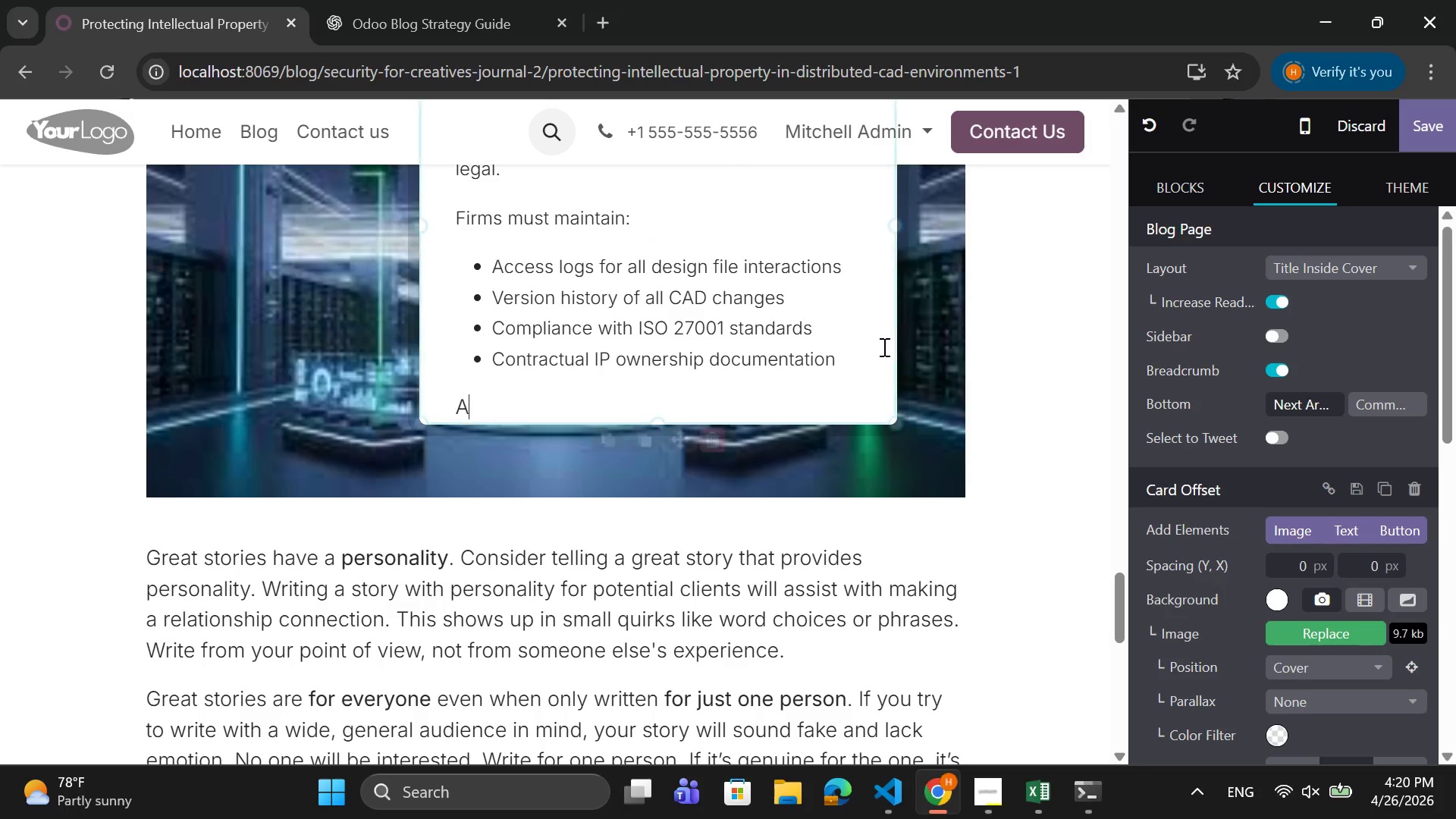 
type(udia)
key(Backspace)
type(tability ensures accountablitiy)
 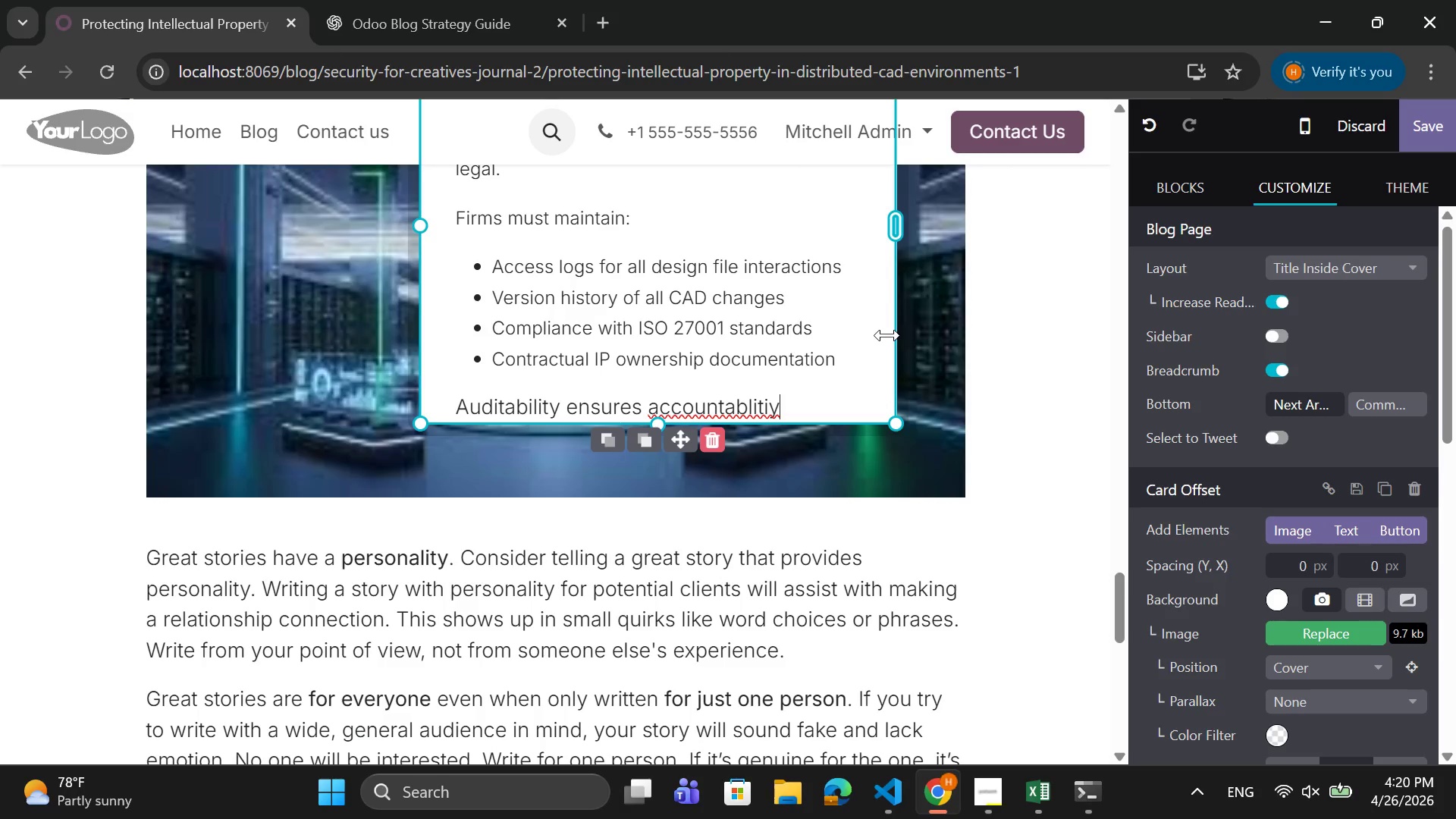 
key(ArrowLeft)
 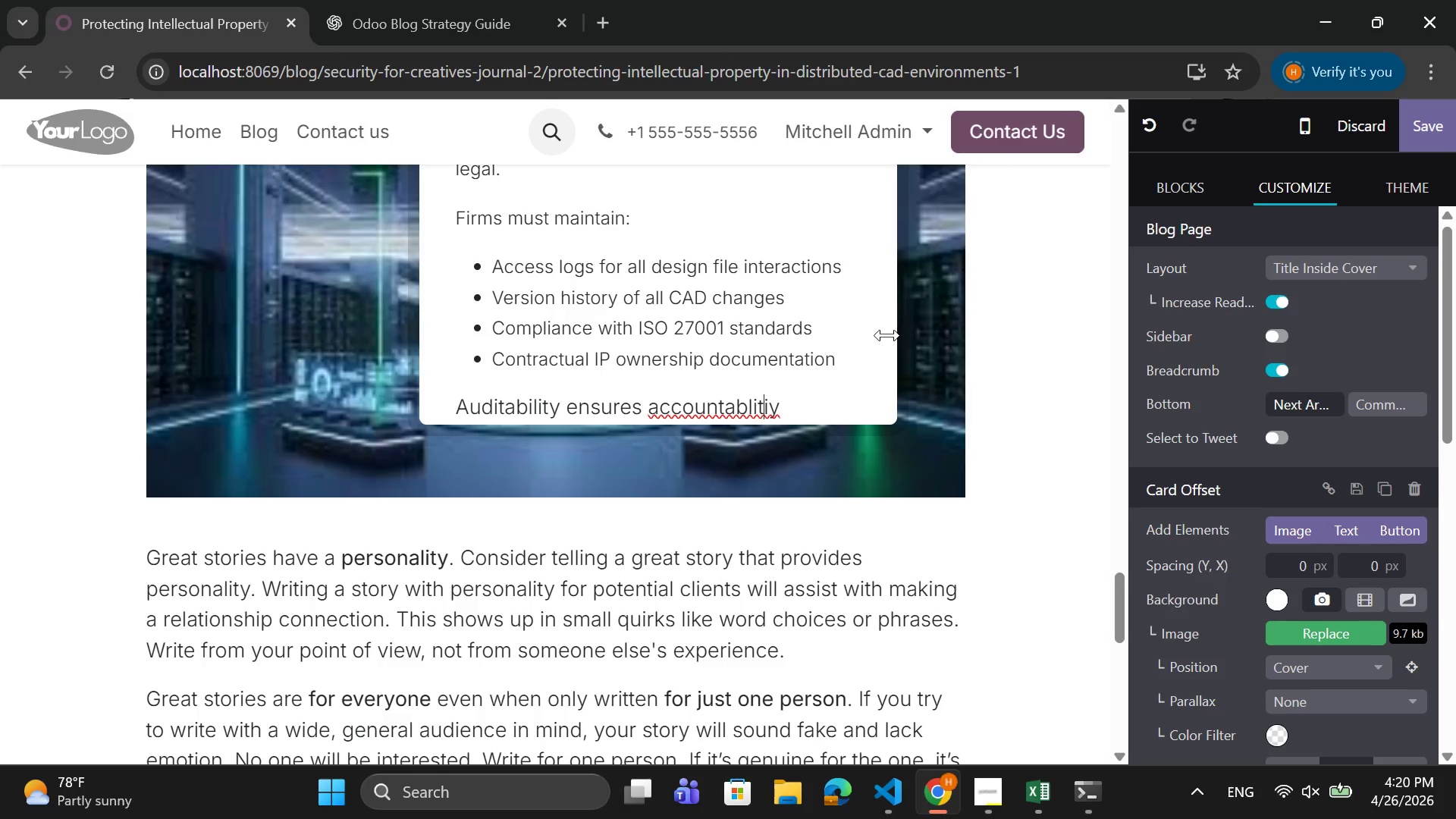 
key(ArrowLeft)
 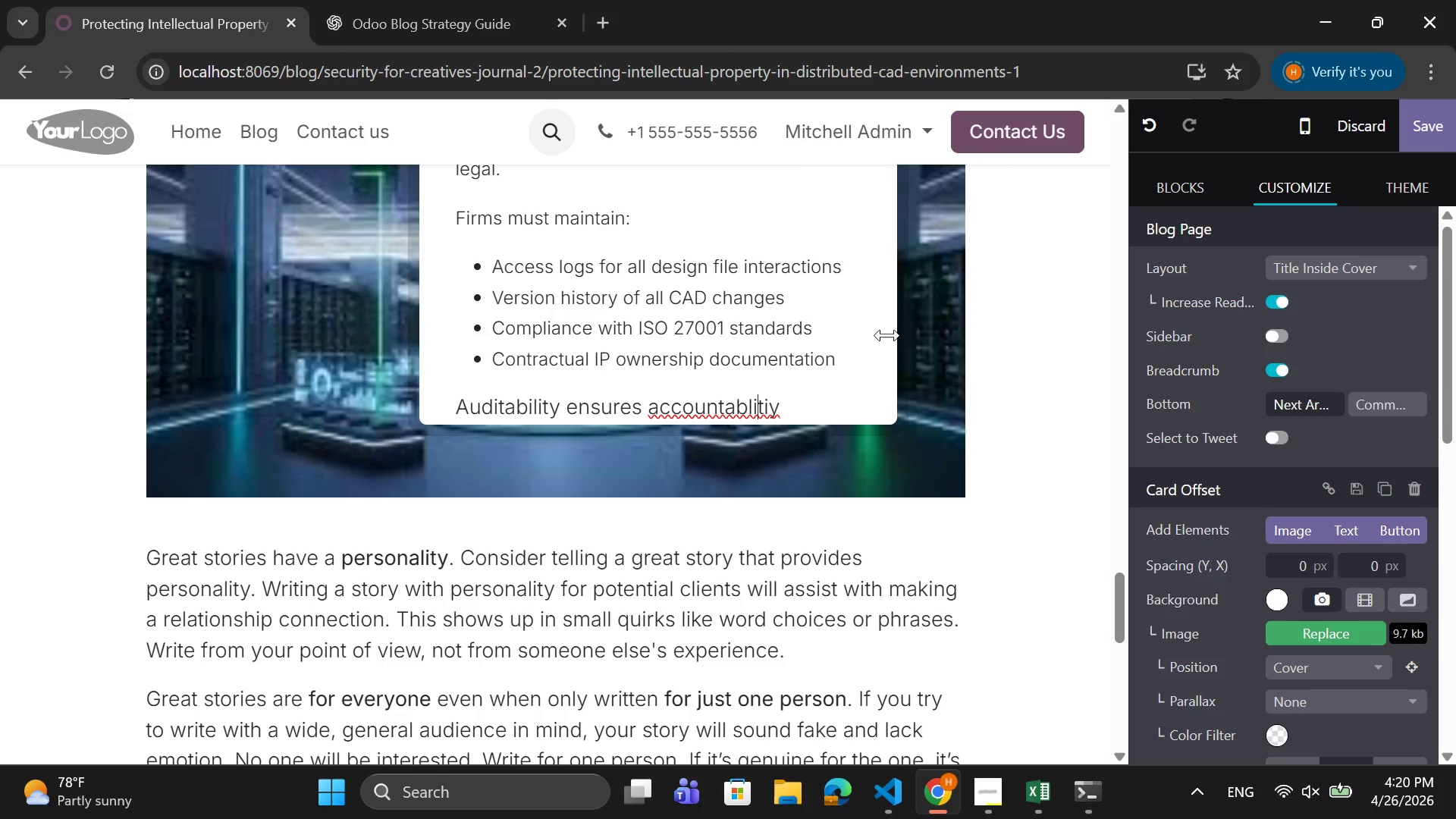 
key(ArrowLeft)
 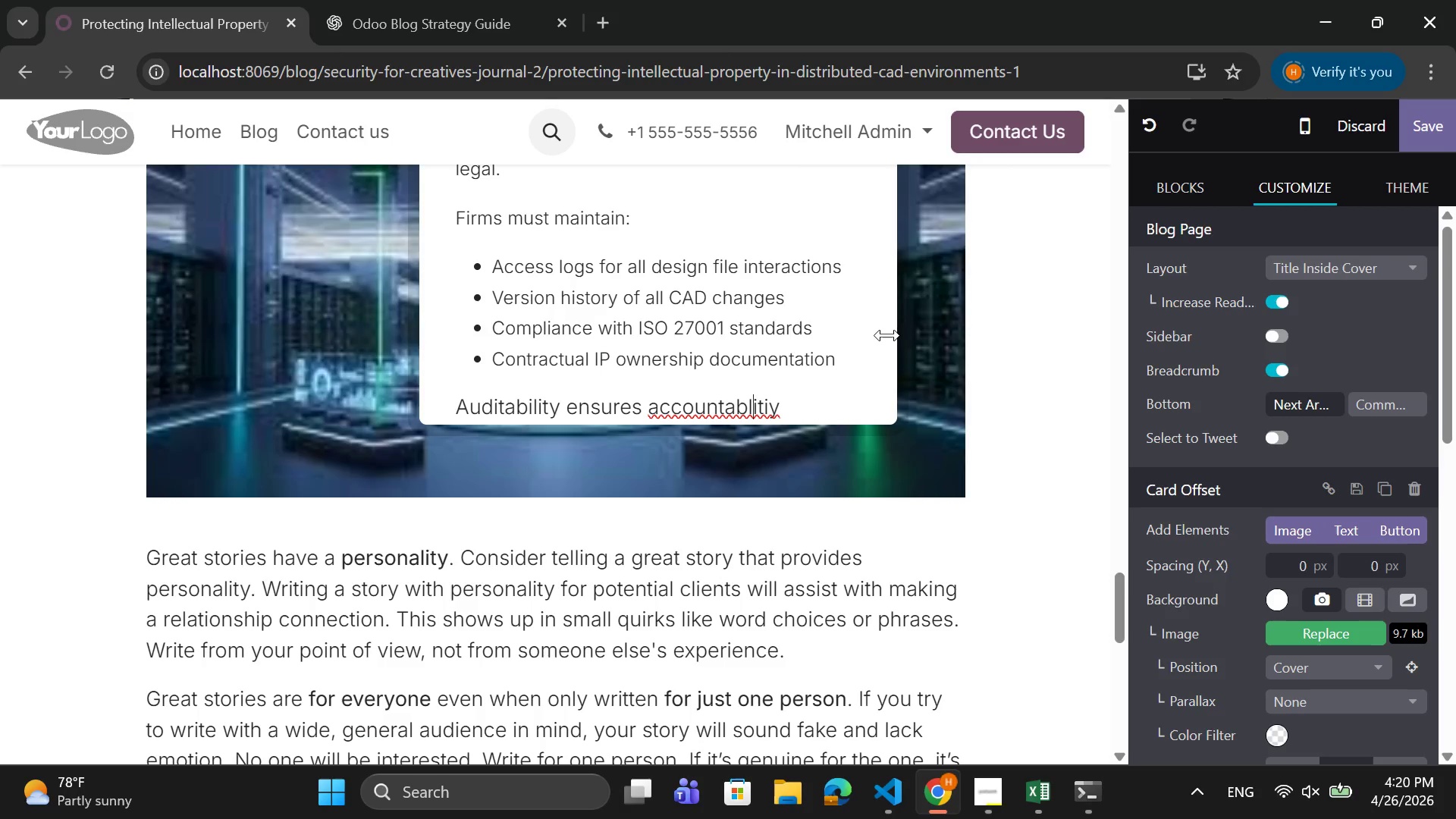 
key(ArrowLeft)
 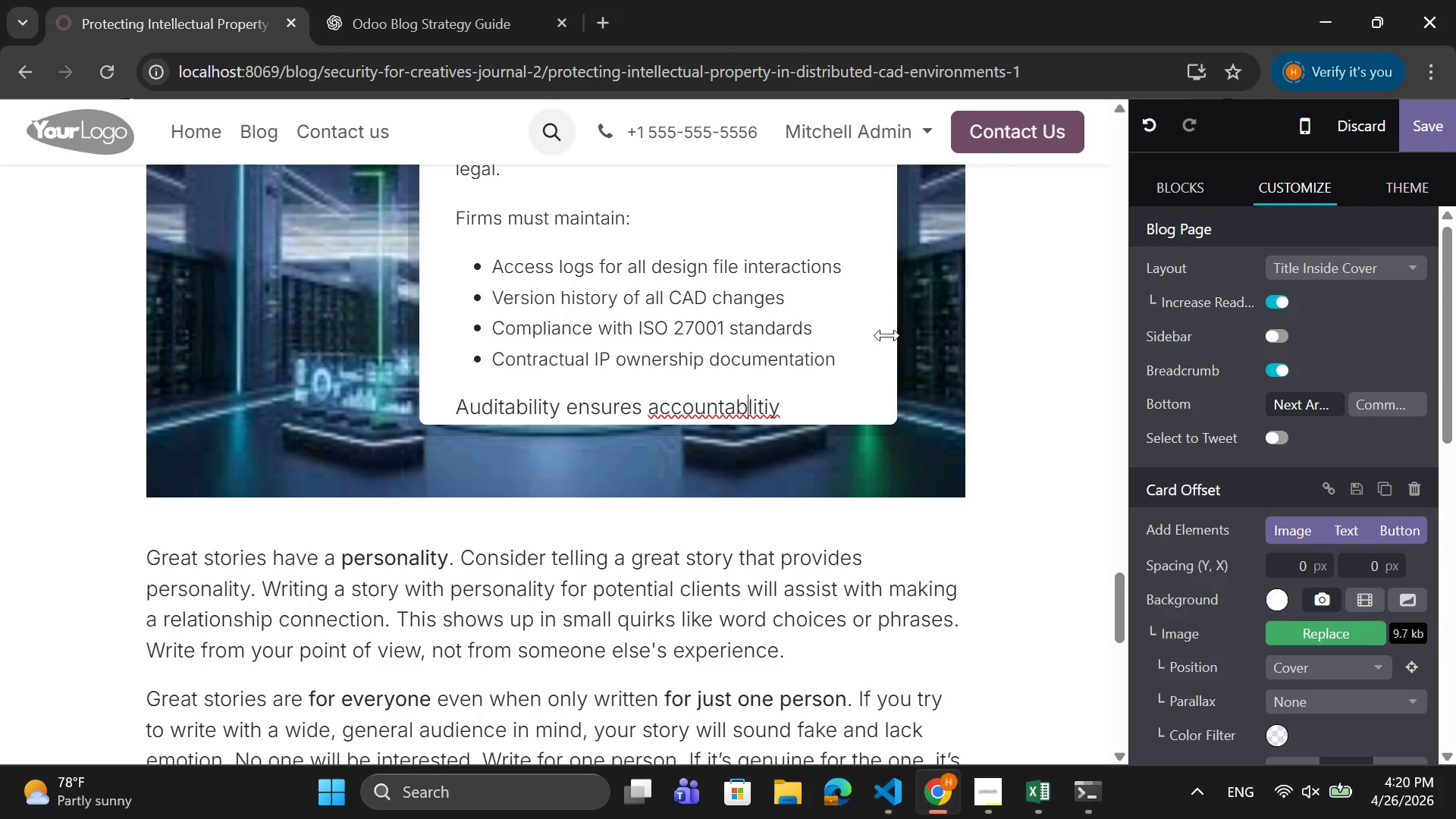 
key(ArrowLeft)
 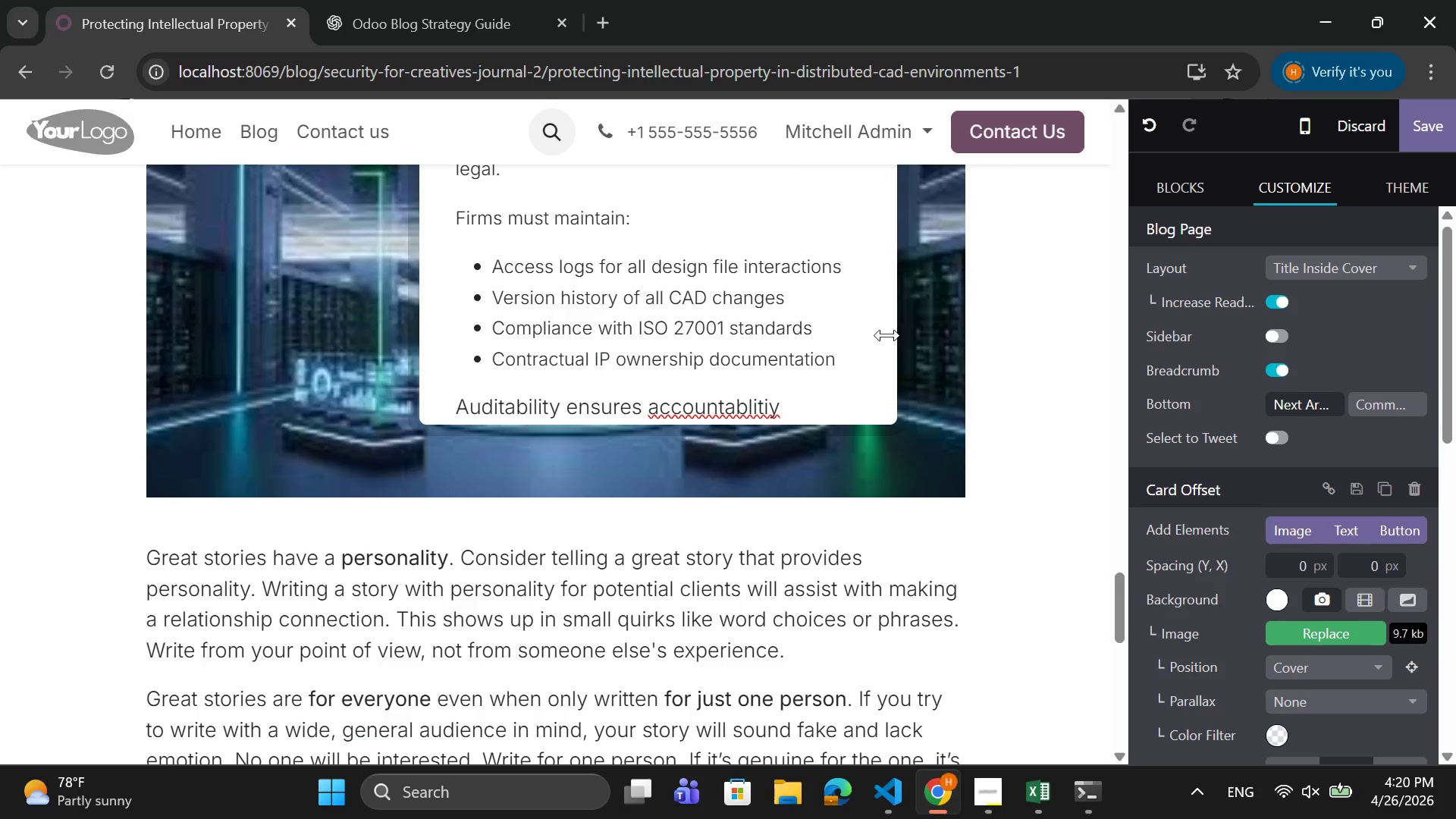 
key(I)
 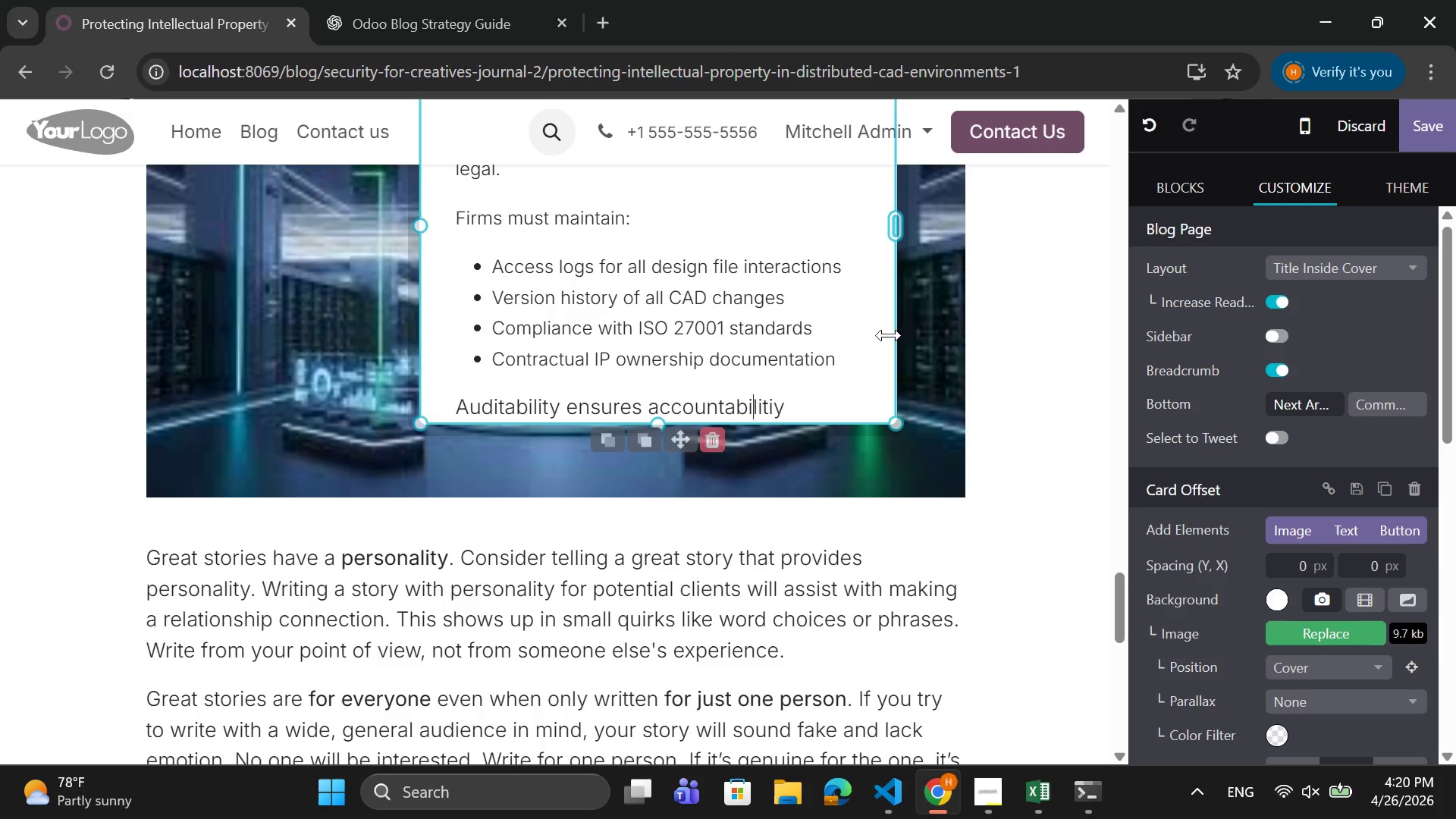 
key(ArrowRight)
 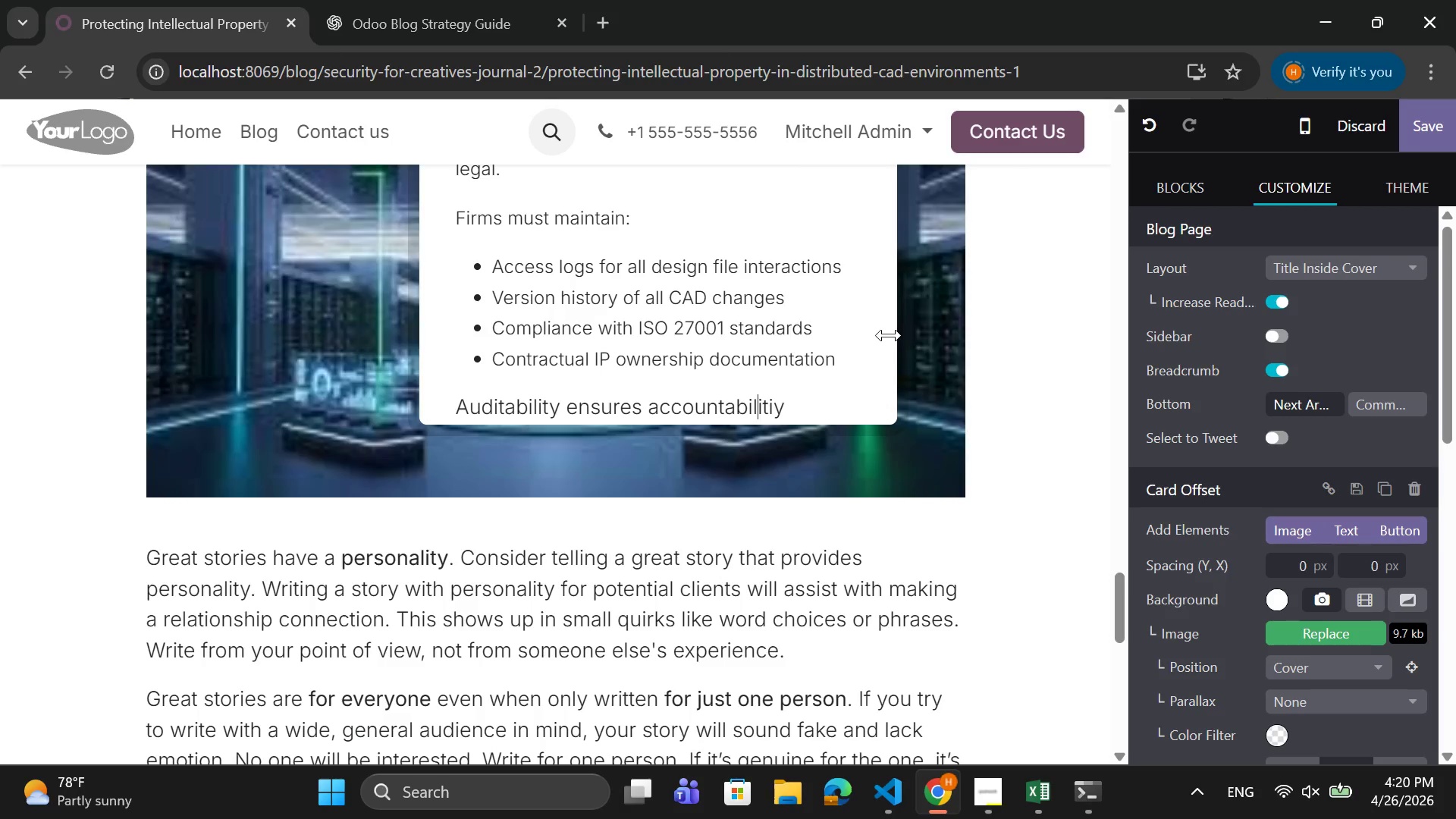 
key(ArrowRight)
 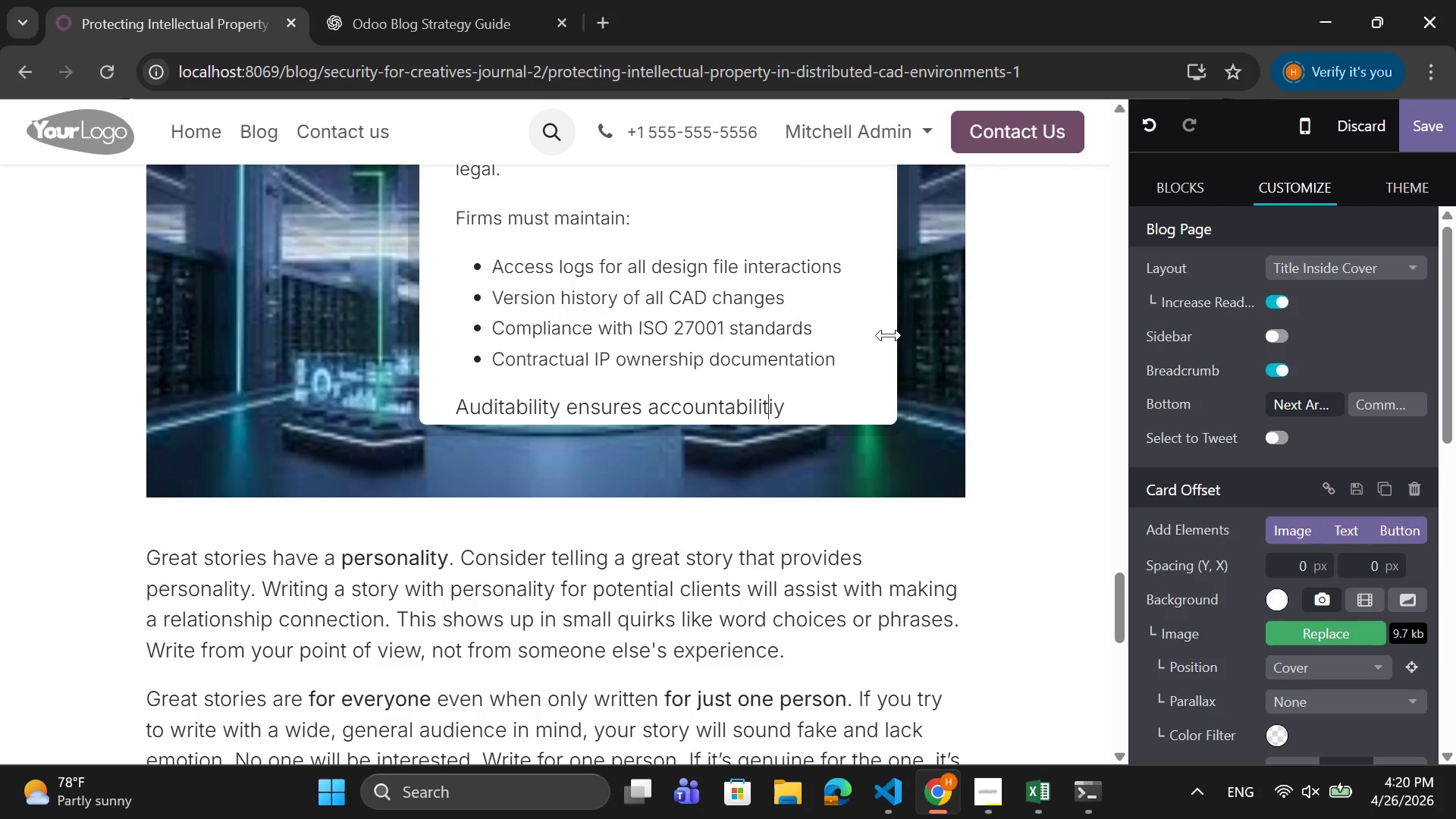 
key(ArrowRight)
 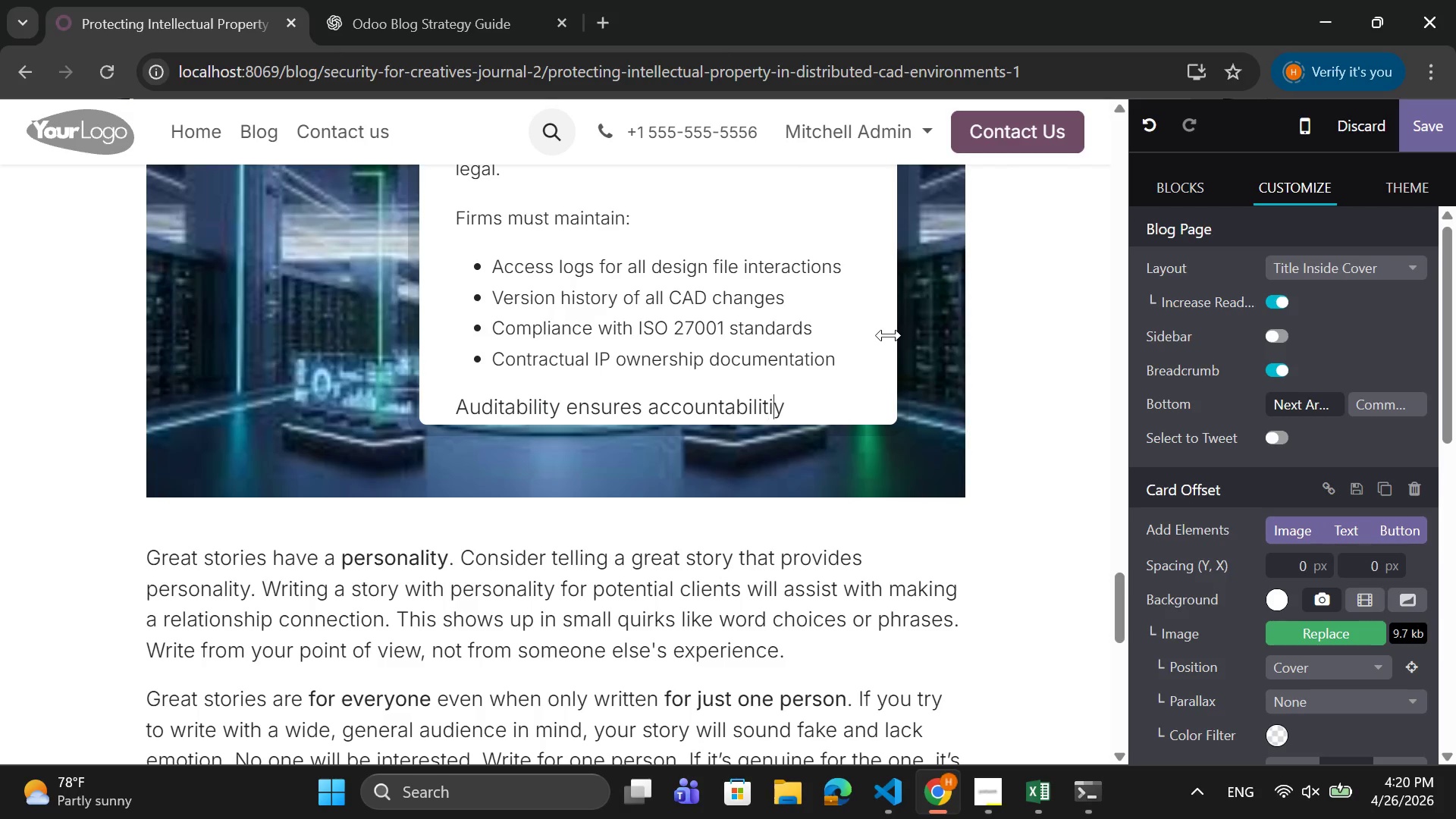 
key(ArrowRight)
 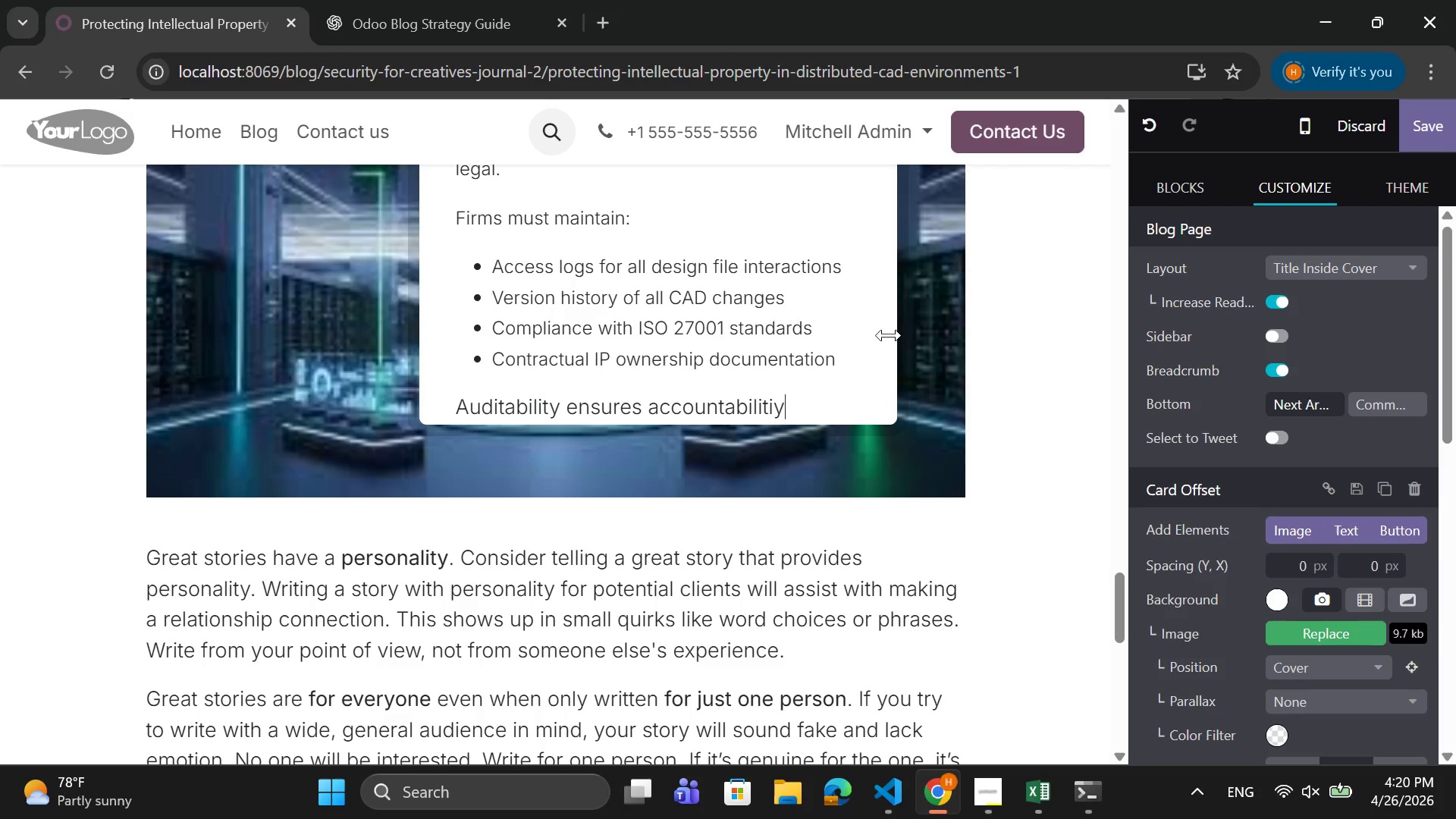 
key(ArrowRight)
 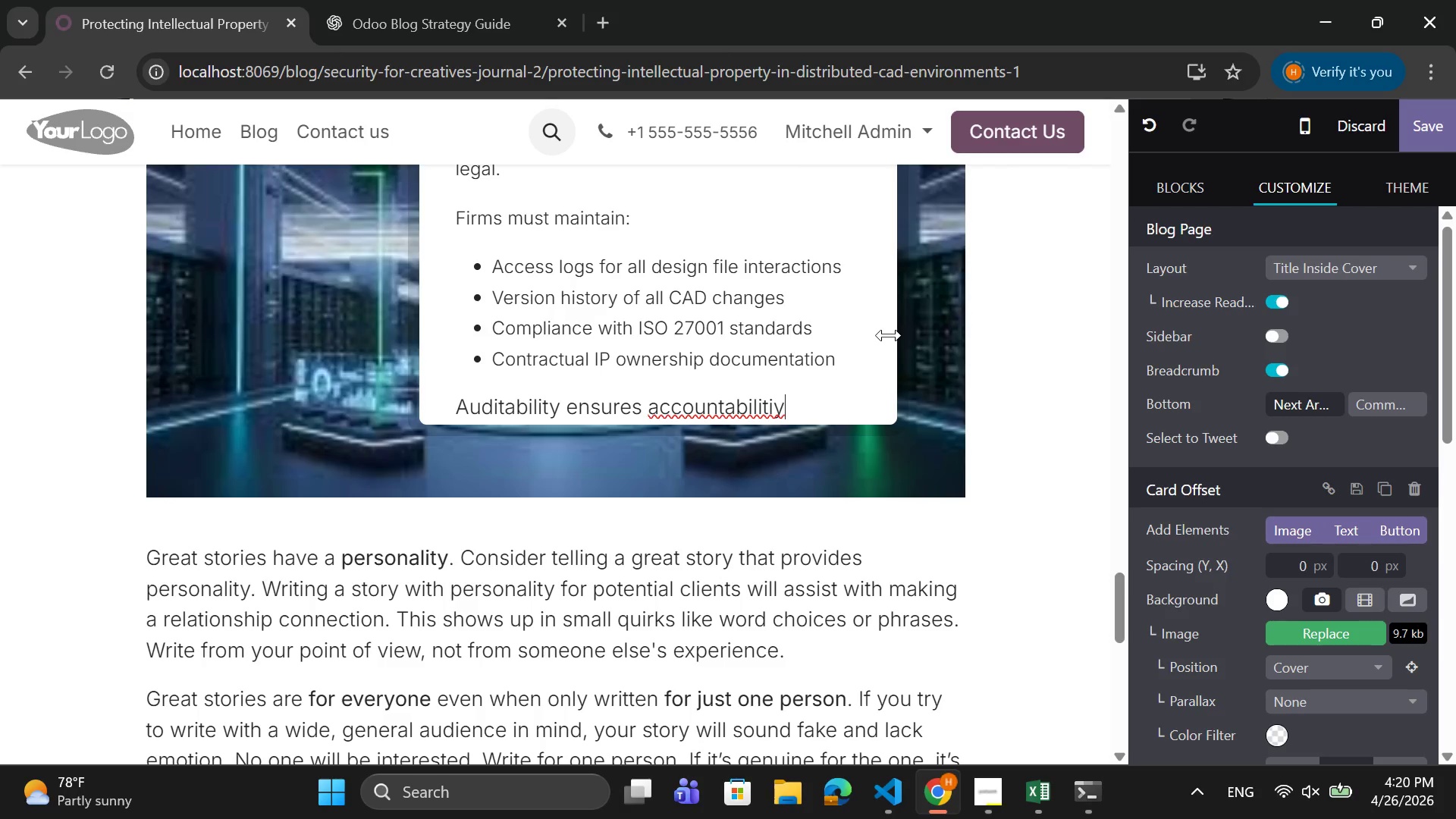 
key(Space)
 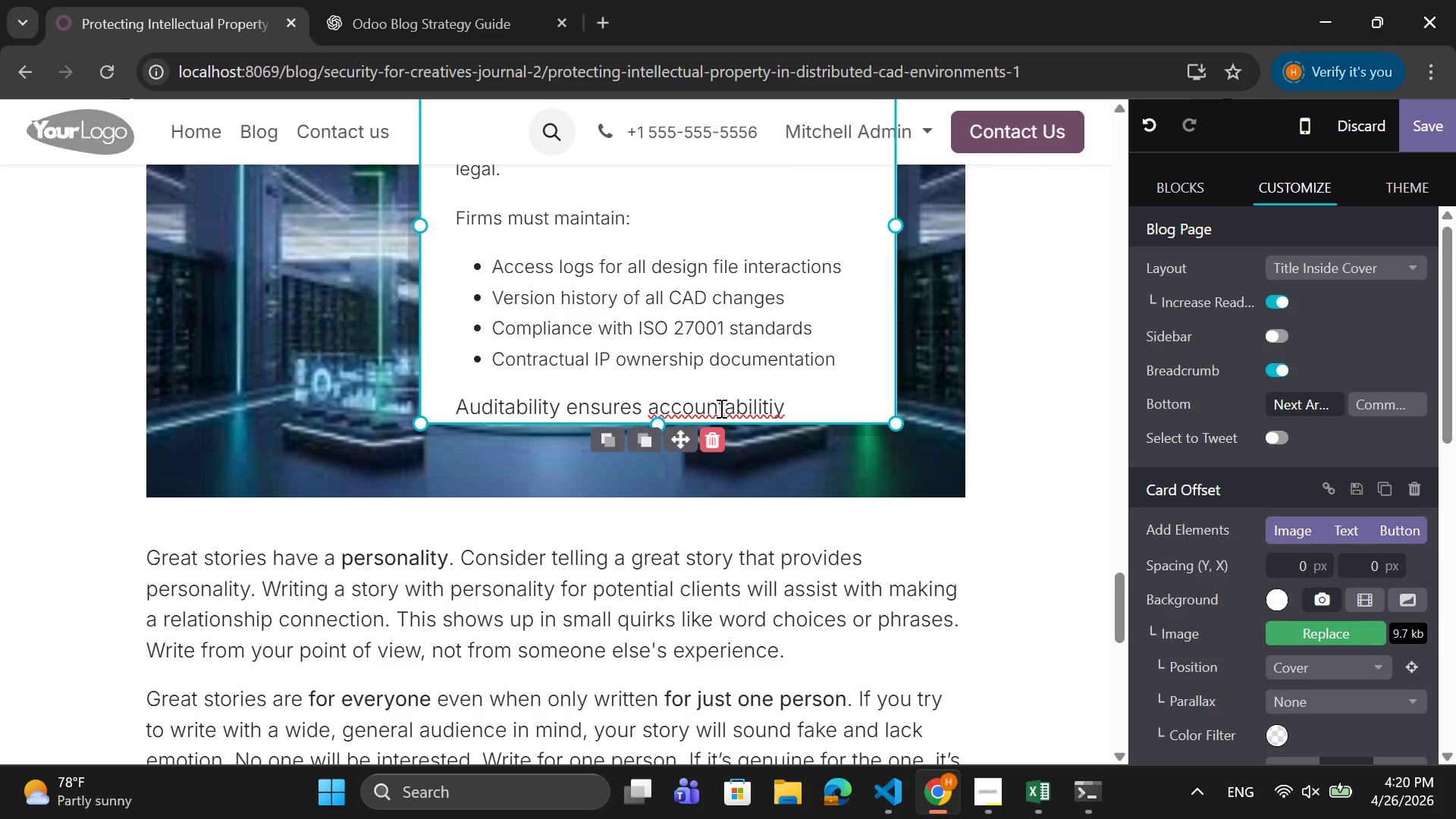 
right_click([720, 408])
 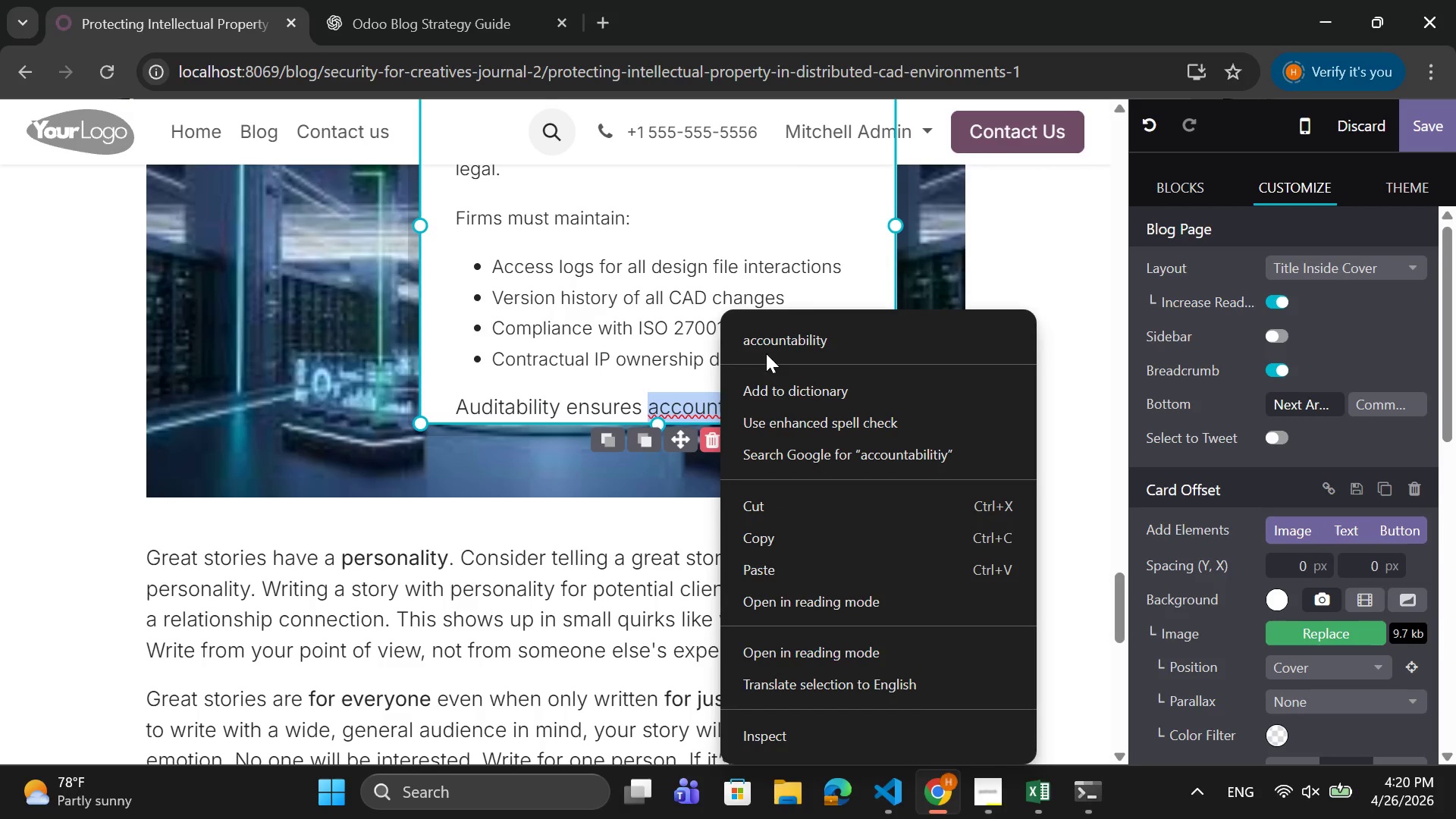 
left_click([811, 328])
 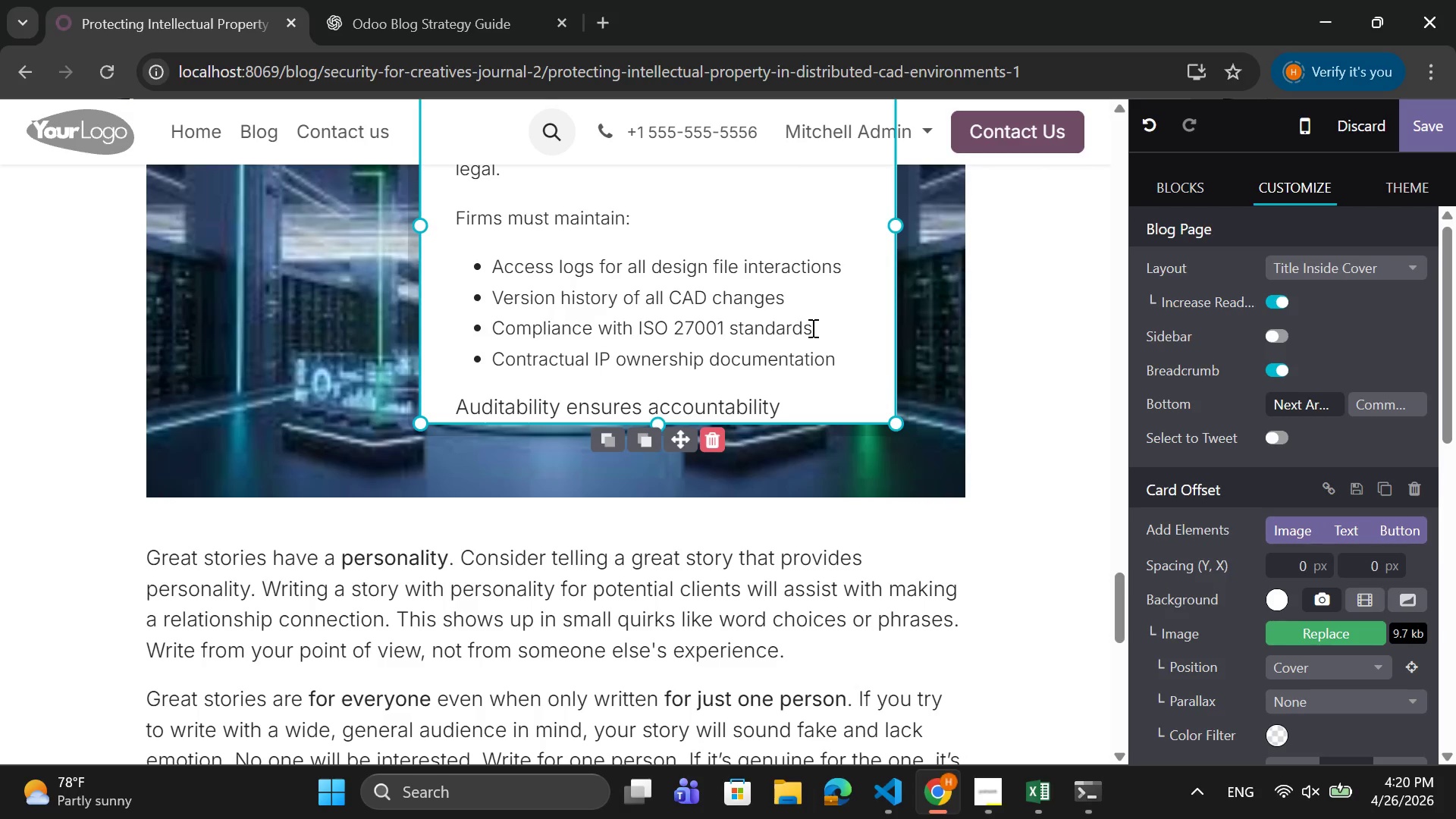 
type( incase of dispu)
 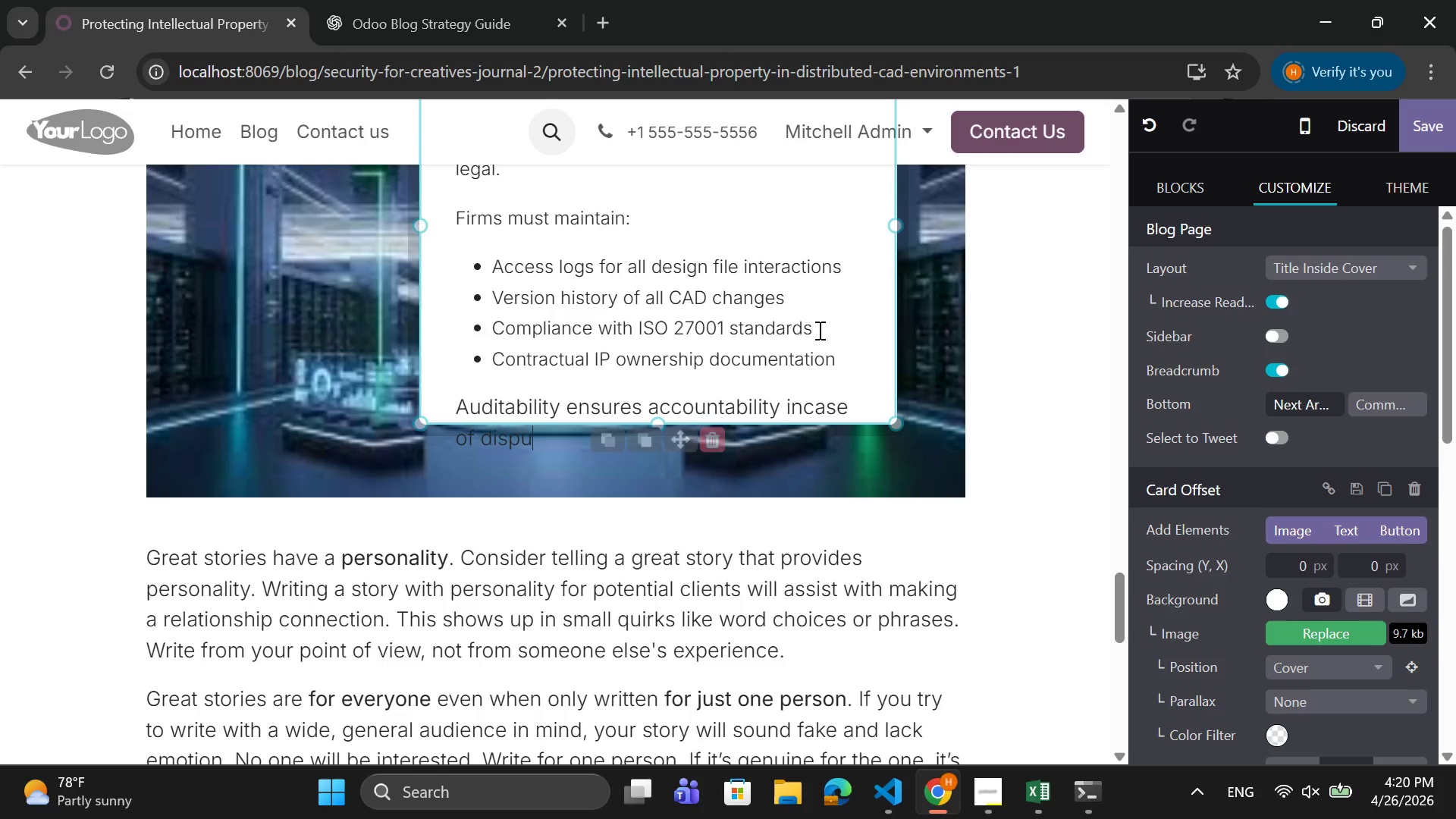 
type(tes)
 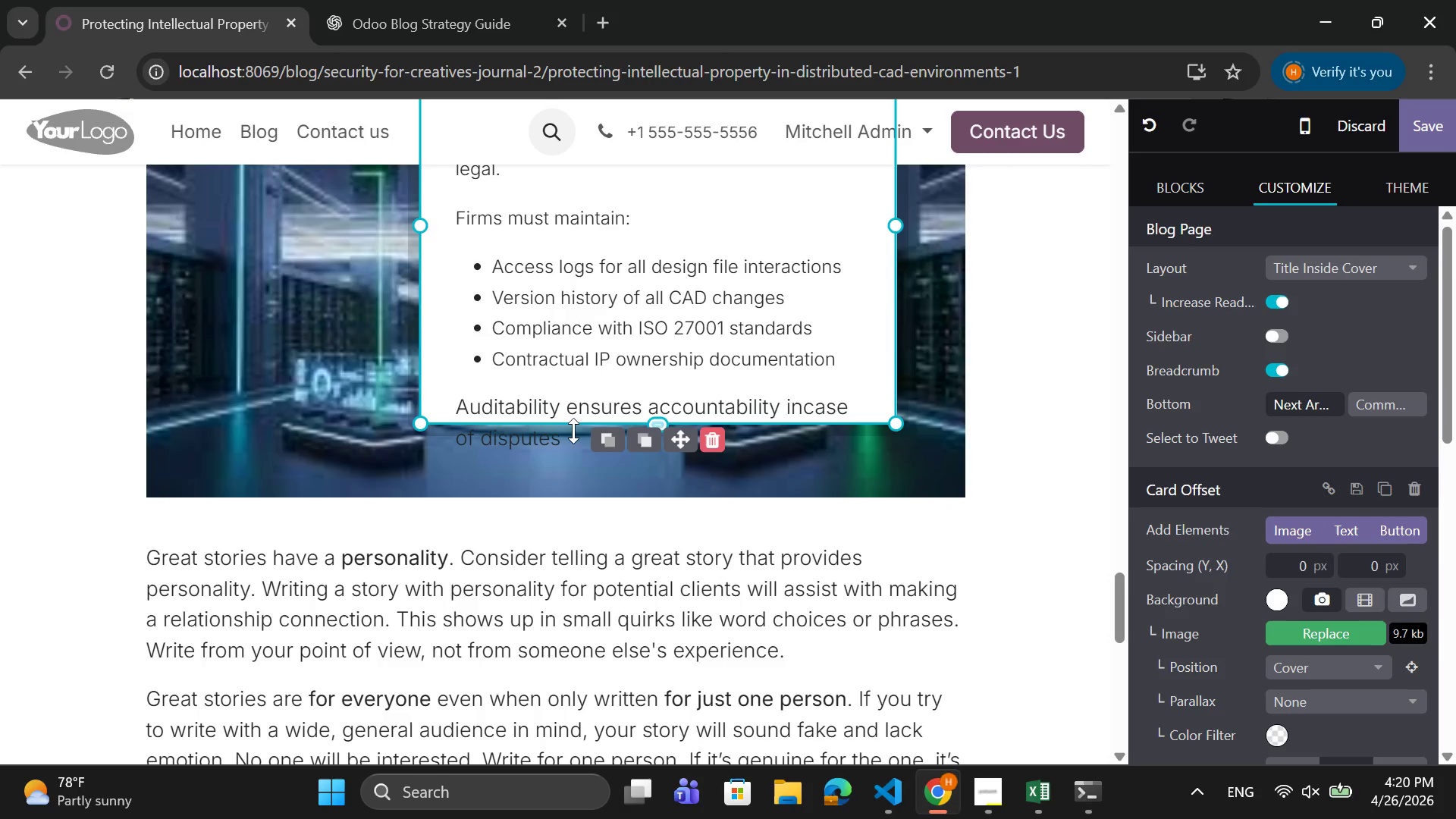 
left_click([568, 434])
 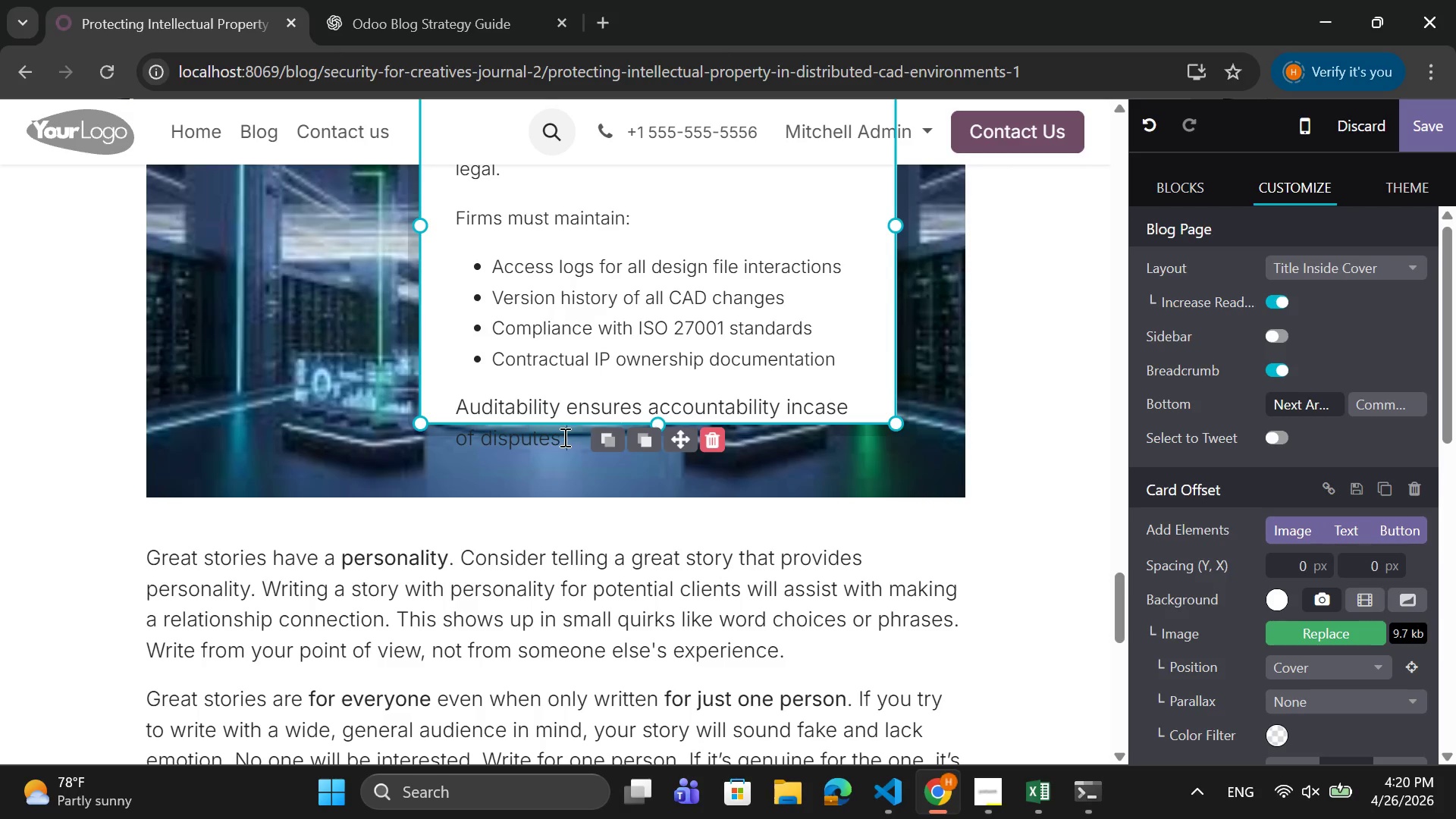 
left_click_drag(start_coordinate=[563, 437], to_coordinate=[453, 396])
 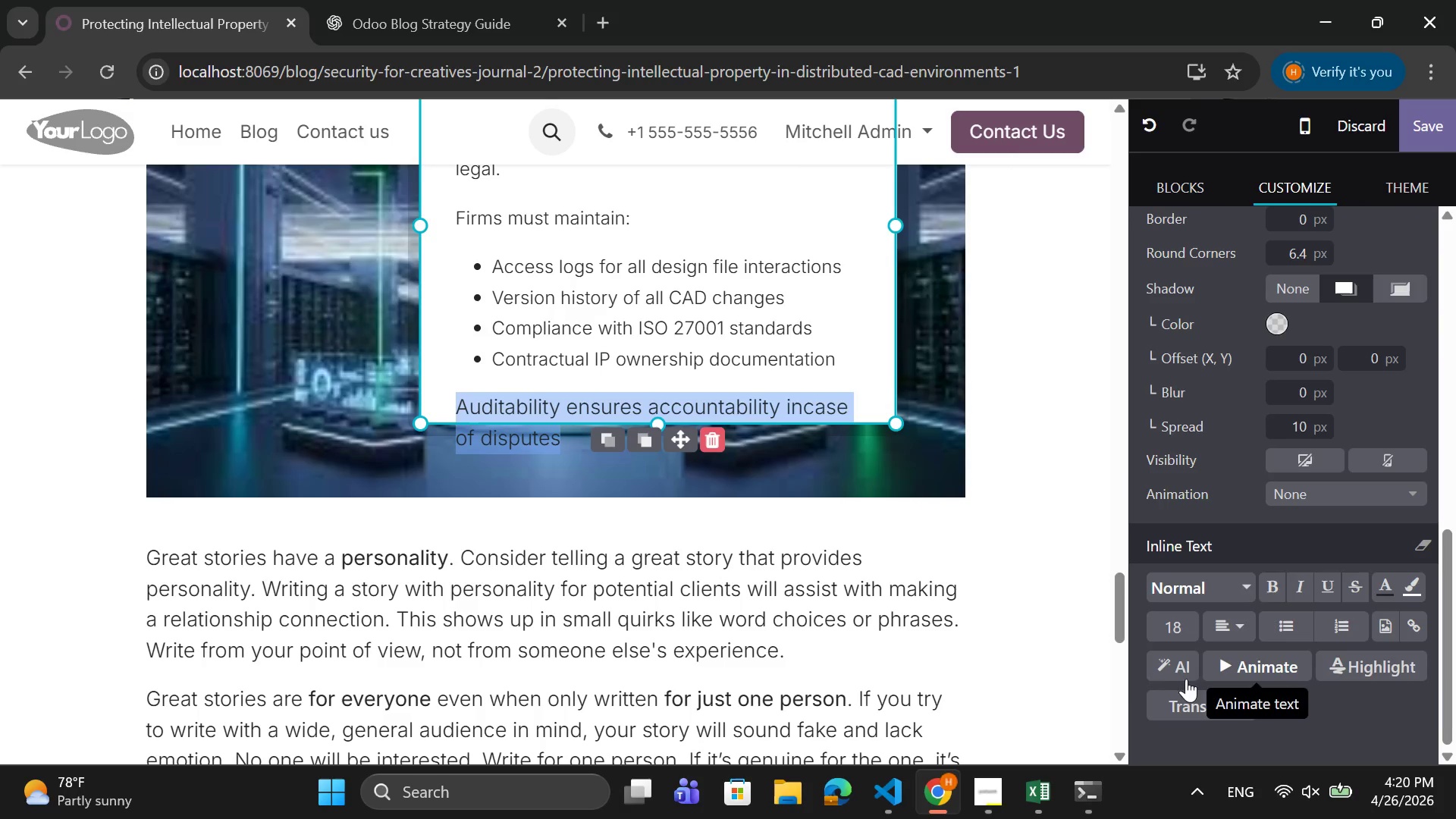 
left_click([1168, 635])
 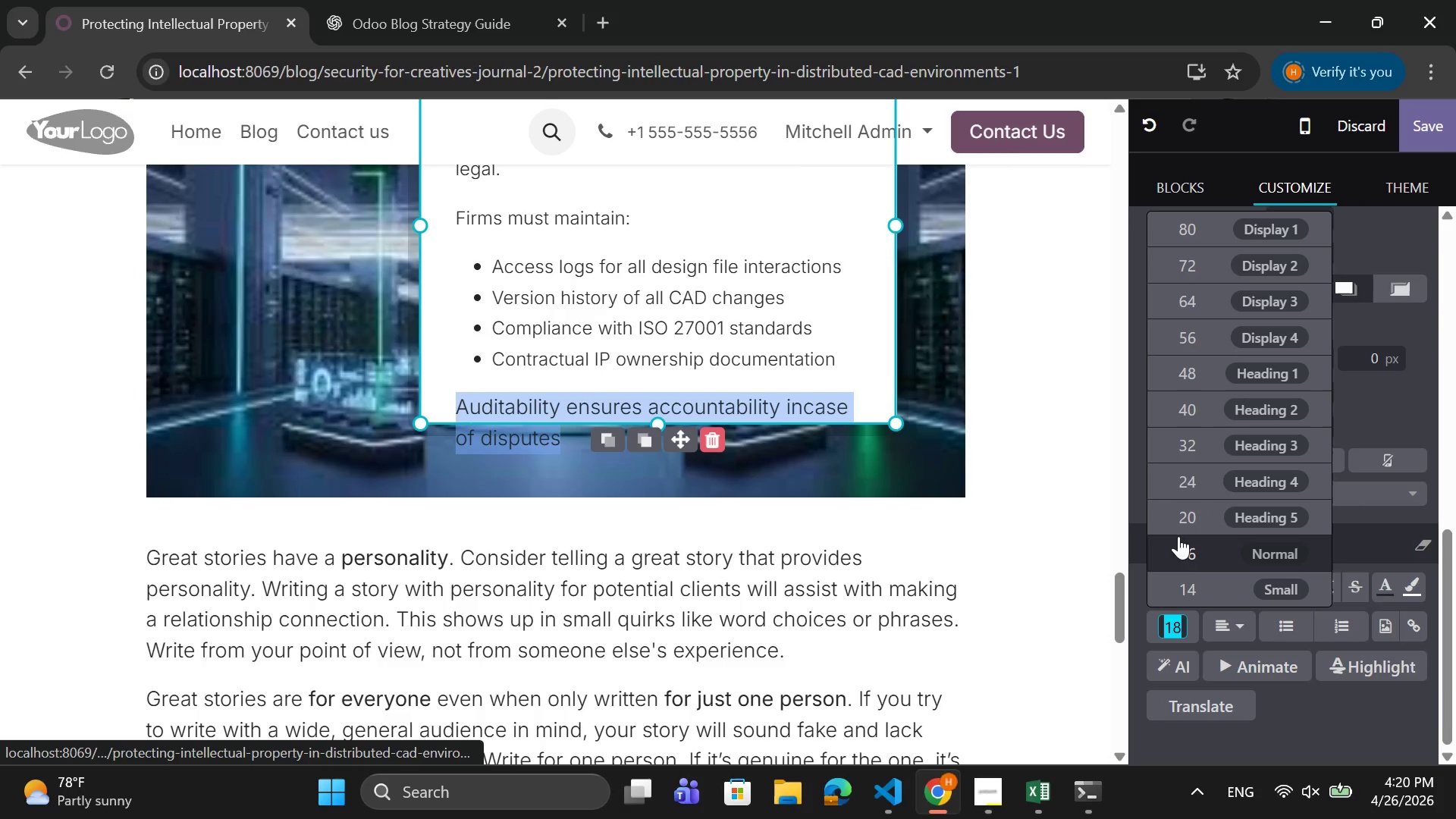 
left_click([1183, 565])
 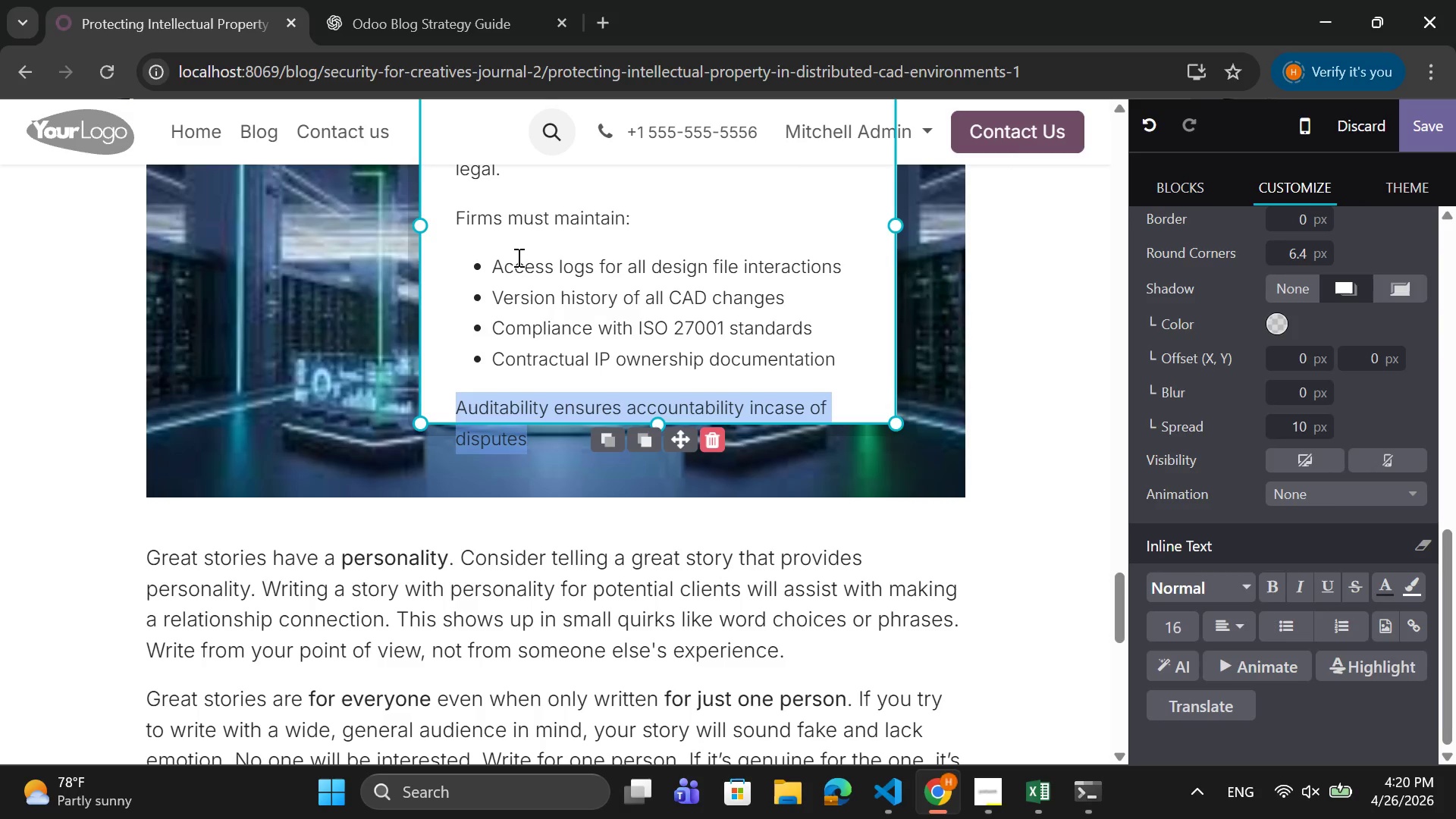 
left_click([473, 235])
 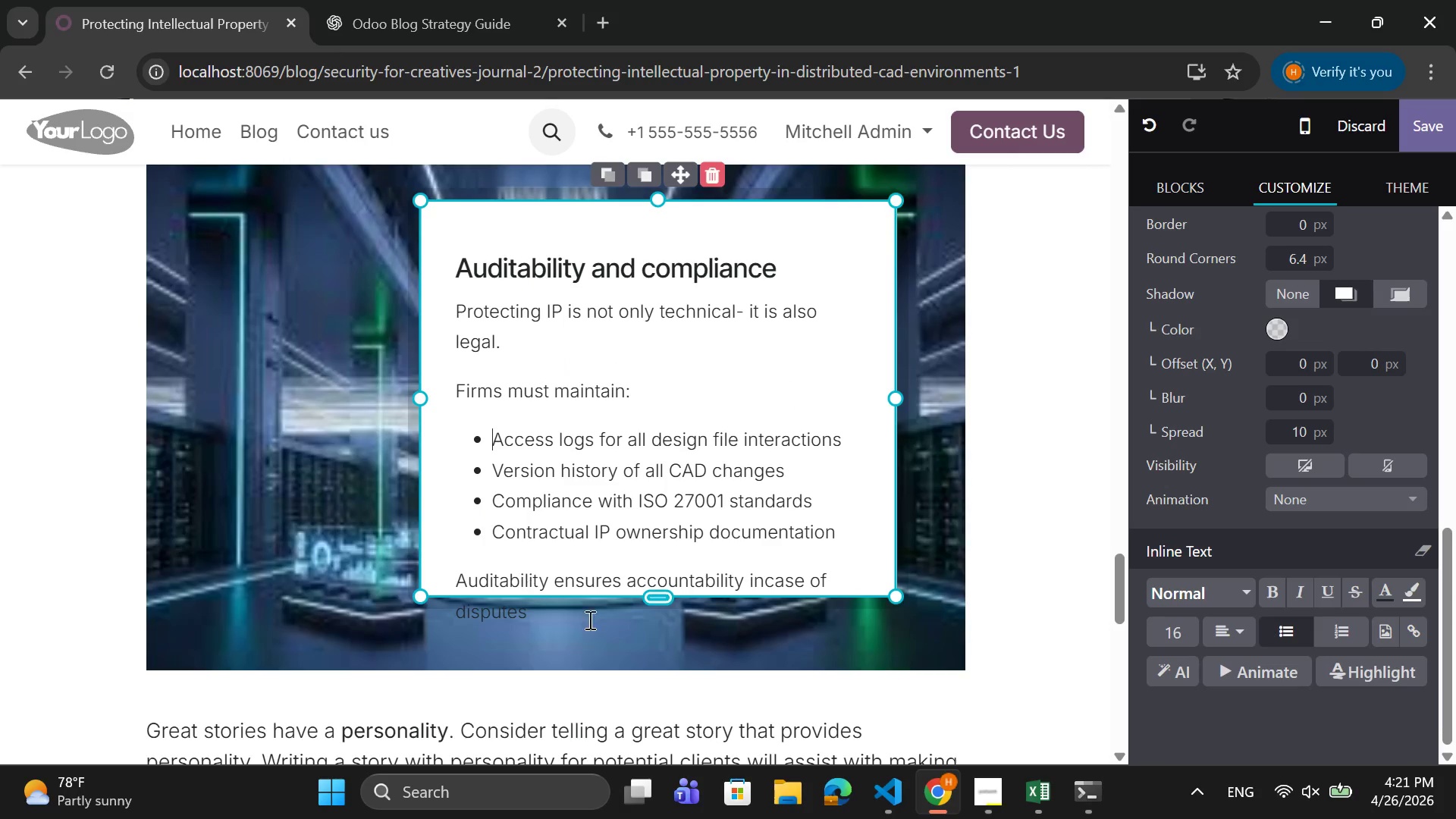 
wait(5.98)
 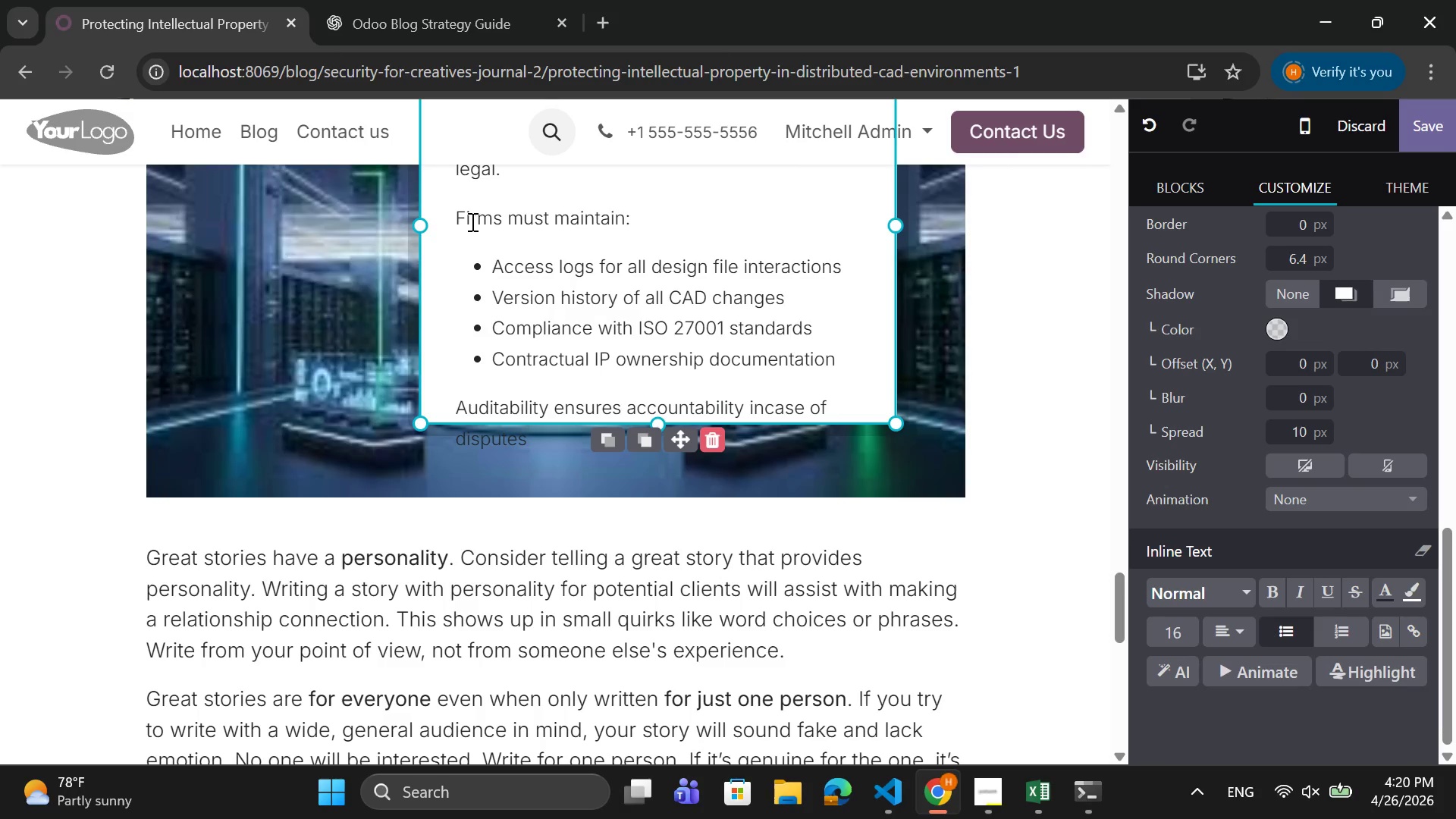 
left_click_drag(start_coordinate=[655, 598], to_coordinate=[649, 639])
 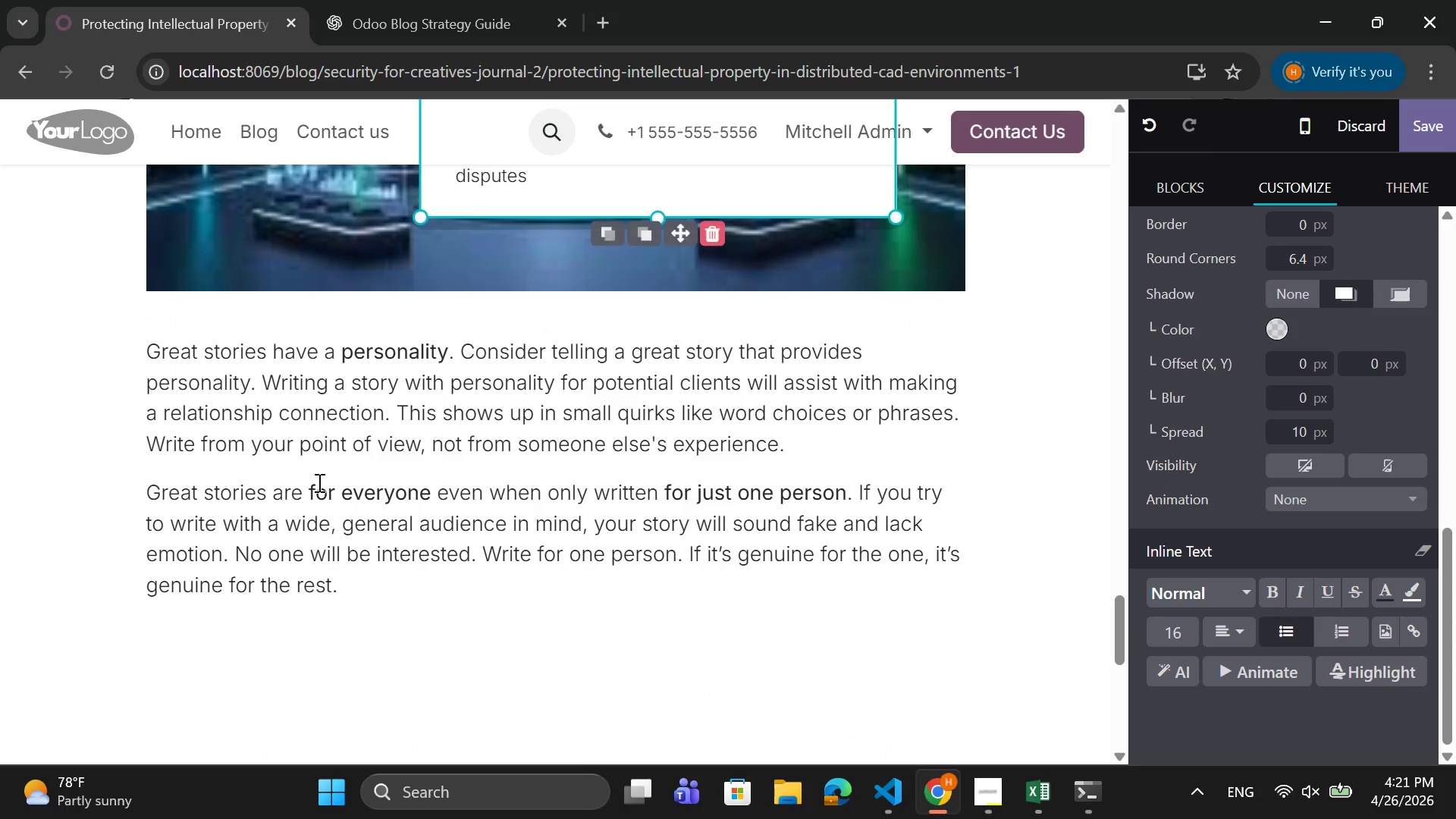 
wait(6.95)
 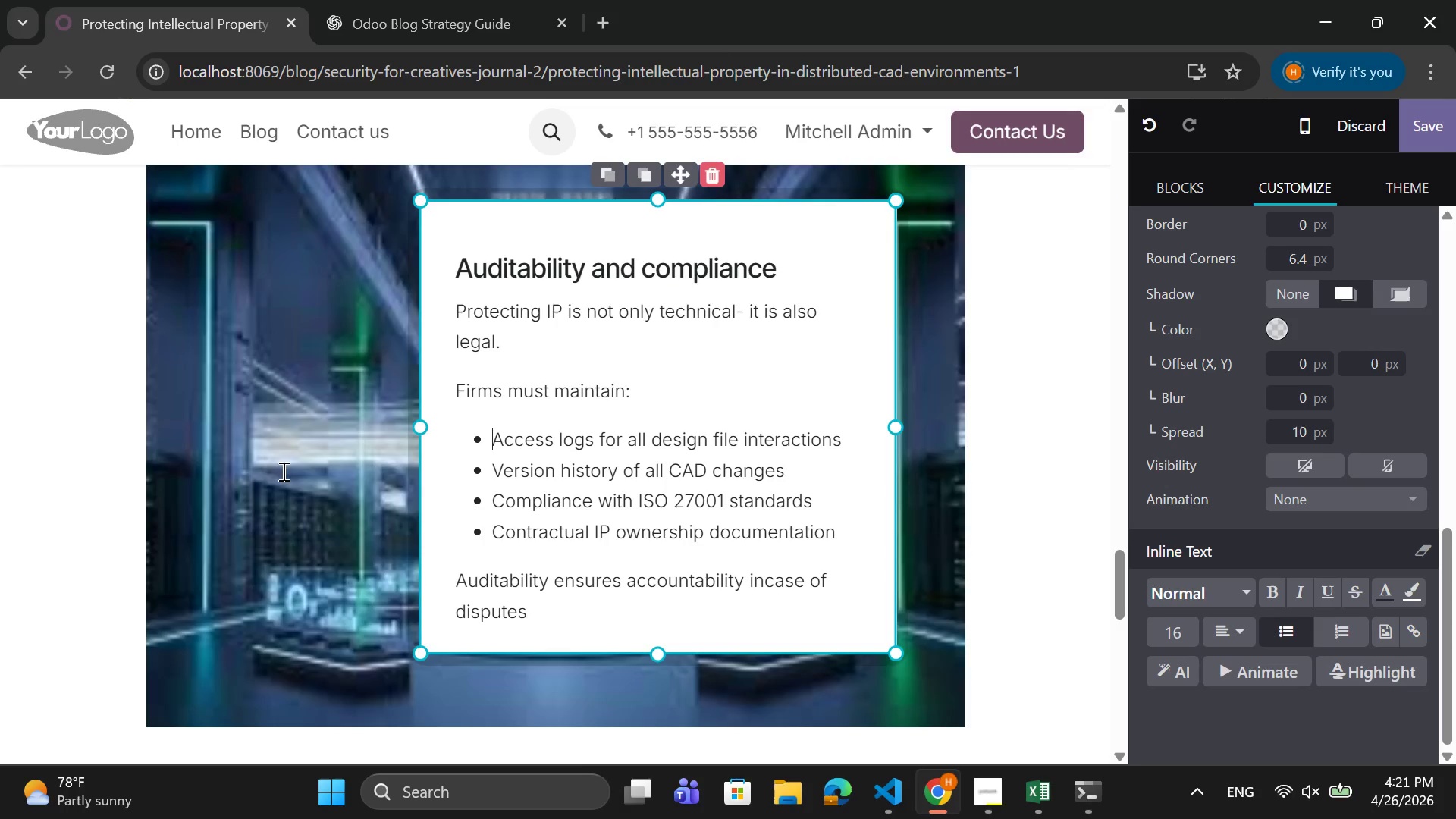 
left_click_drag(start_coordinate=[784, 449], to_coordinate=[155, 359])
 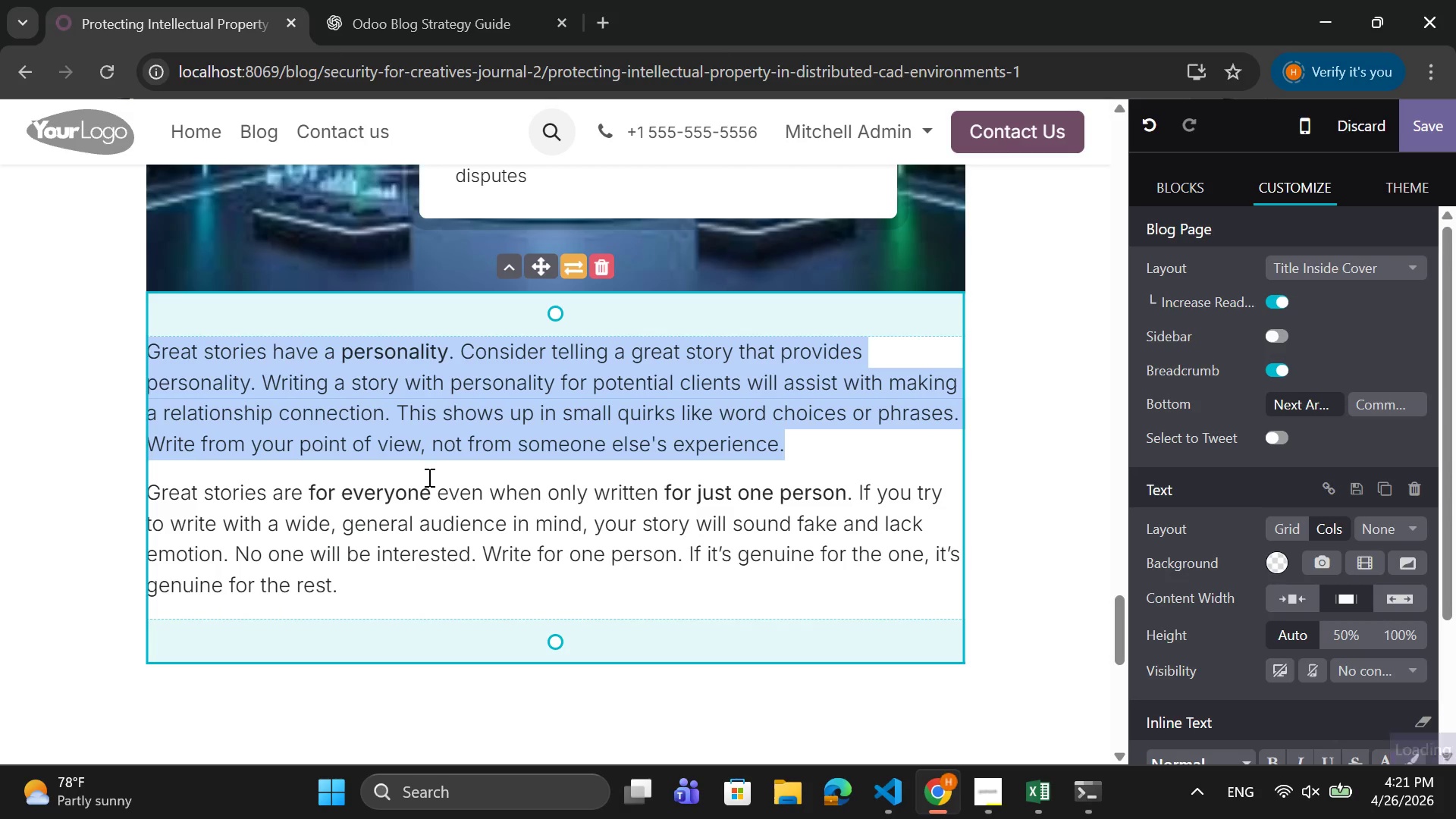 
key(Backspace)
 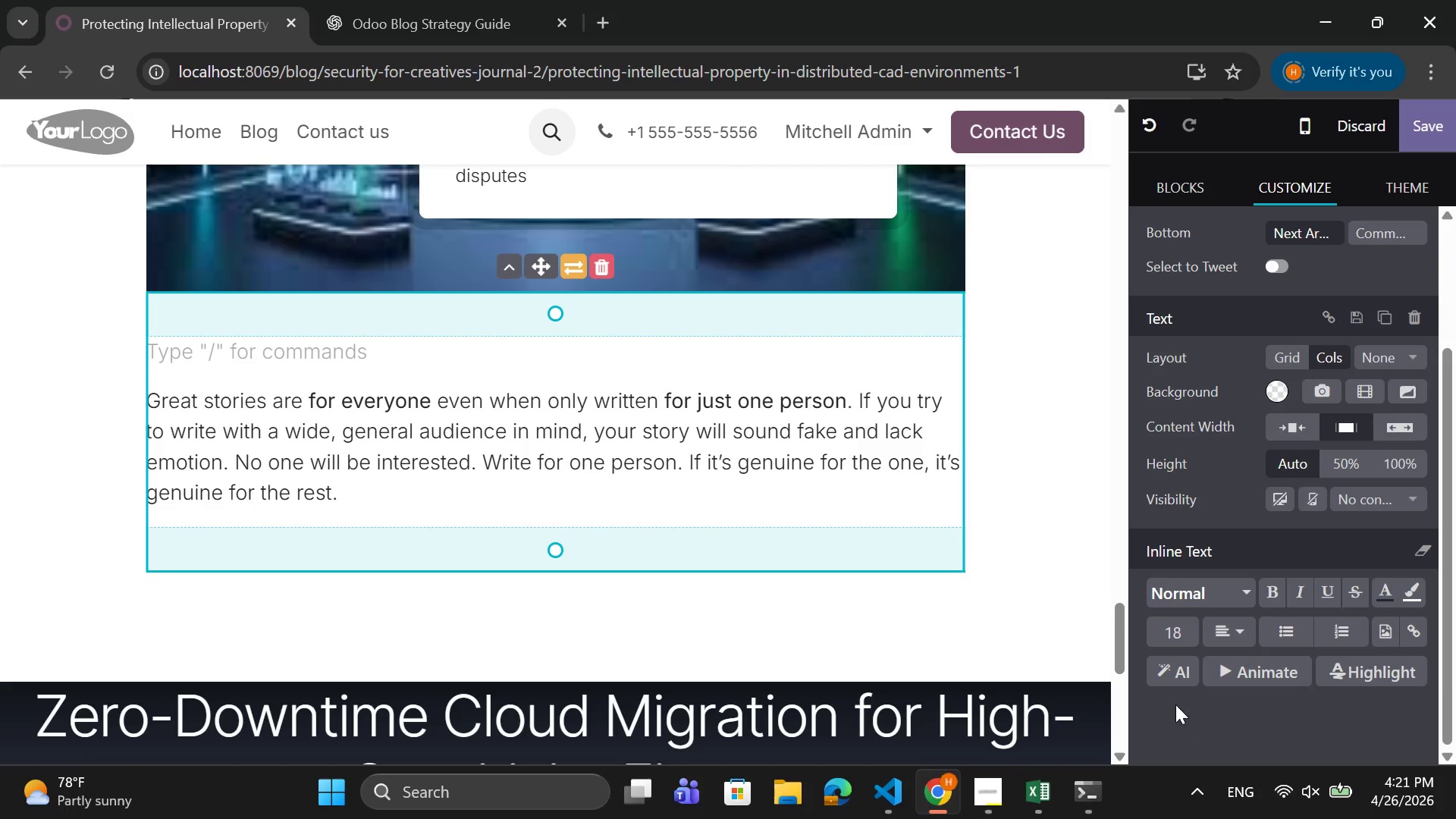 
left_click([1163, 634])
 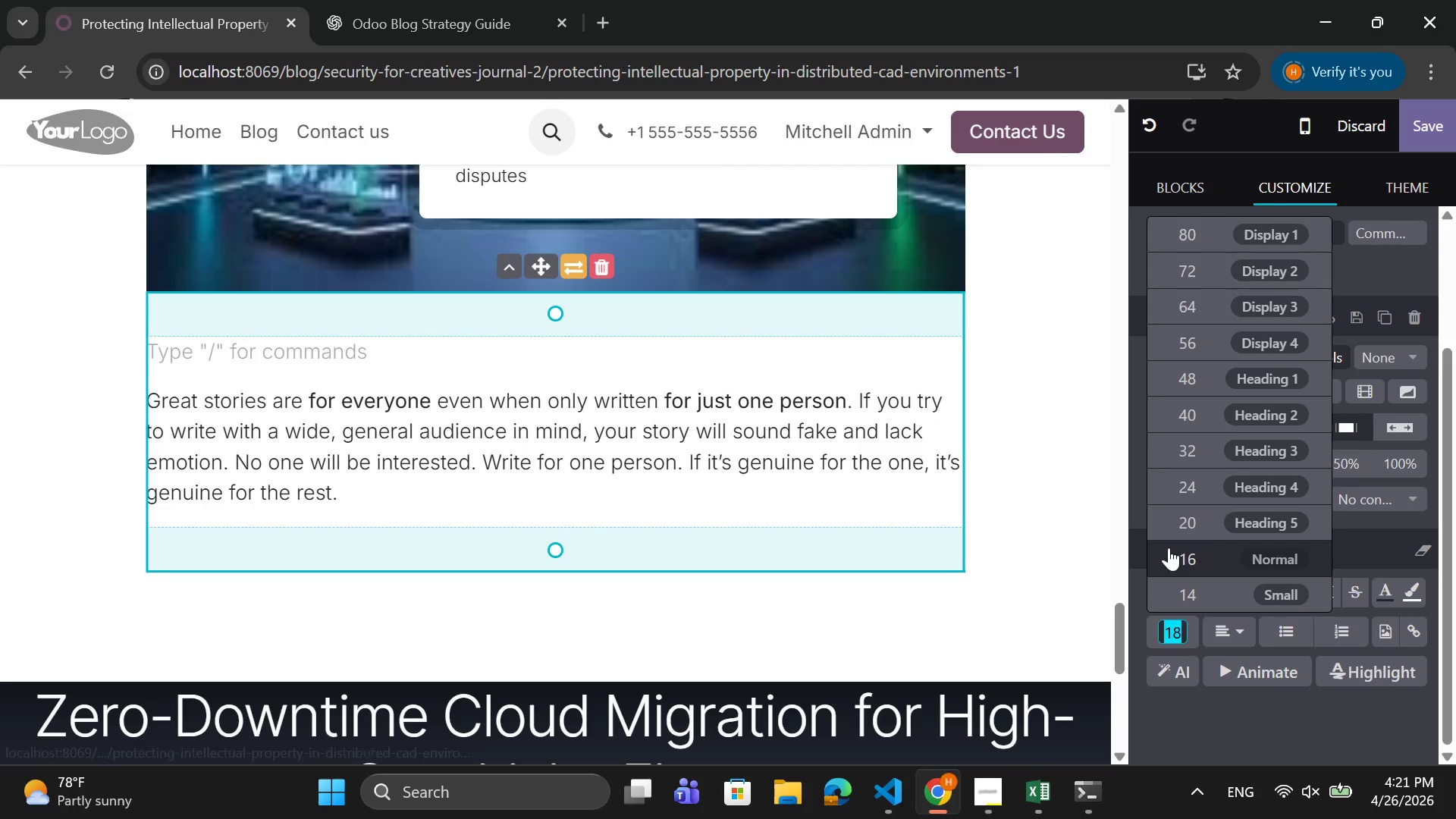 
left_click([1169, 548])
 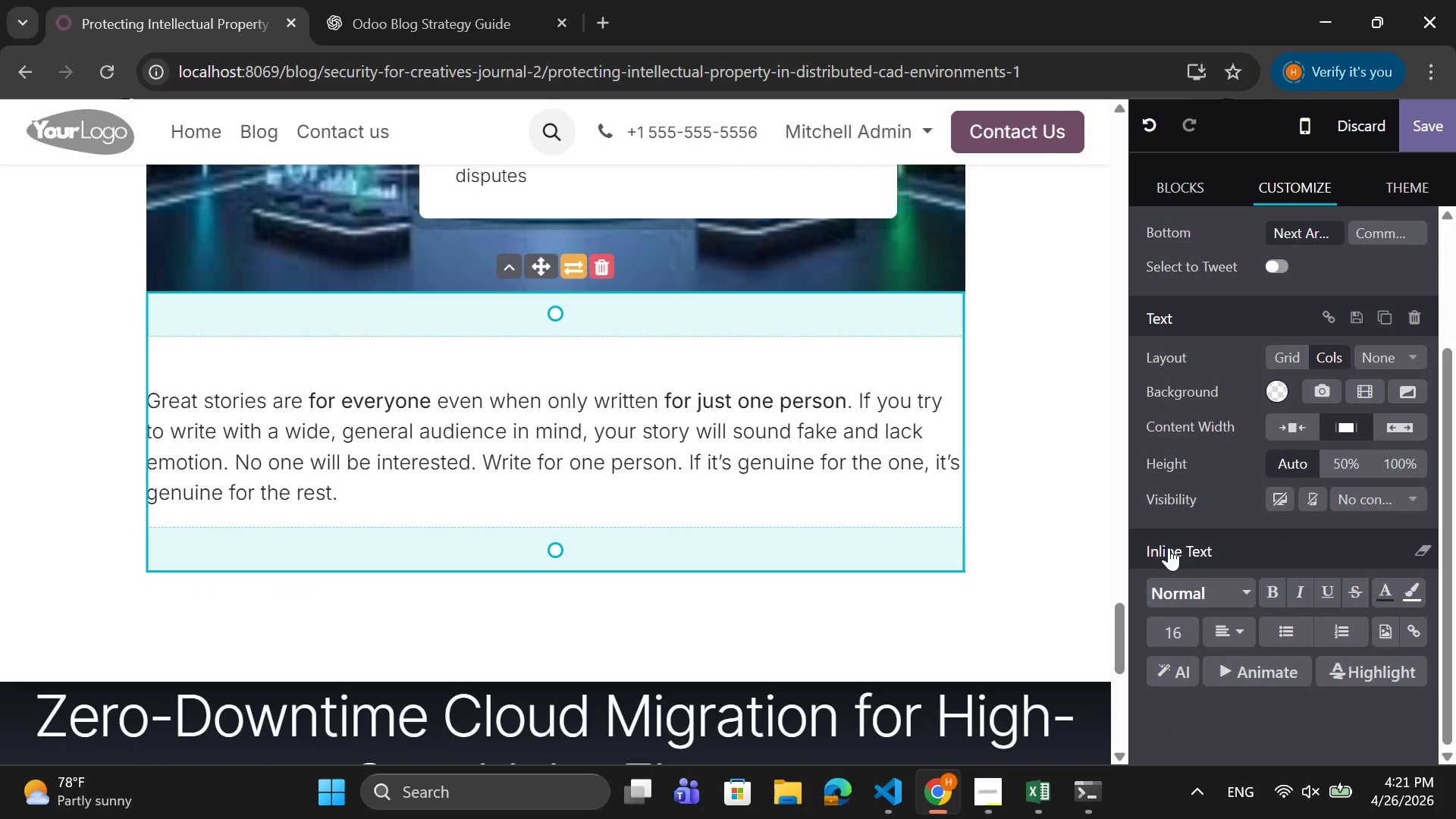 
left_click_drag(start_coordinate=[1169, 548], to_coordinate=[1176, 636])
 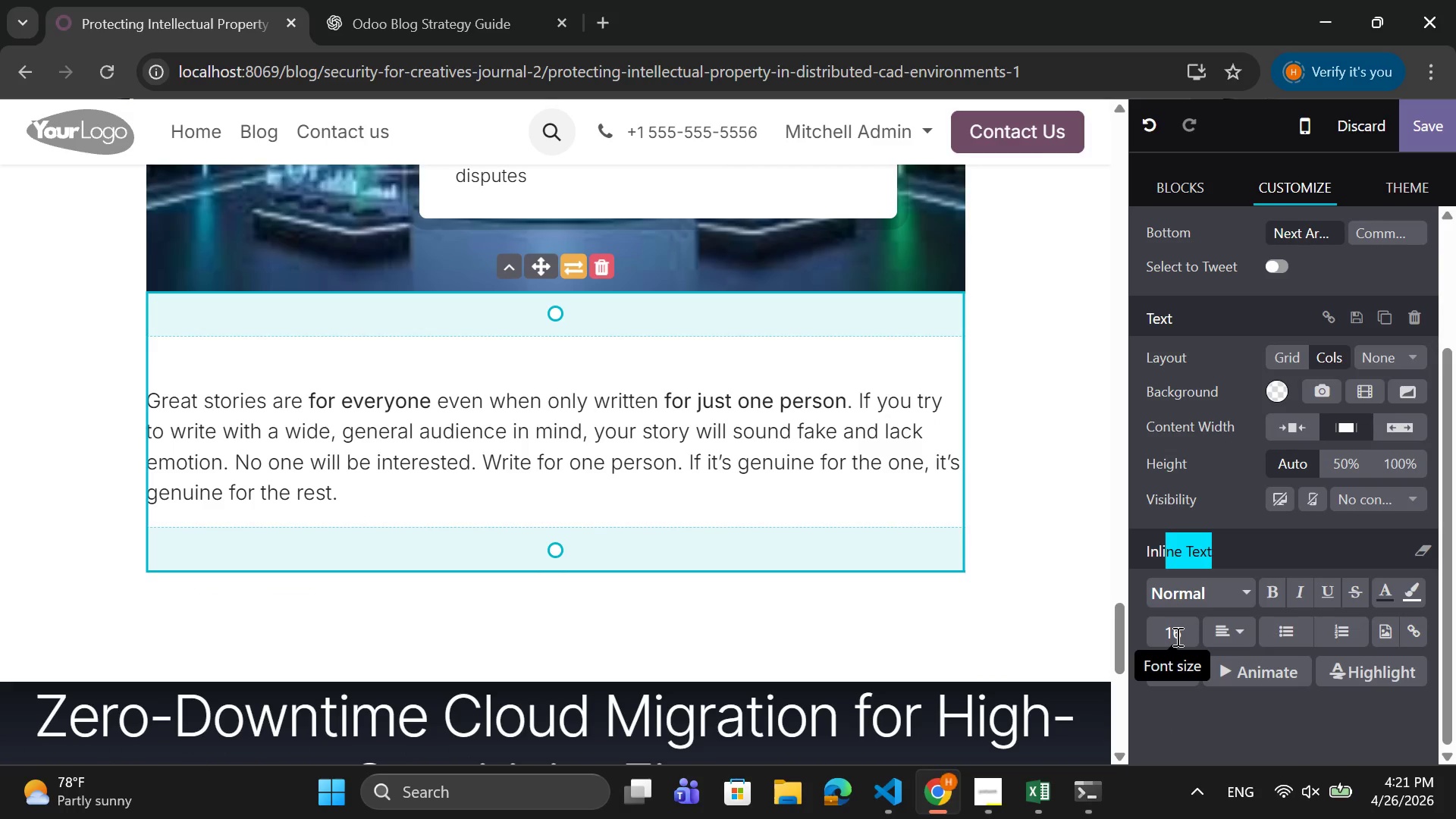 
left_click([1176, 636])
 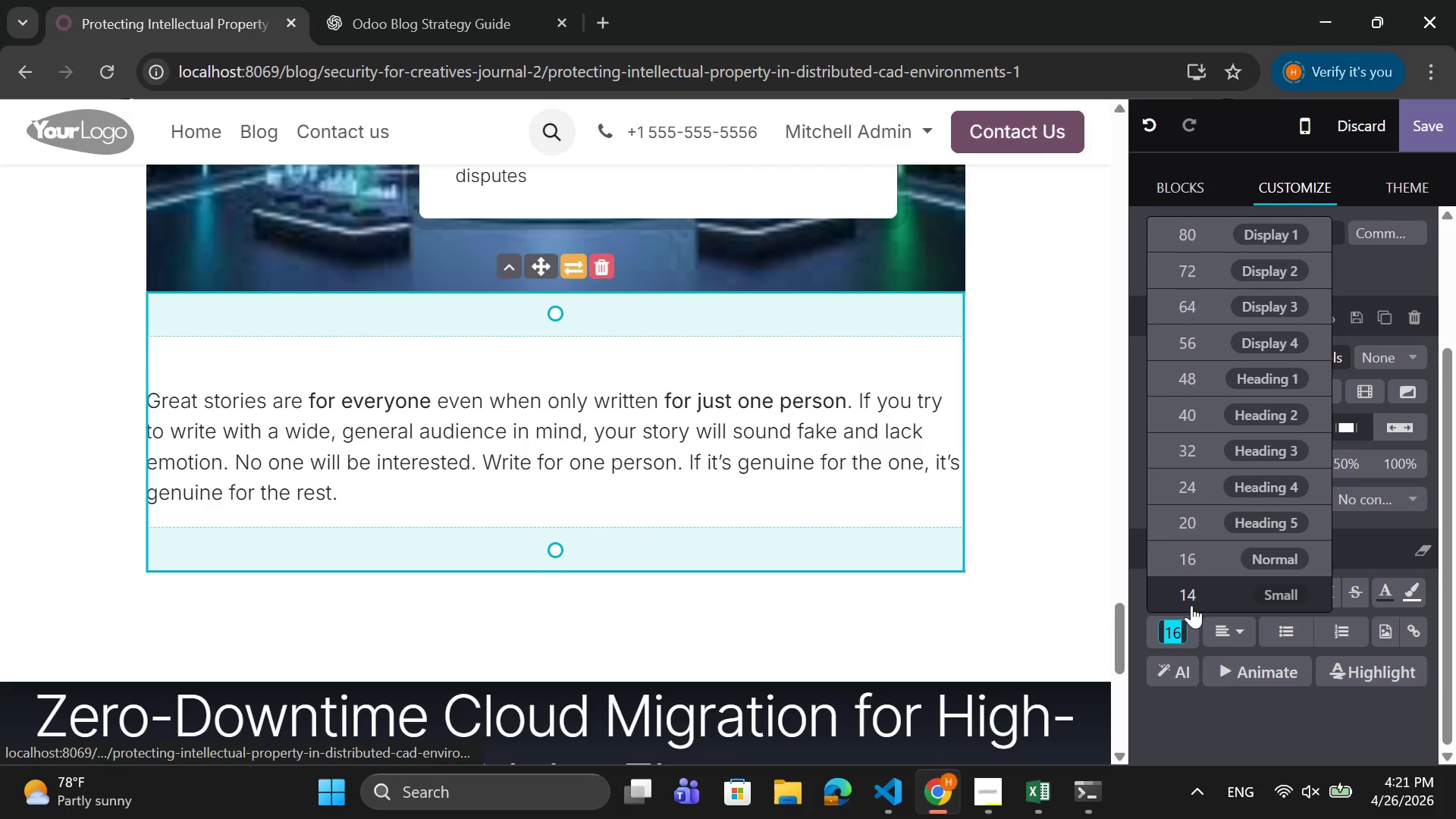 
type(18)
 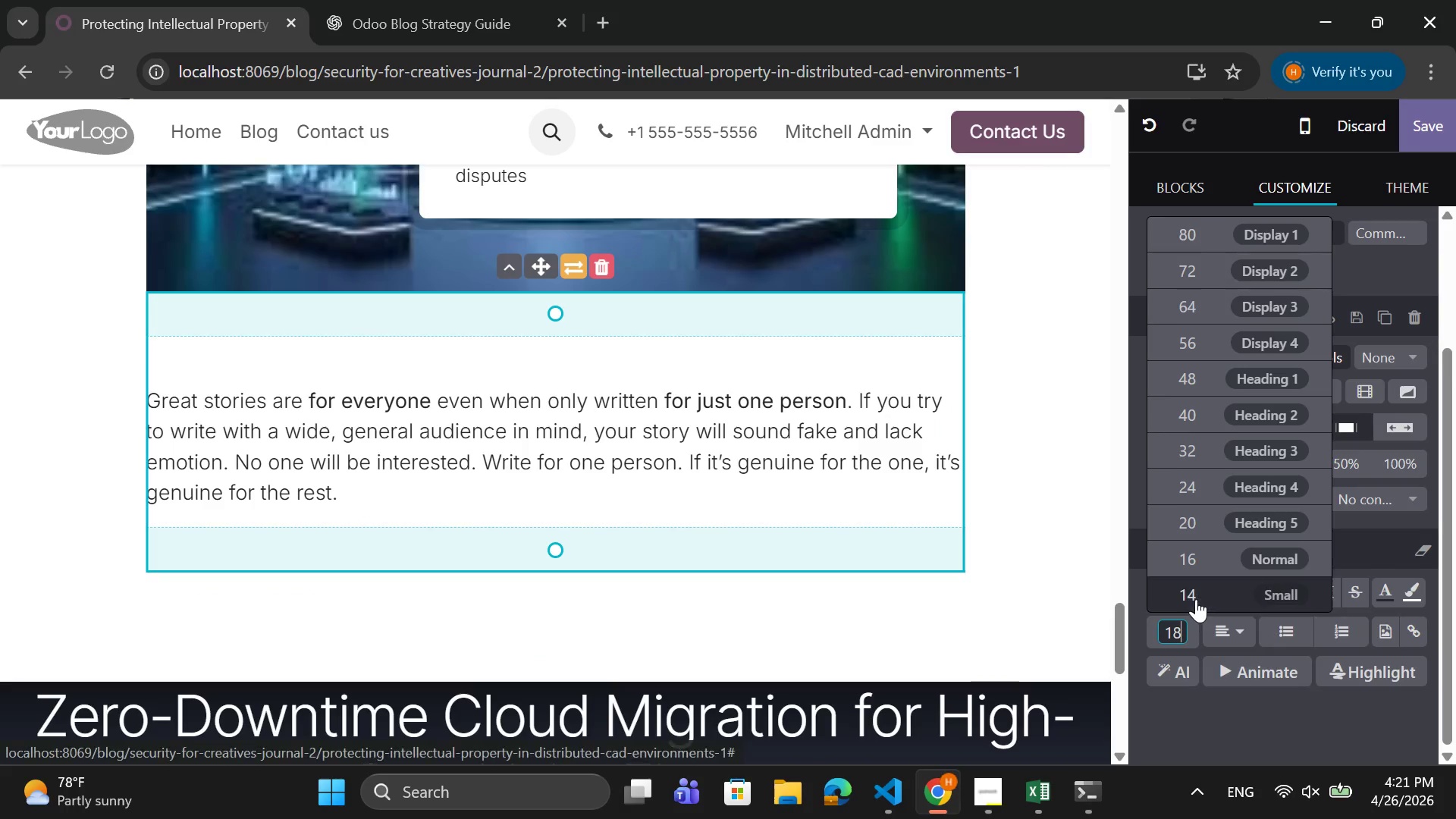 
key(Enter)
 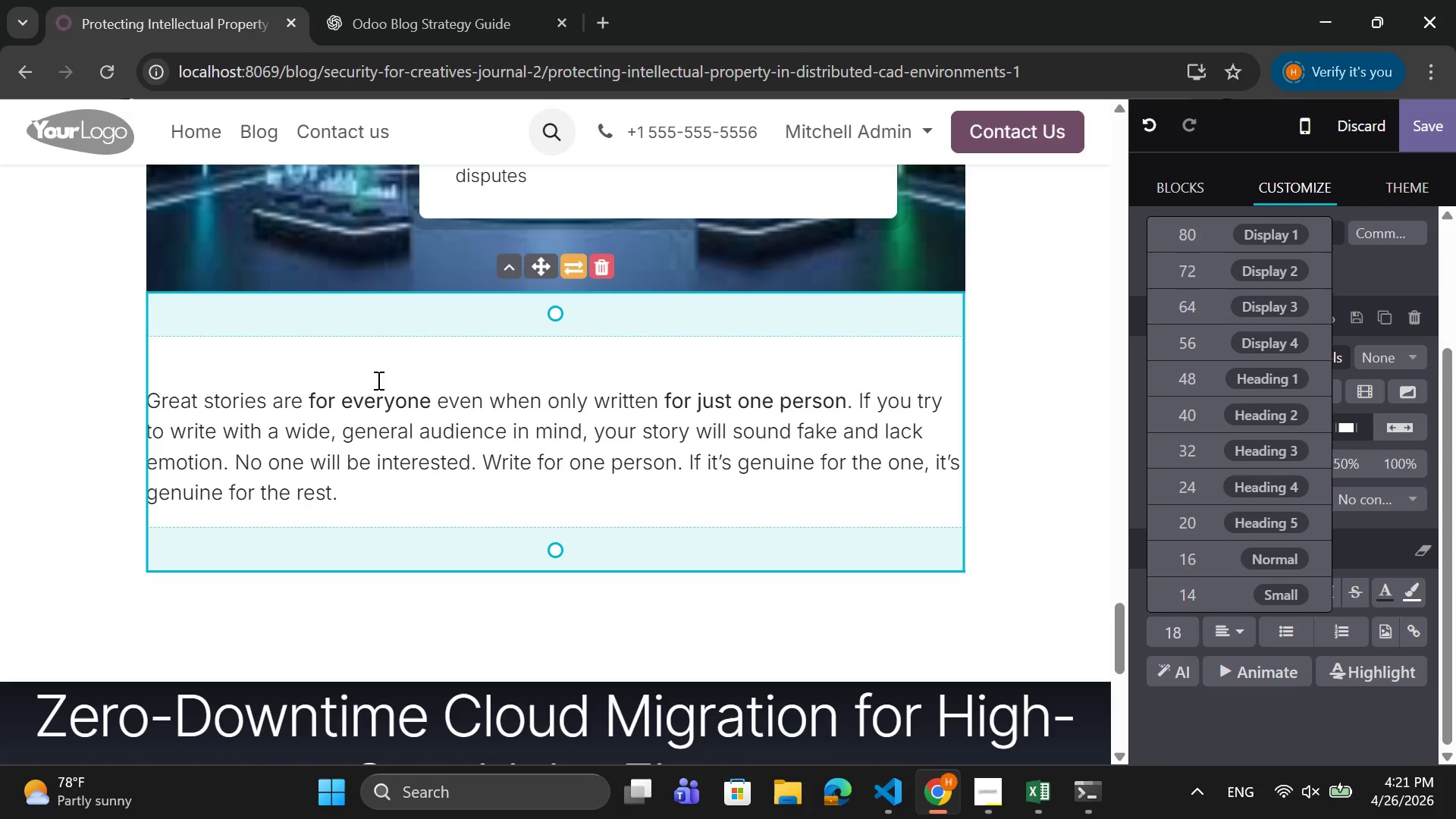 
left_click([355, 387])
 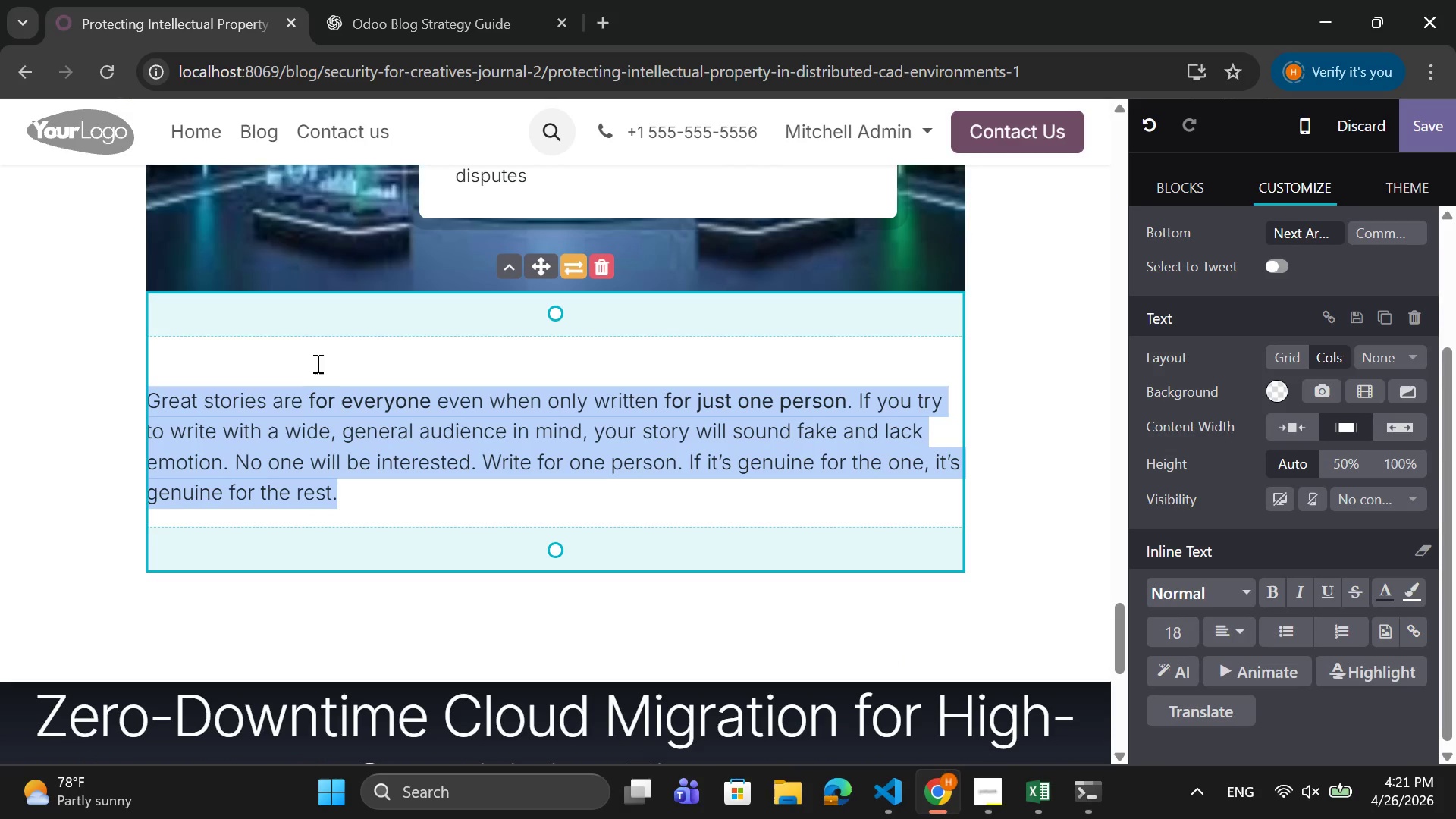 
left_click([316, 363])
 